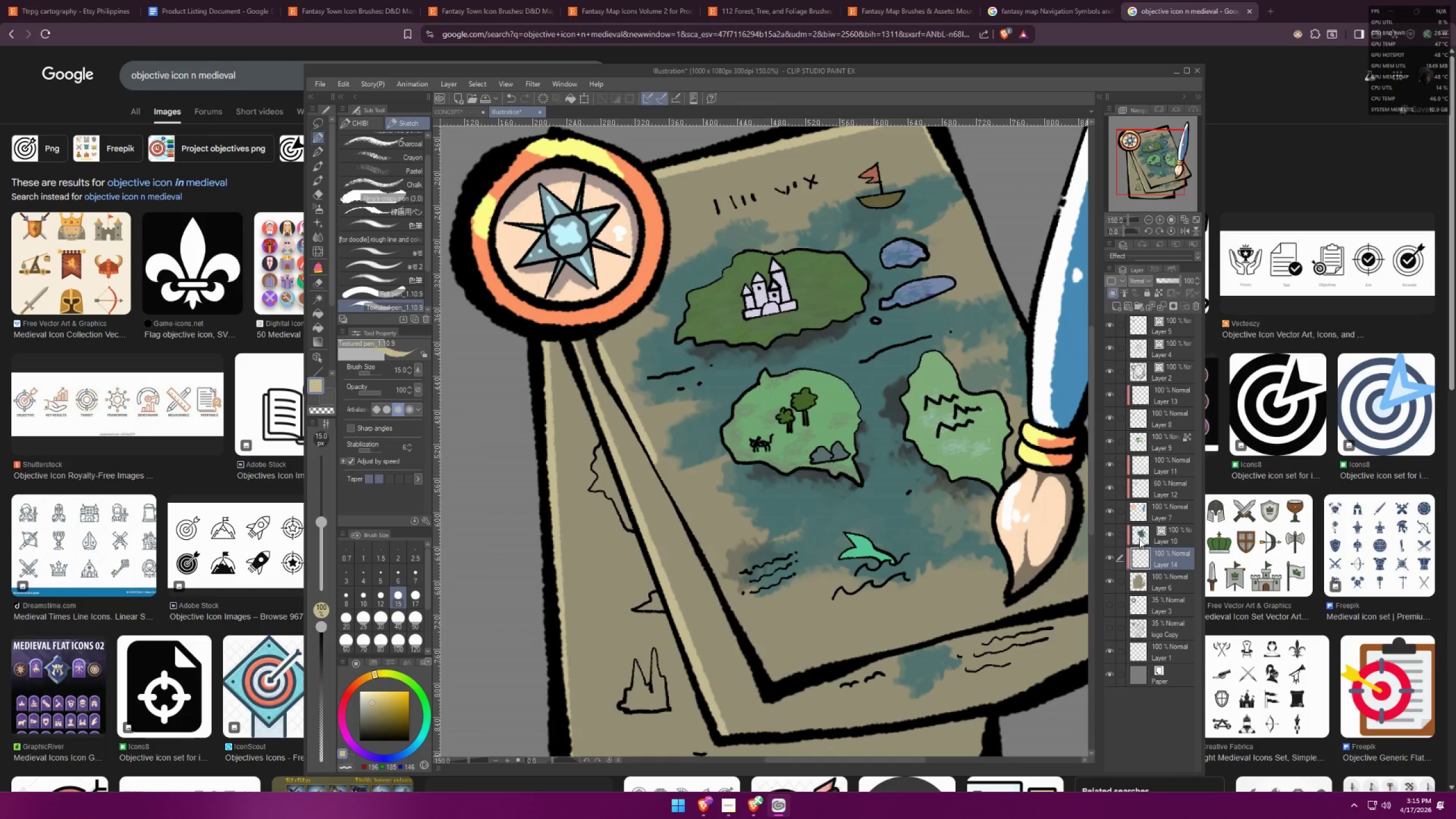 
key(Control+ControlLeft)
 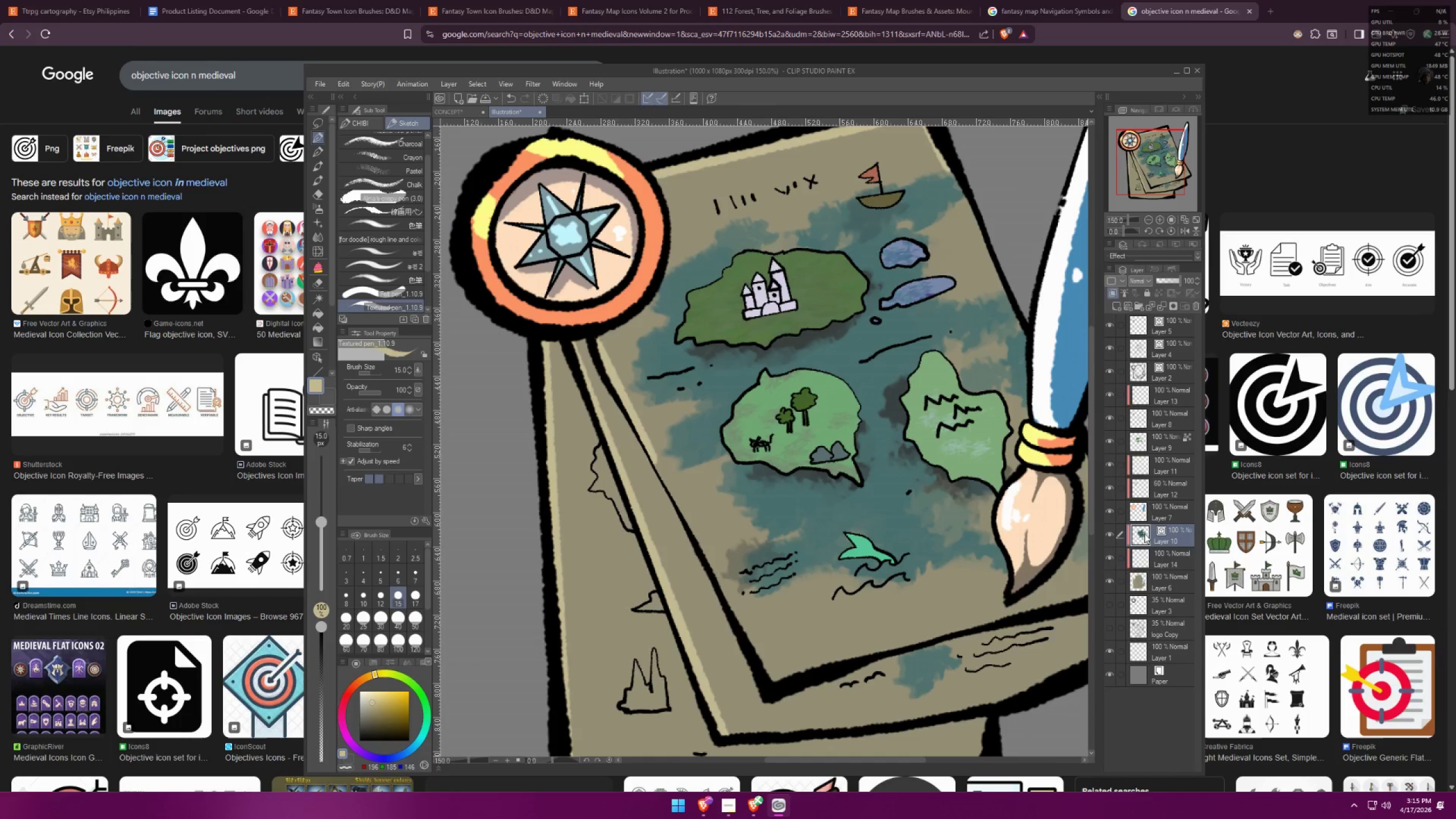 
key(Control+E)
 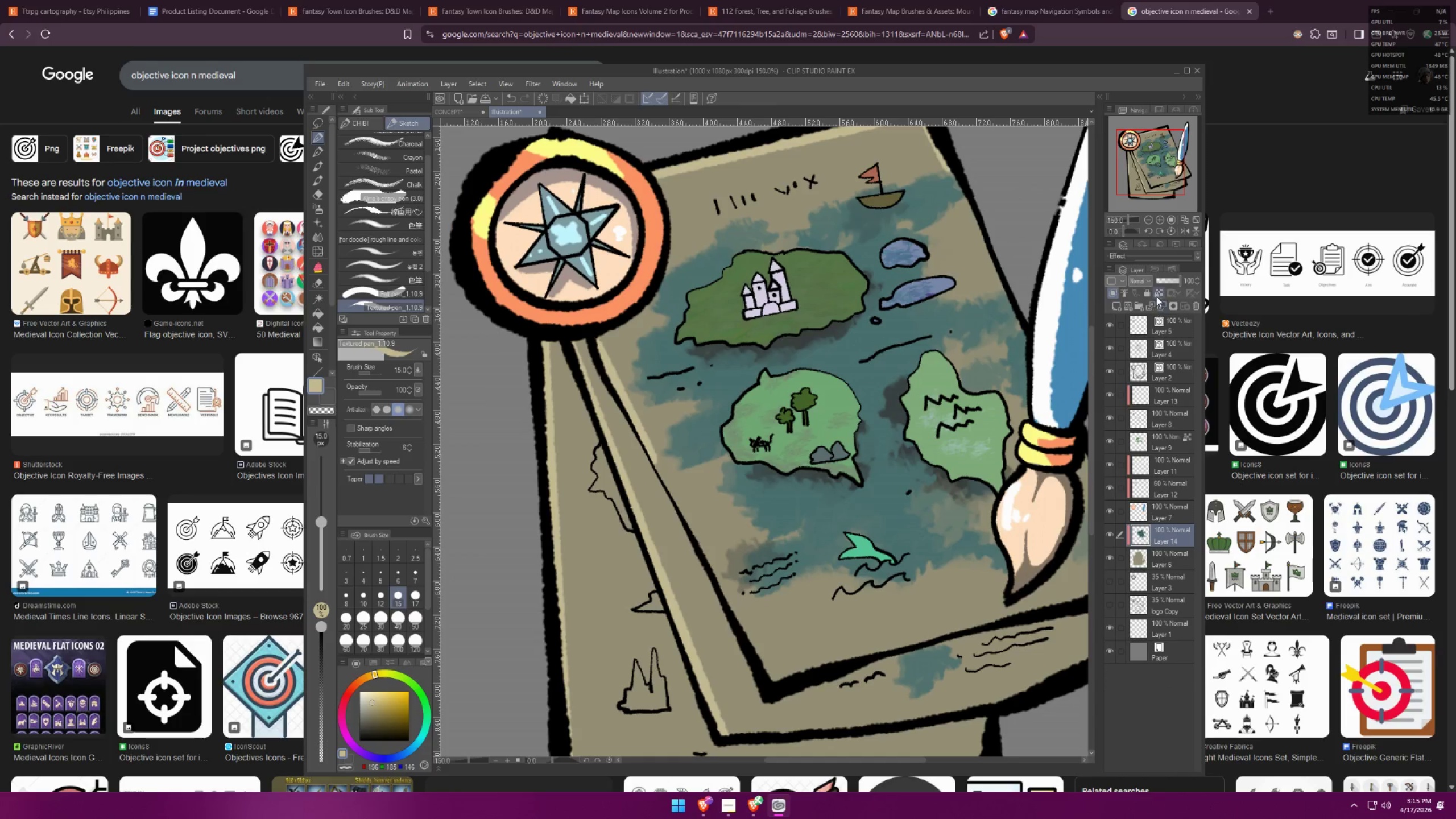 
left_click([1169, 280])
 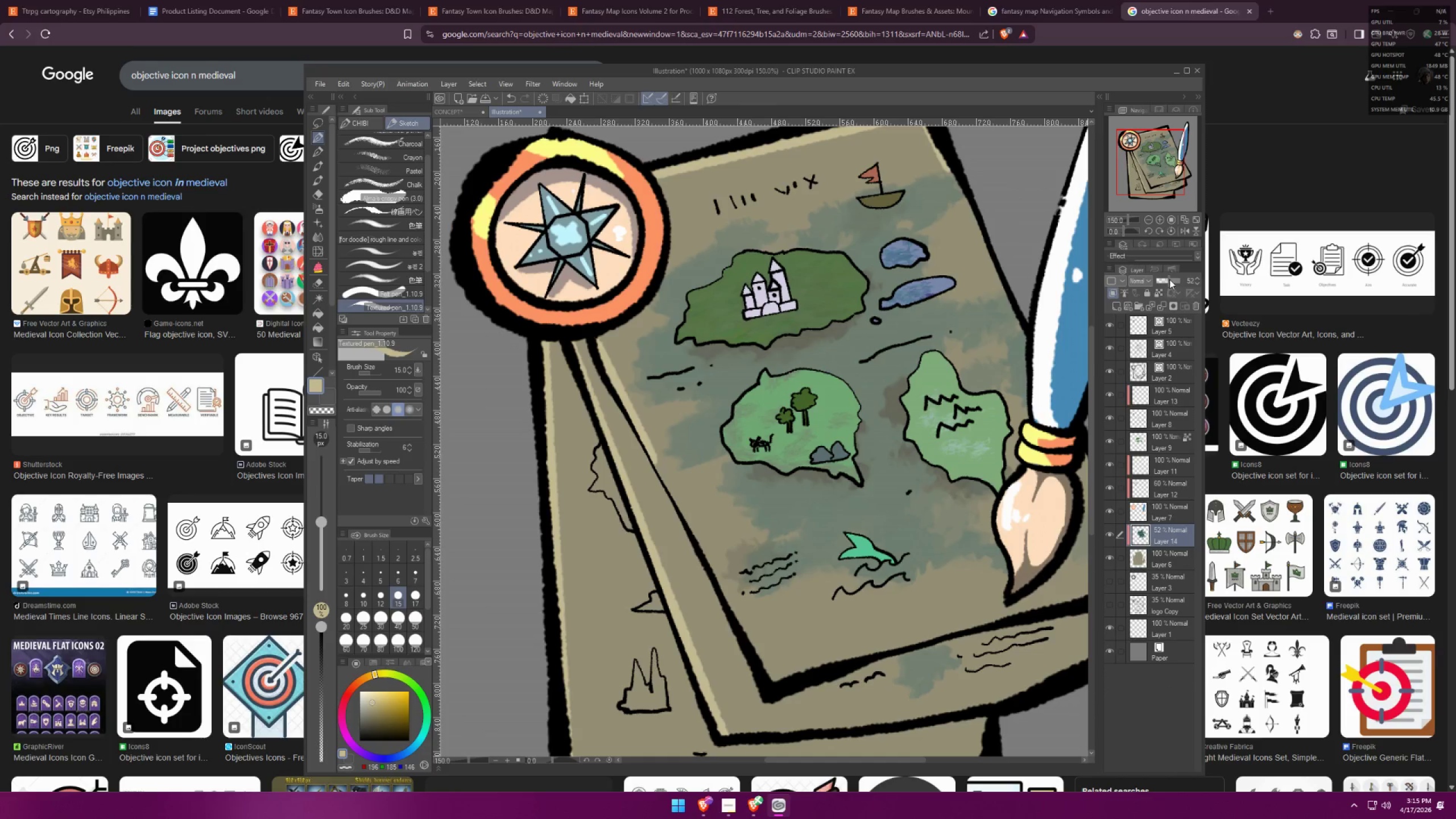 
left_click_drag(start_coordinate=[1169, 279], to_coordinate=[1202, 278])
 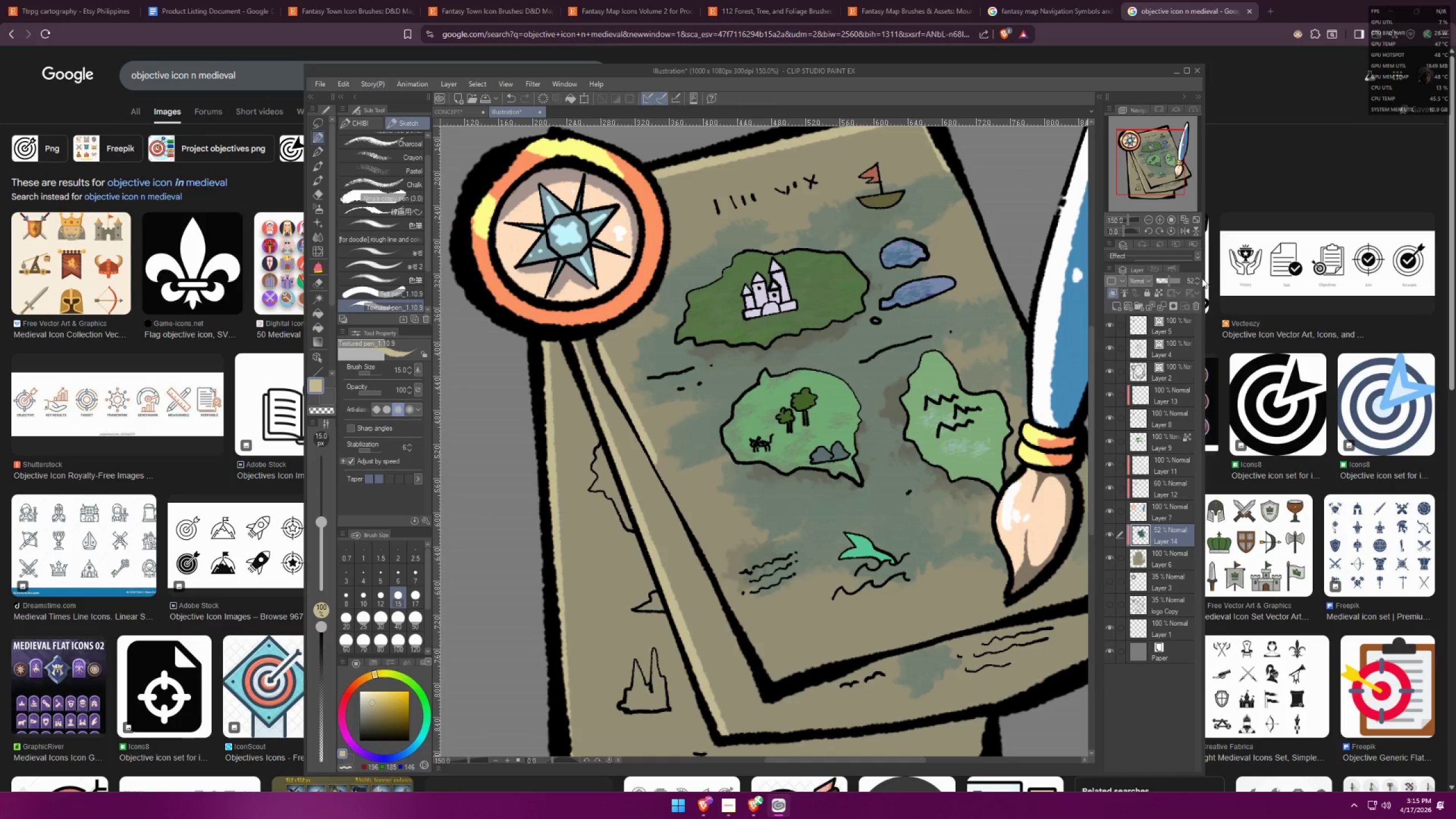 
key(Control+ControlLeft)
 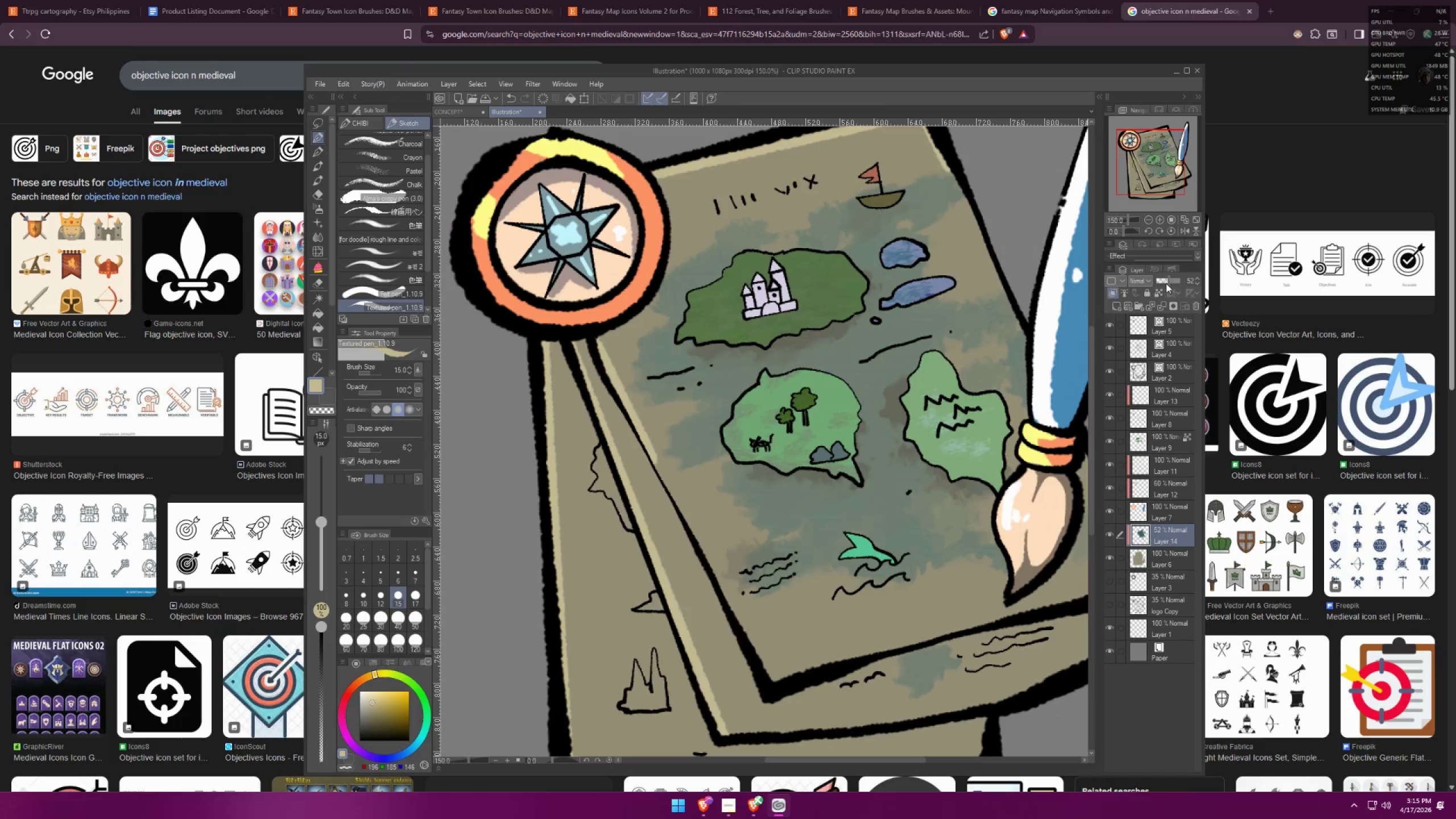 
left_click_drag(start_coordinate=[1167, 283], to_coordinate=[1201, 280])
 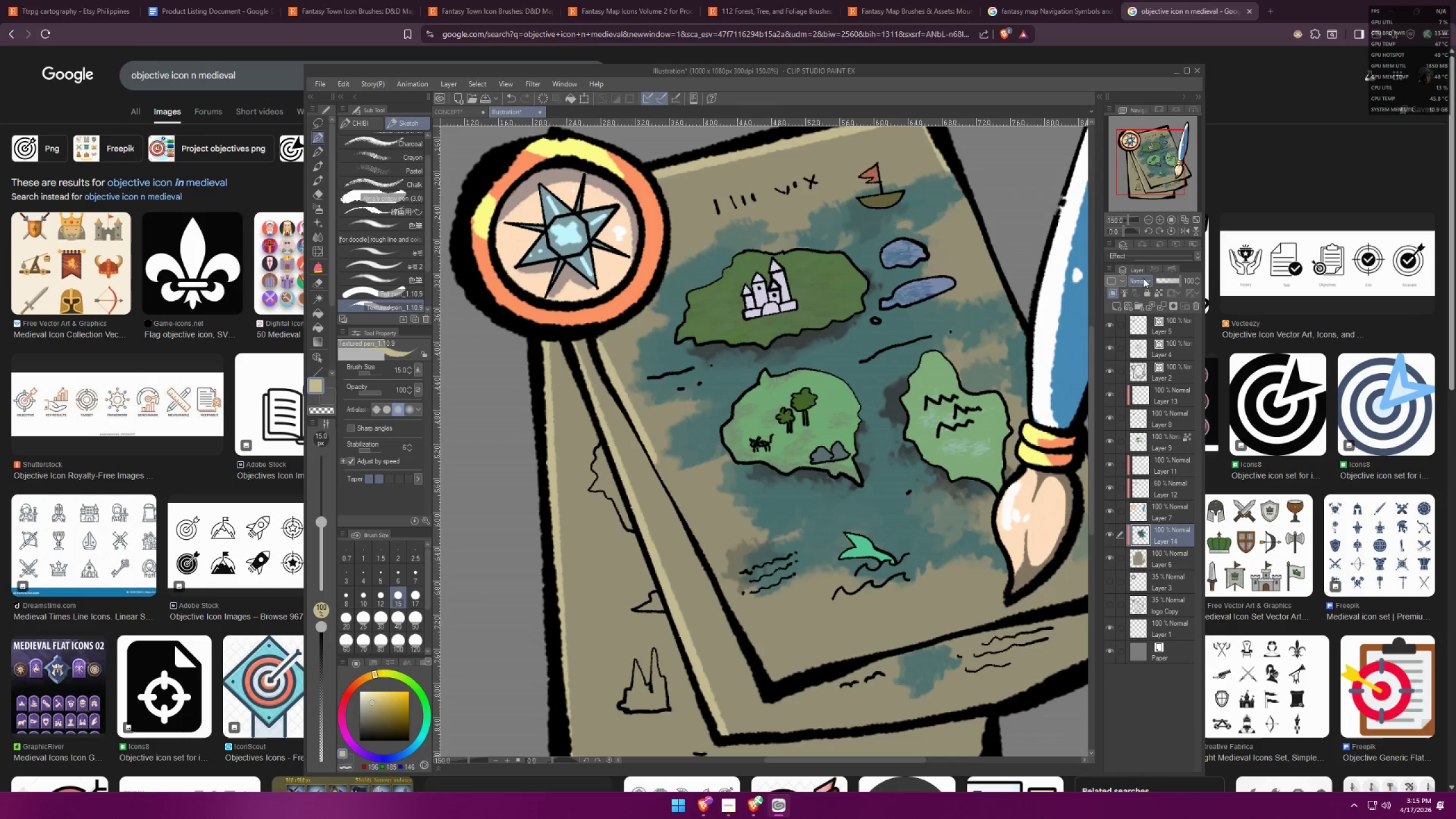 
key(Control+U)
 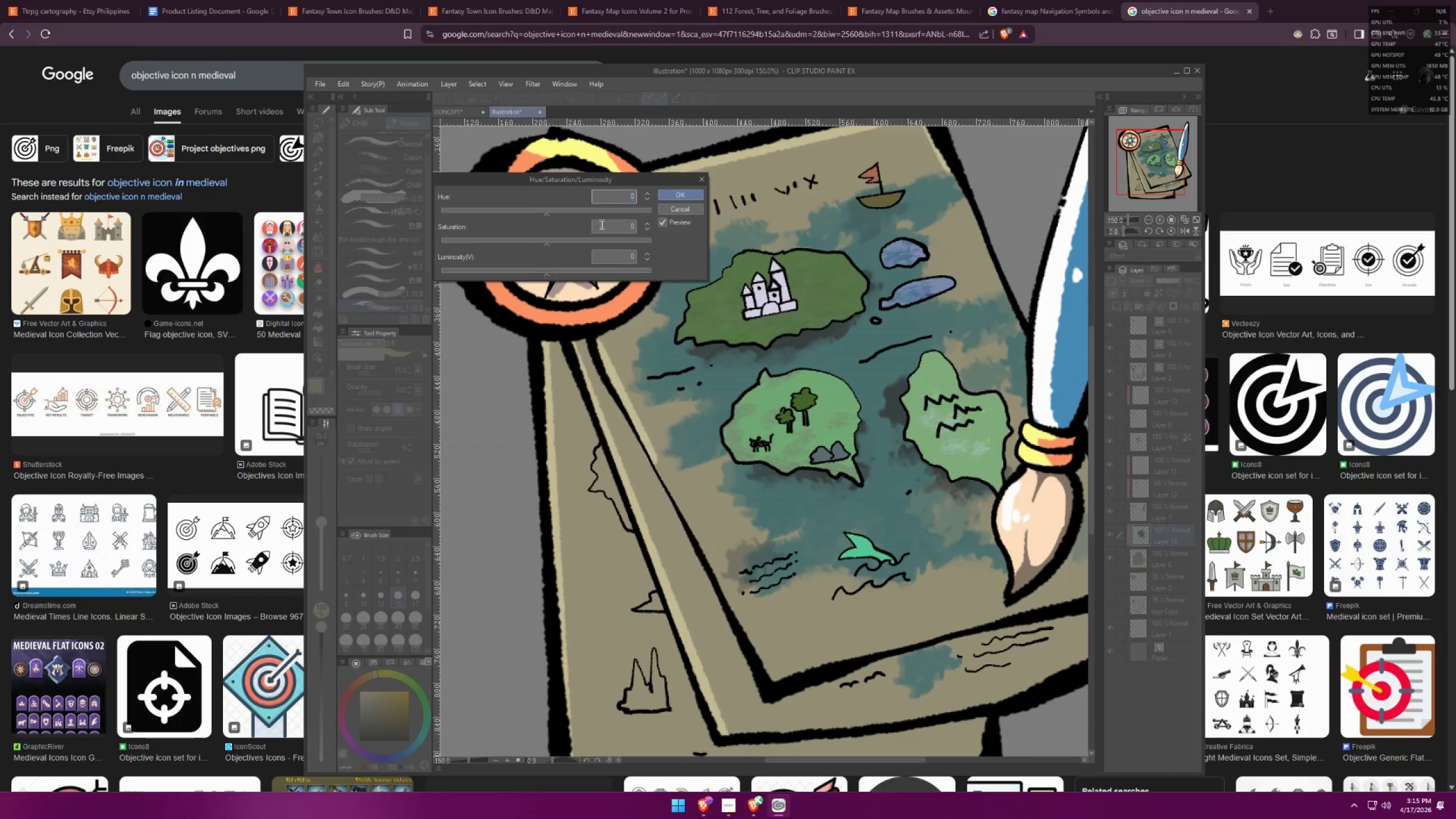 
left_click([596, 214])
 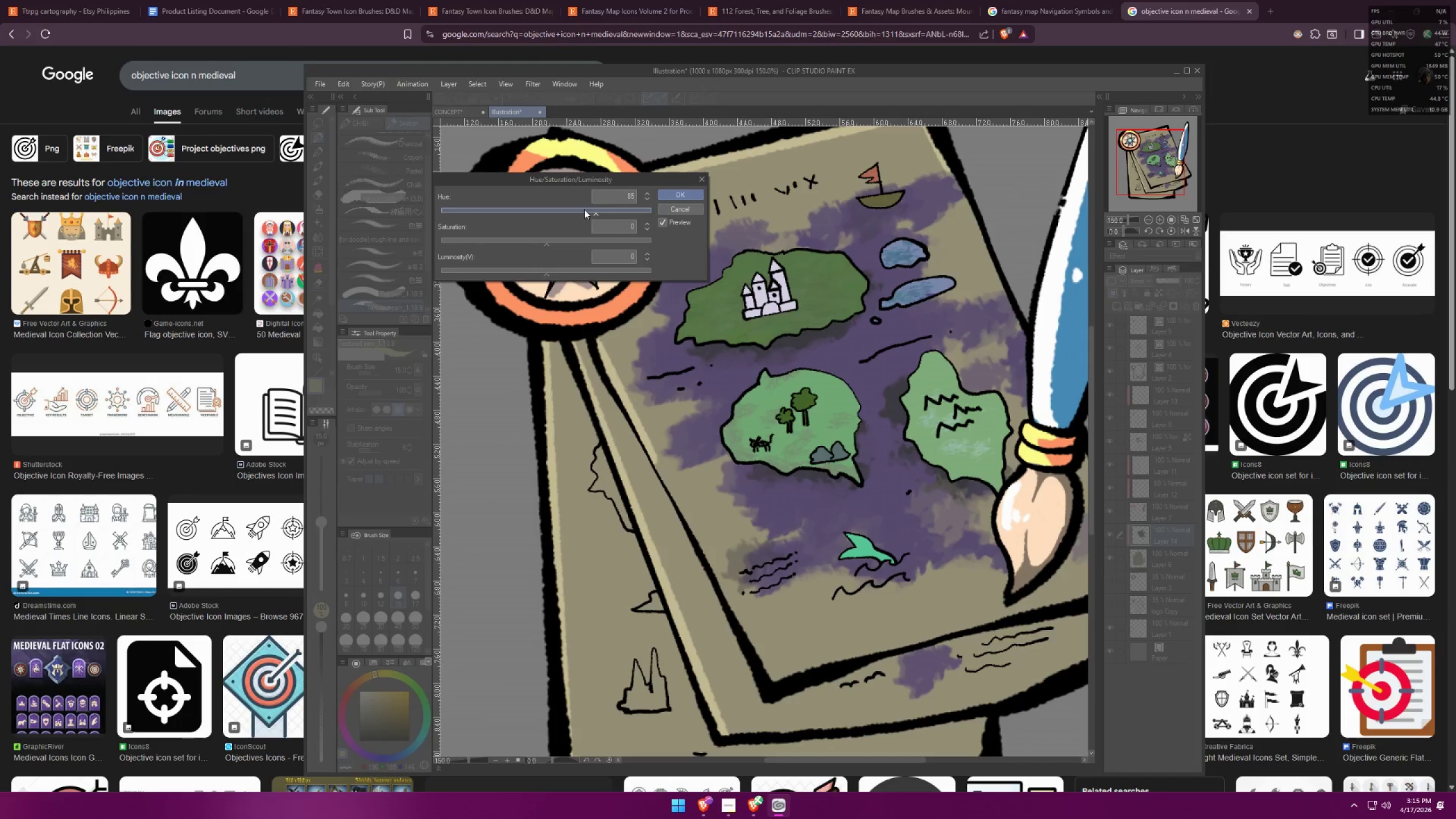 
left_click([584, 209])
 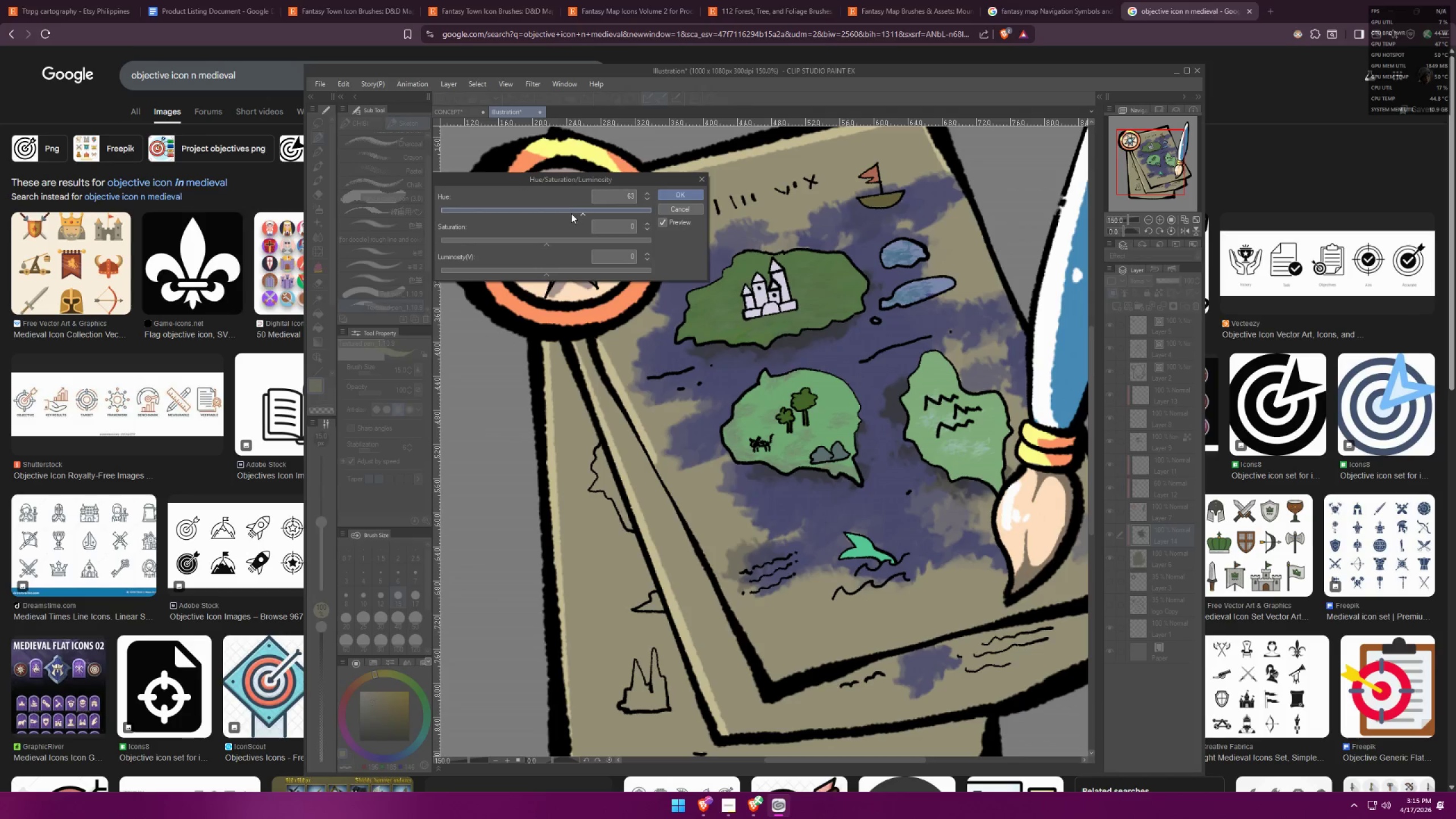 
left_click([571, 213])
 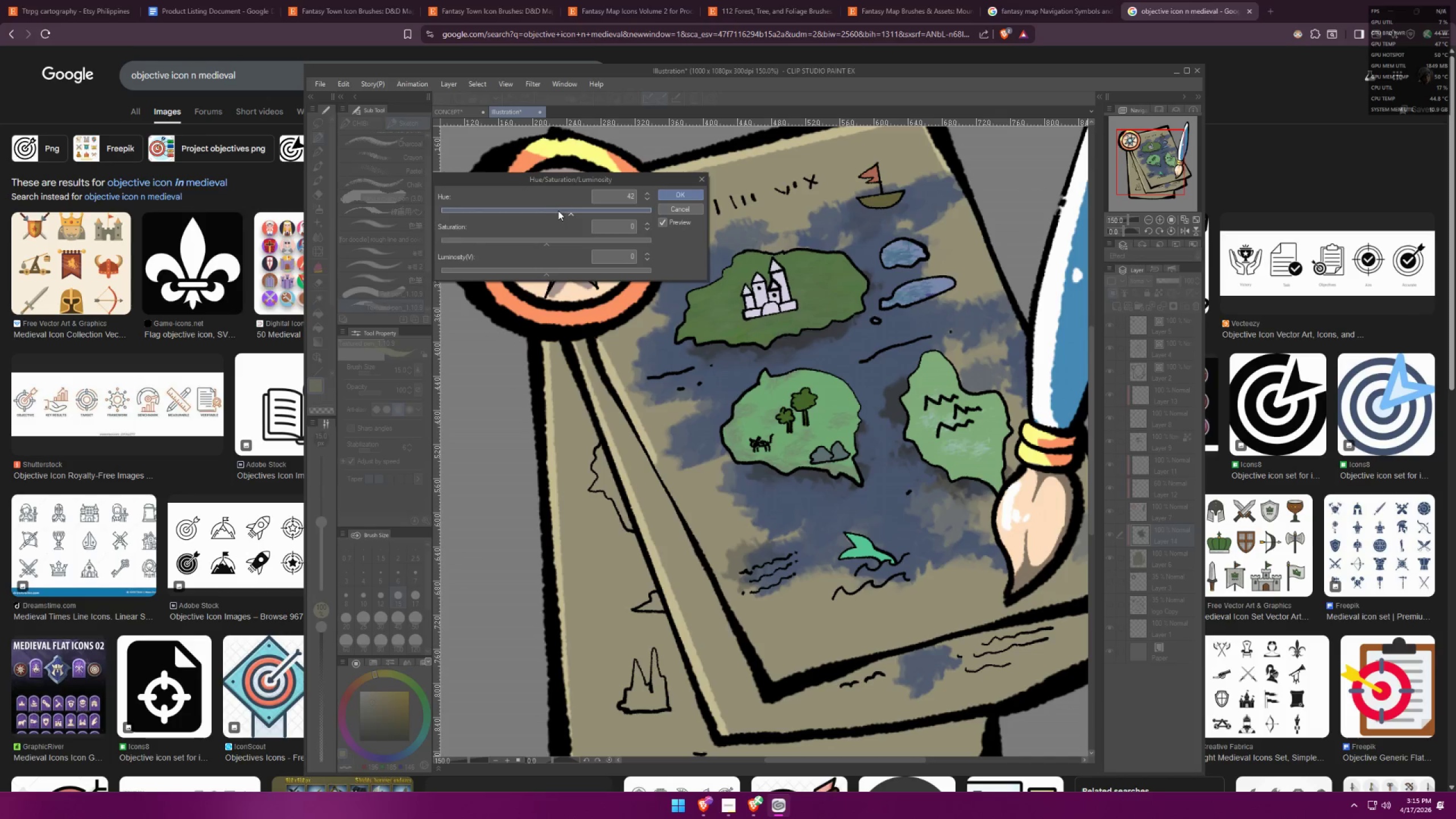 
double_click([555, 210])
 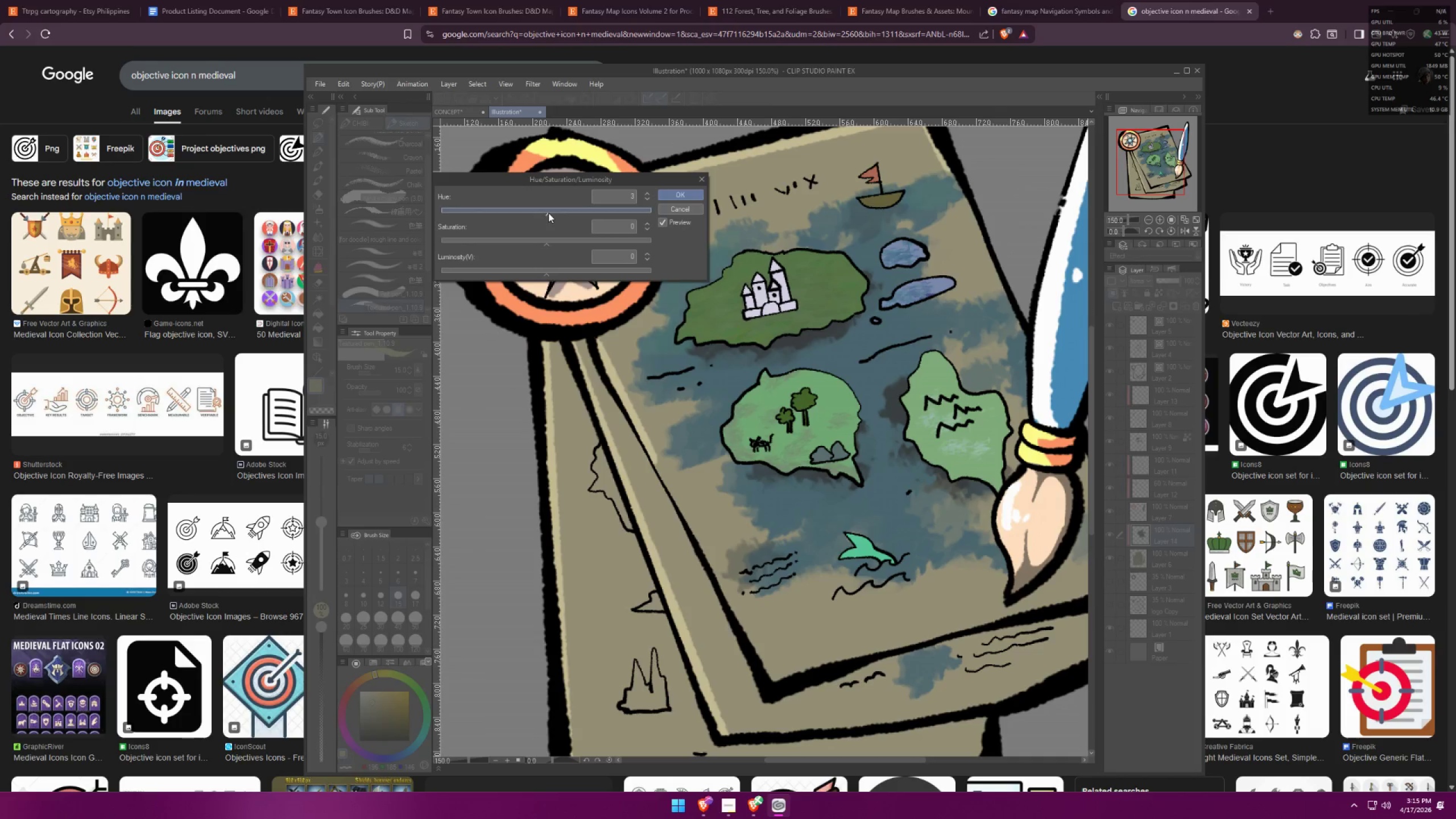 
left_click([568, 212])
 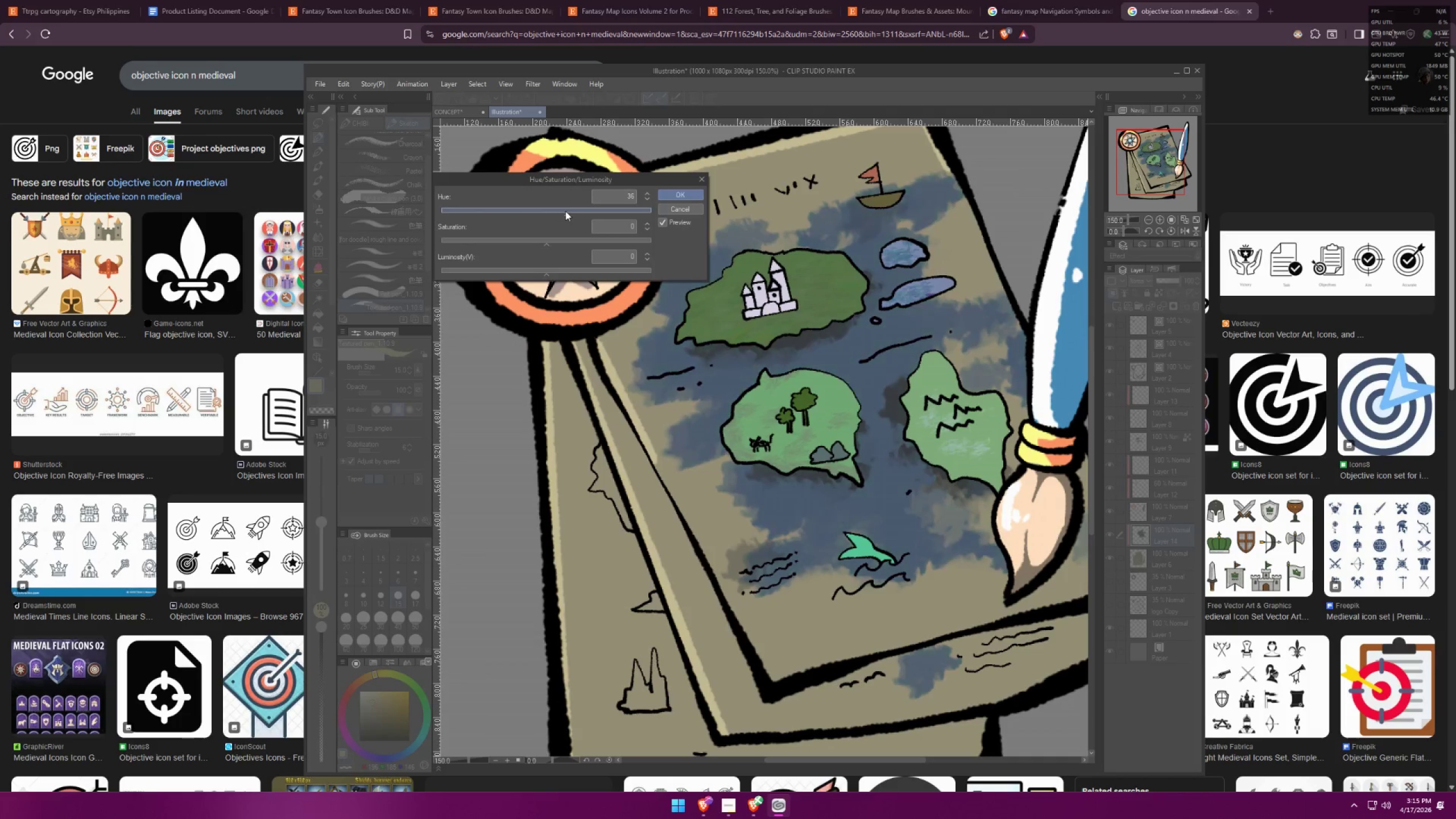 
left_click([556, 210])
 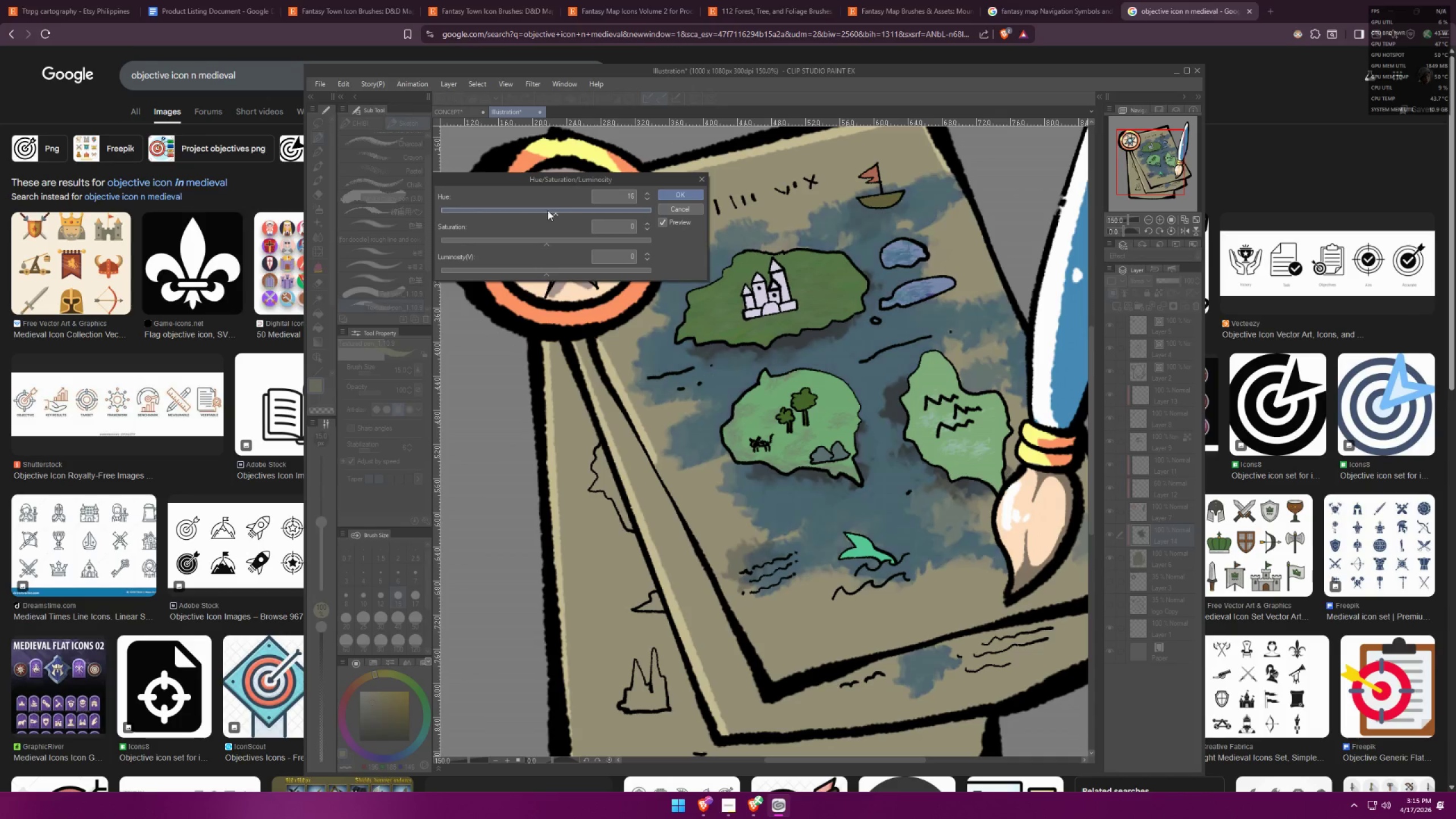 
double_click([540, 212])
 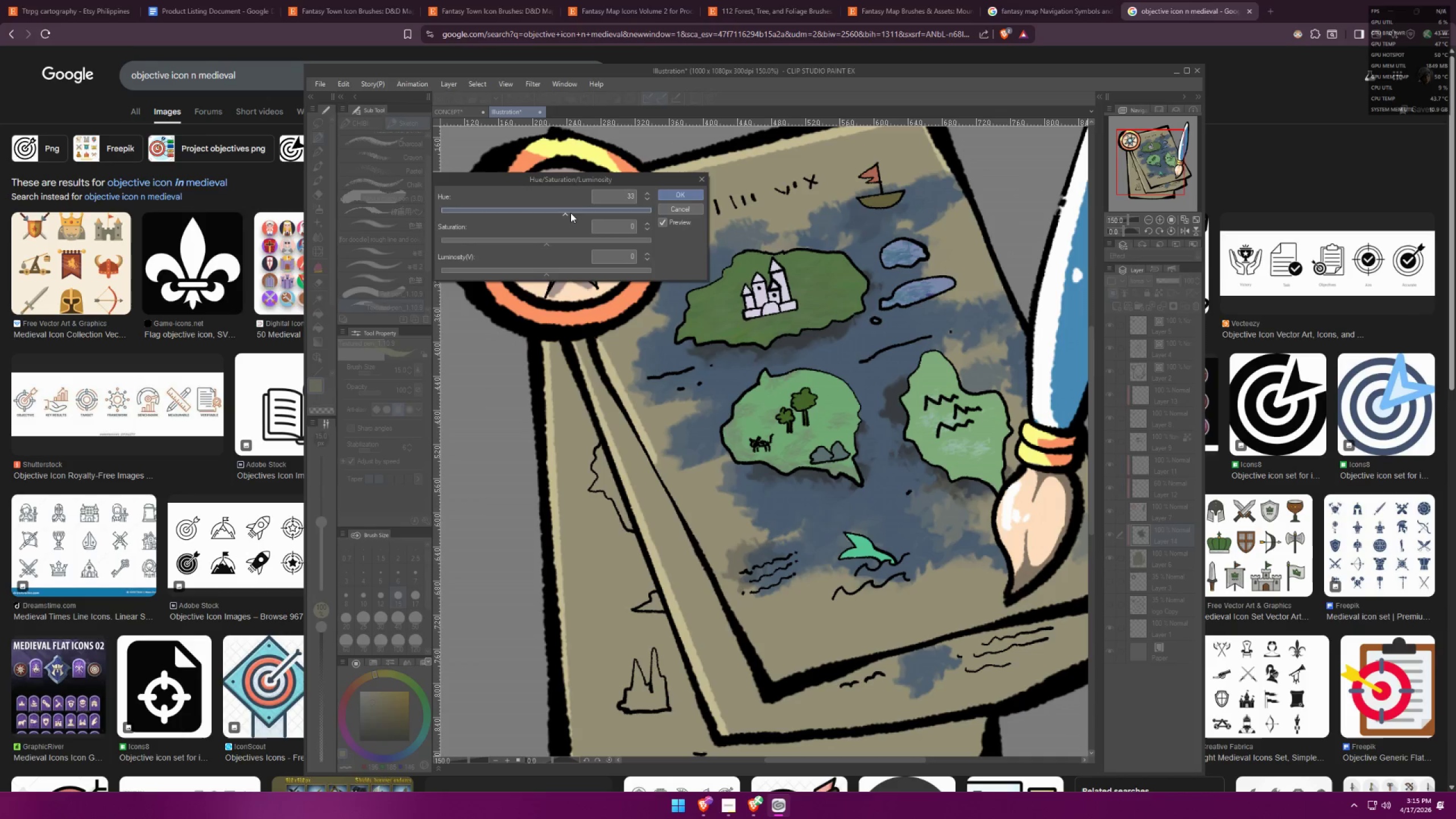 
left_click_drag(start_coordinate=[578, 239], to_coordinate=[581, 243])
 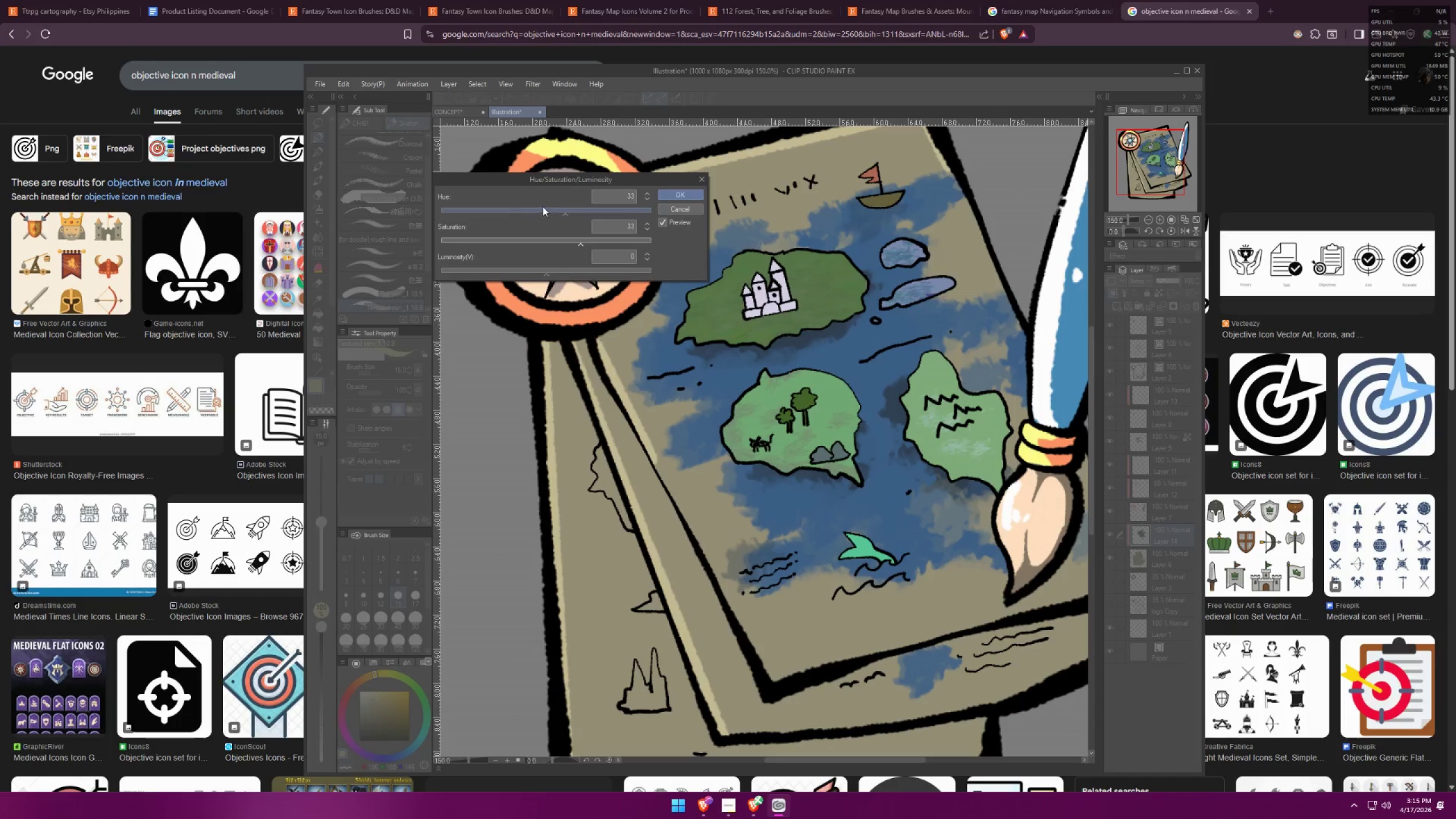 
left_click([515, 205])
 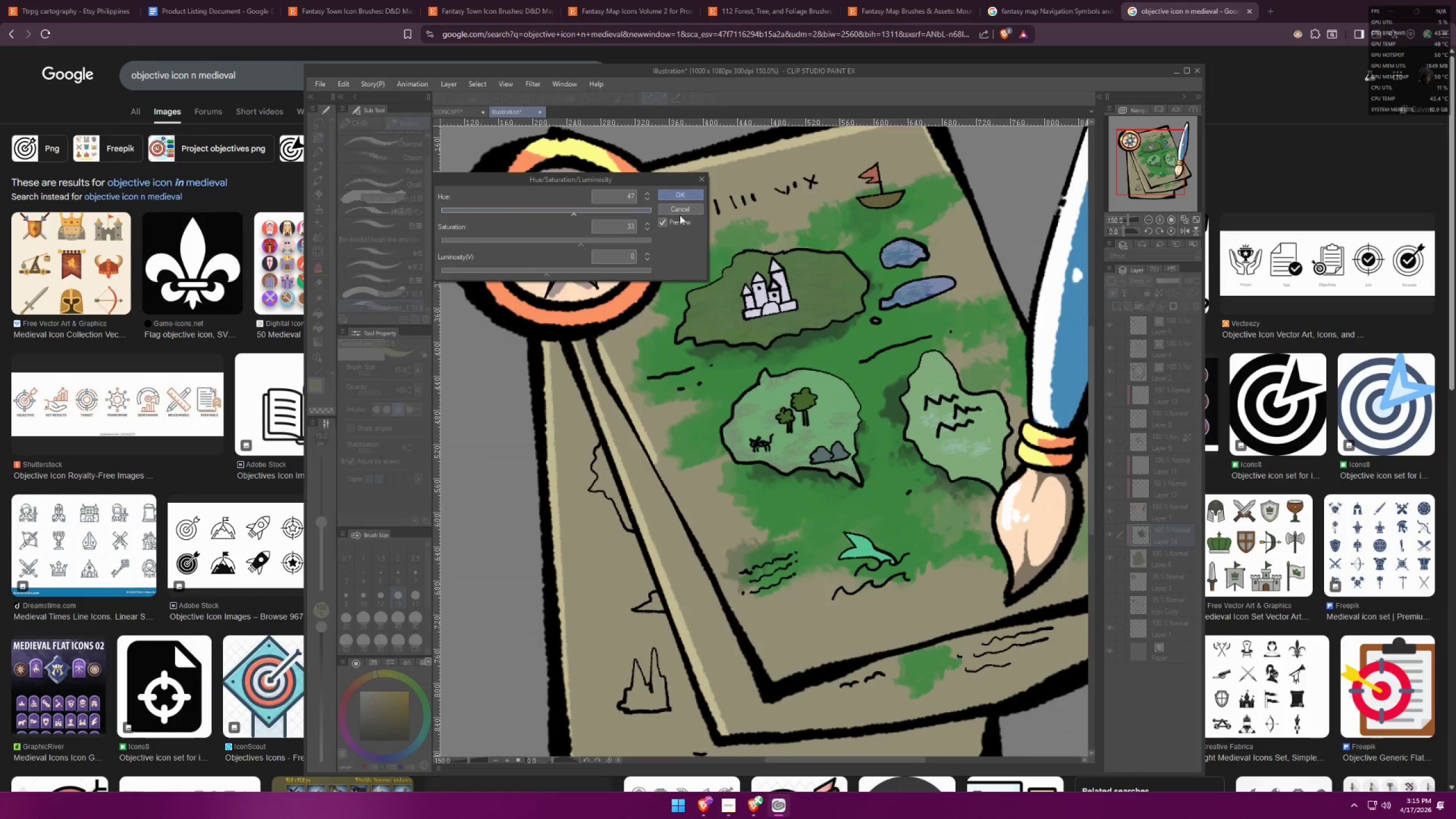 
left_click([689, 210])
 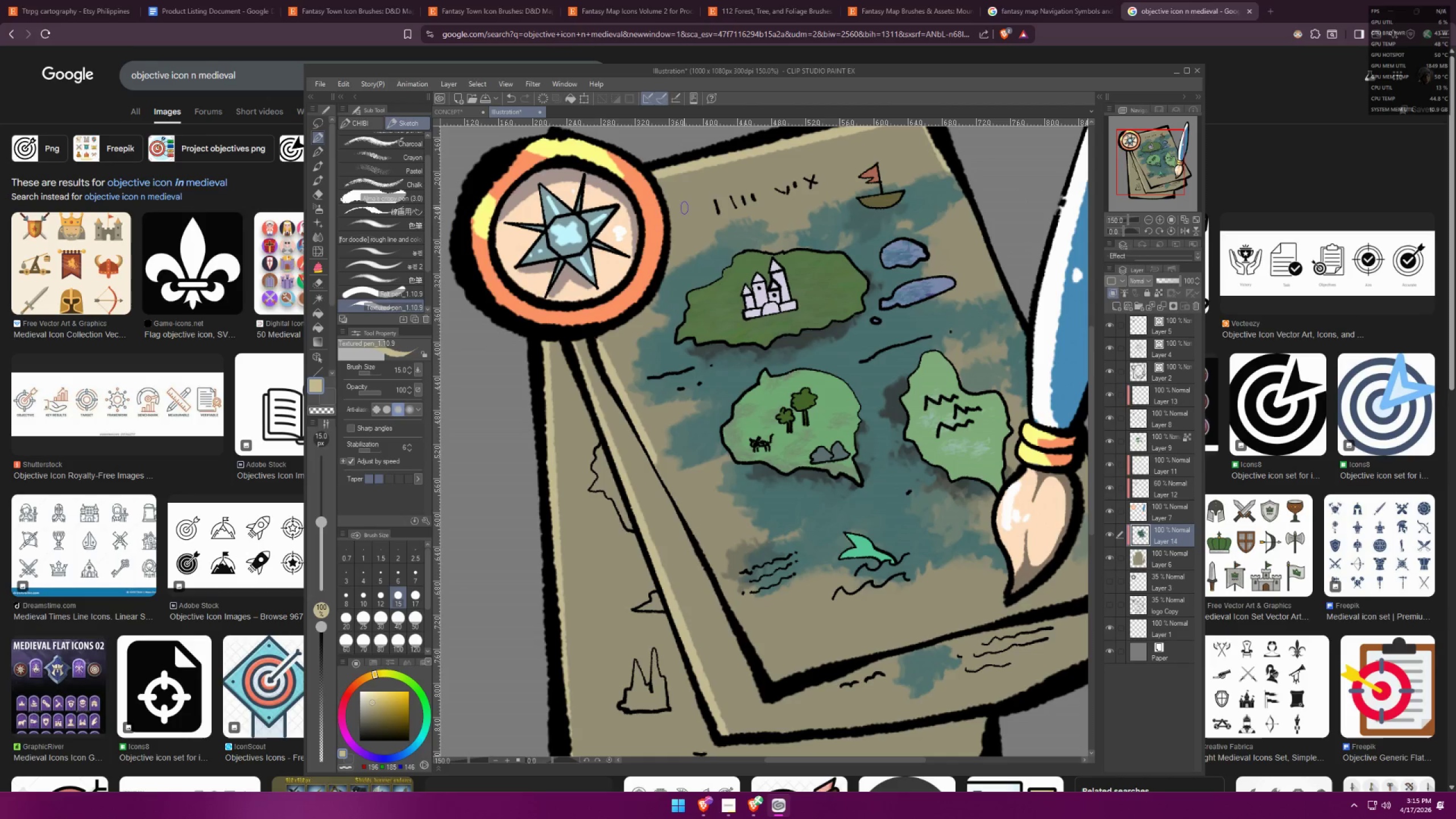 
key(Control+U)
 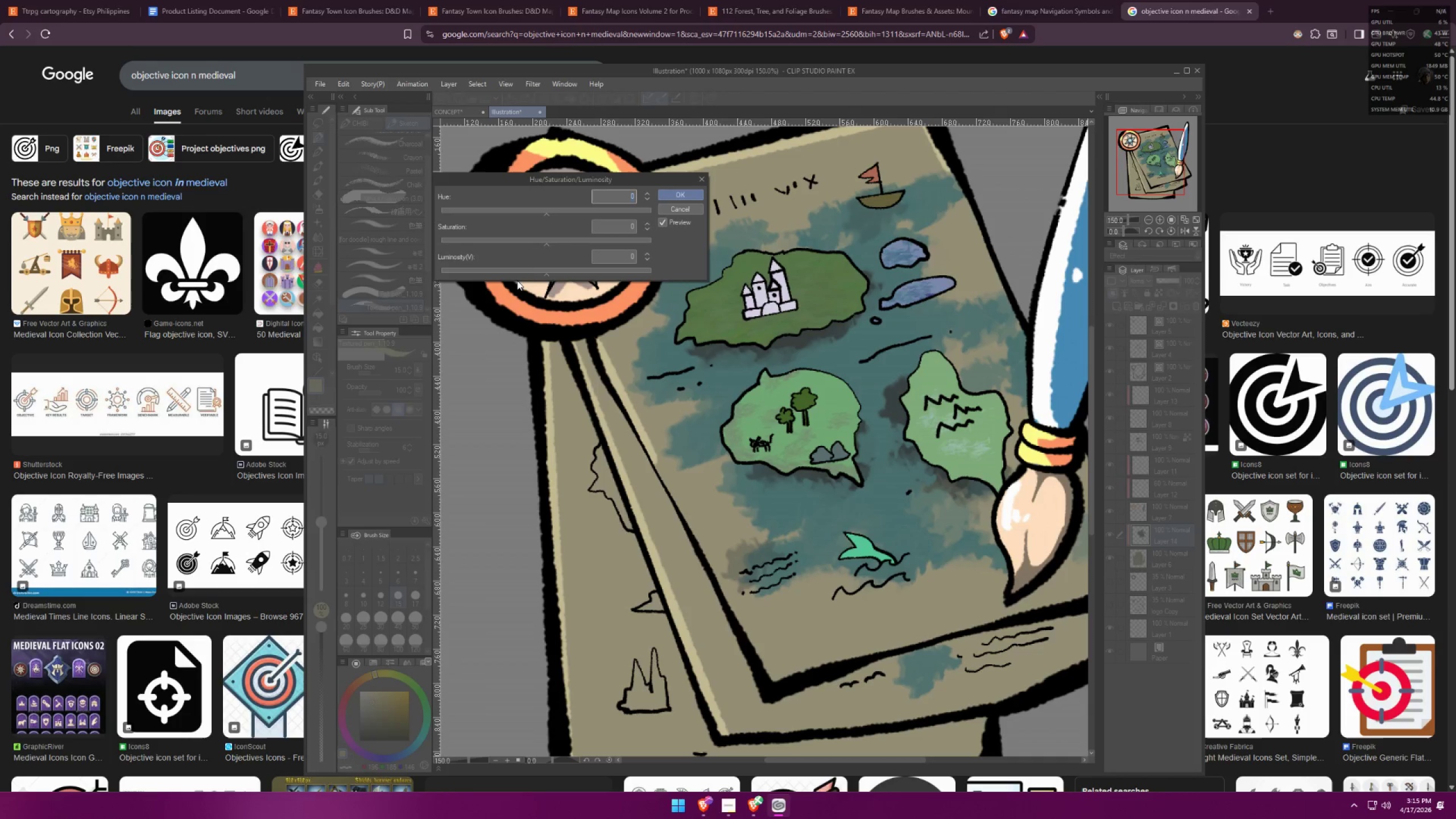 
left_click([515, 274])
 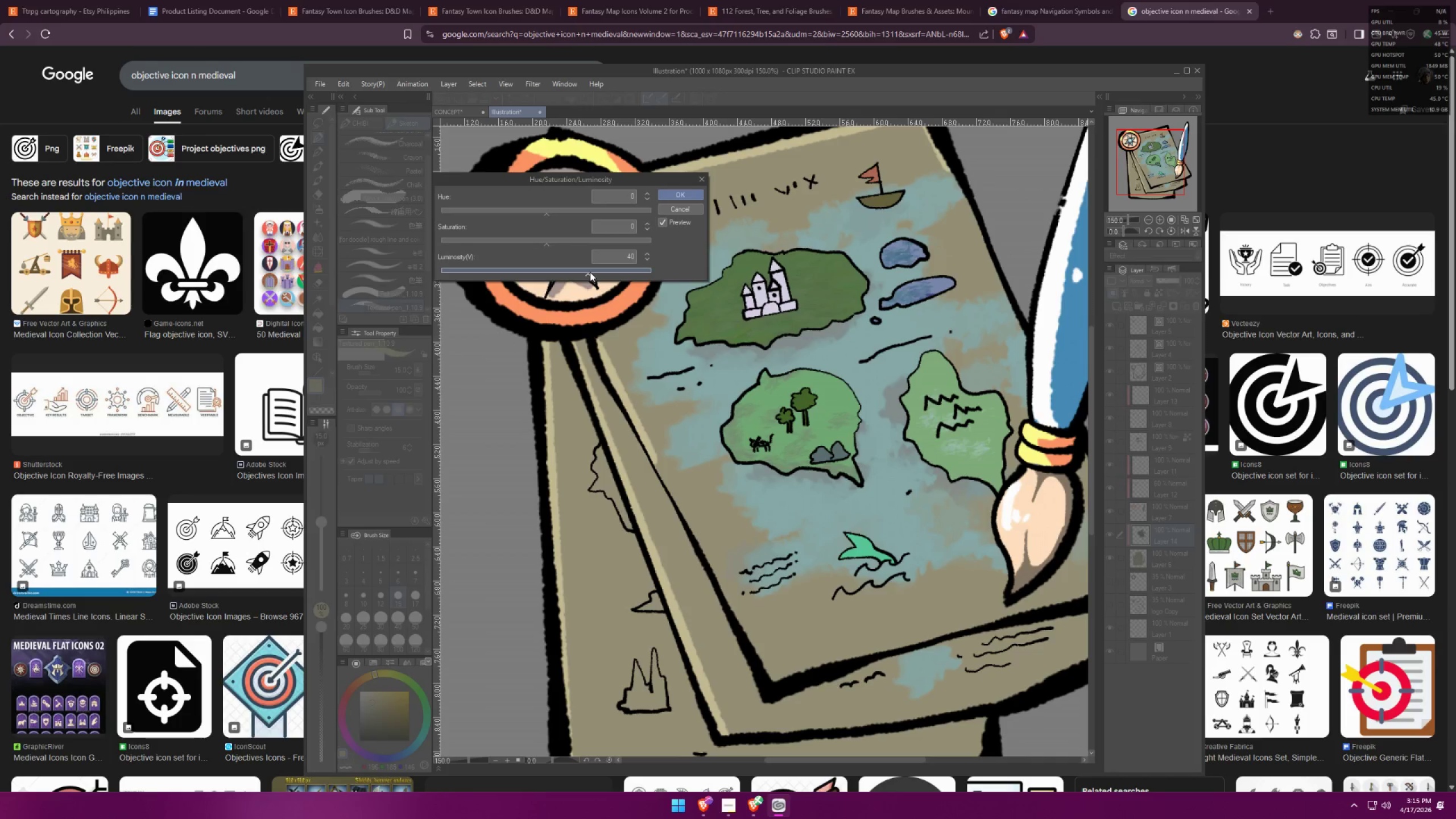 
left_click([572, 272])
 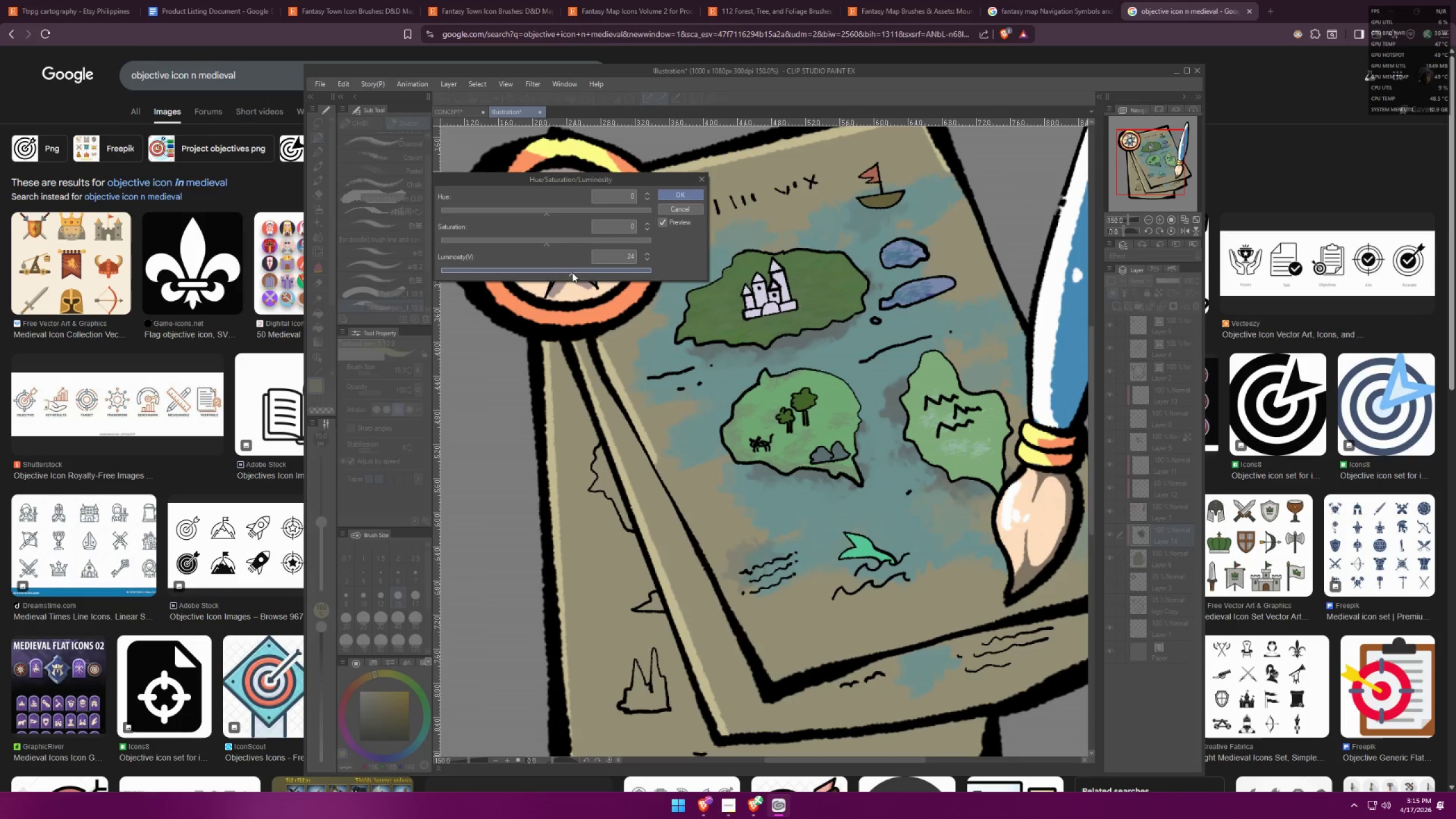 
left_click([578, 272])
 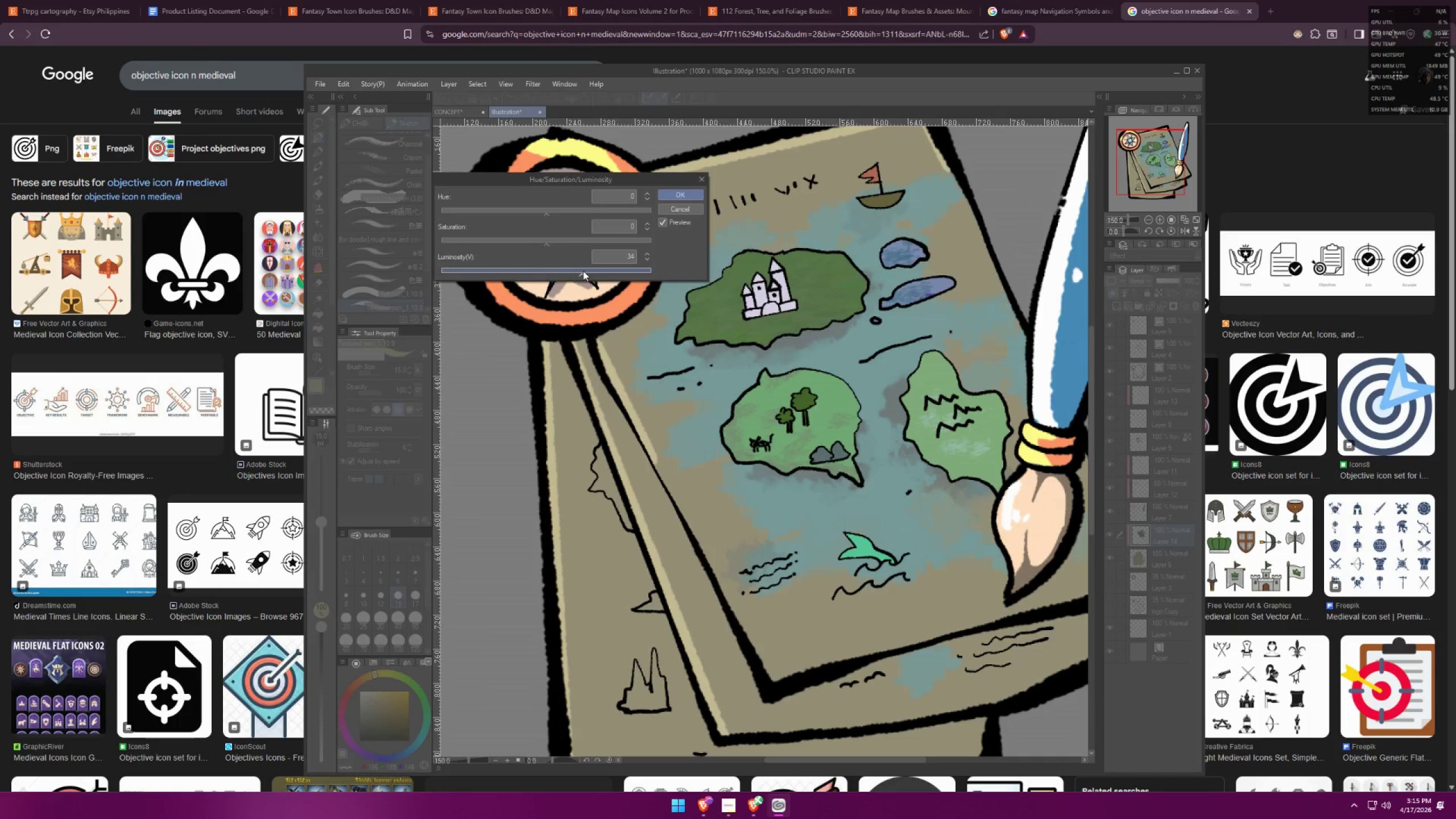 
double_click([572, 270])
 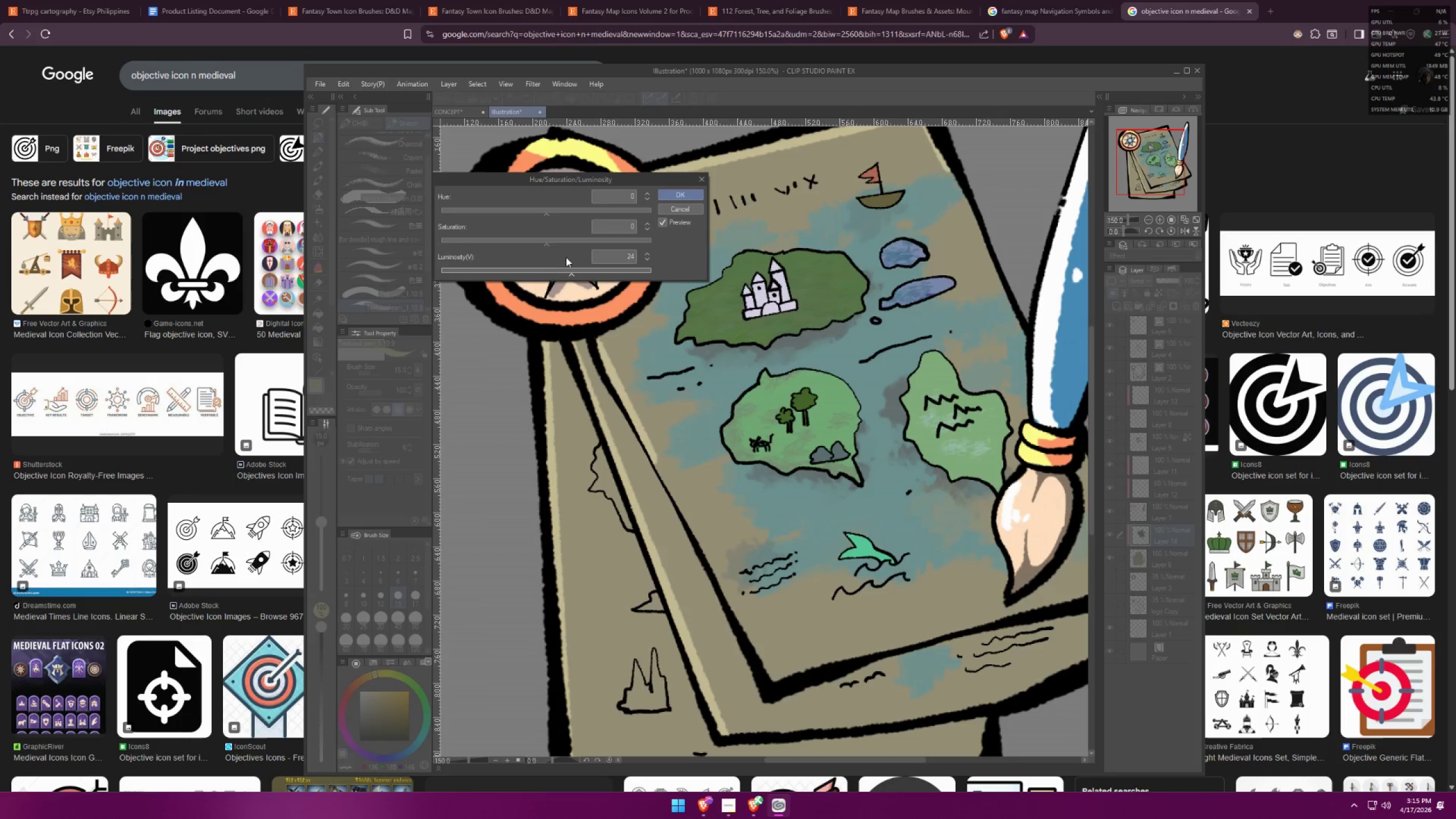 
left_click([533, 239])
 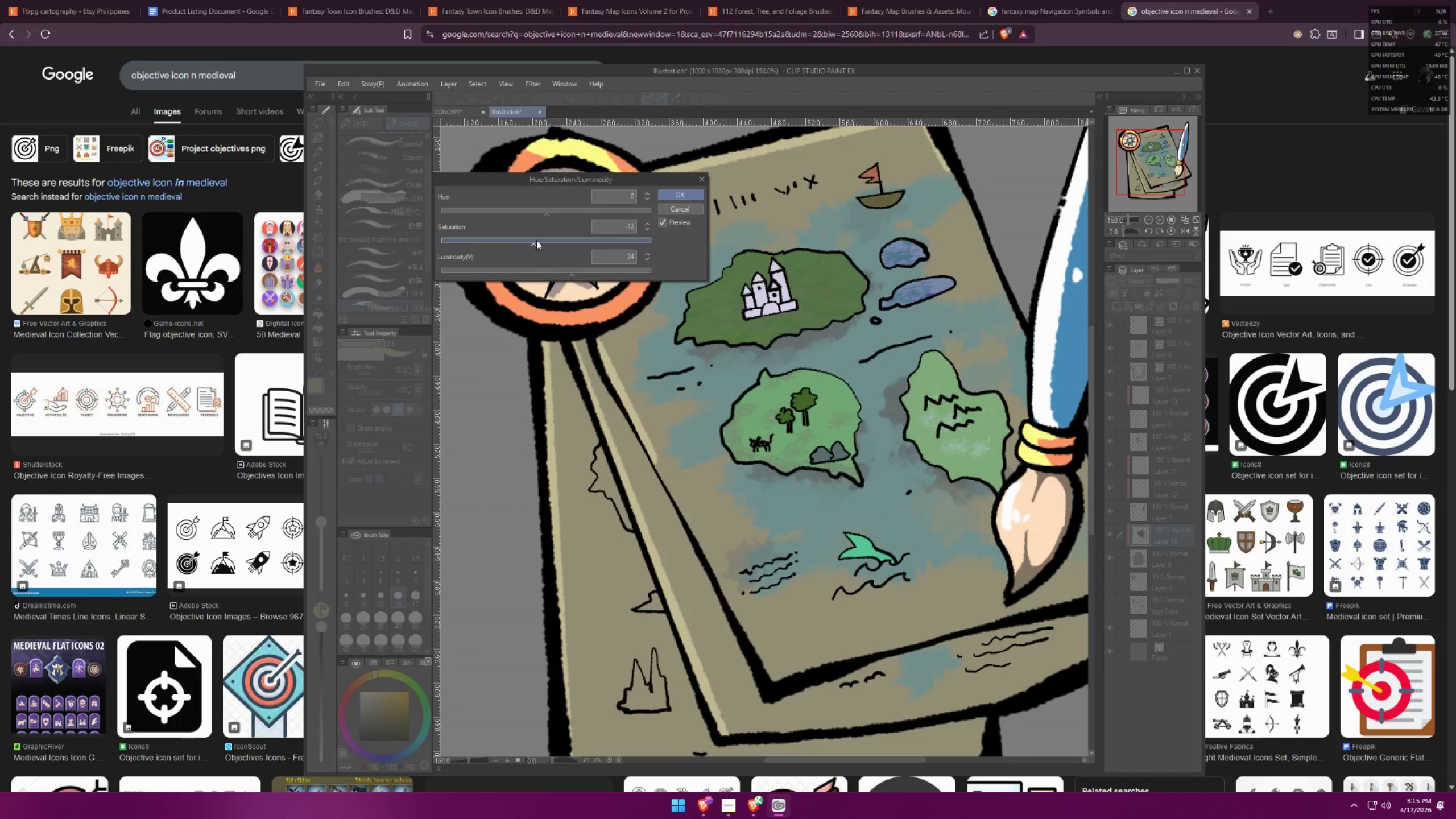 
left_click([558, 243])
 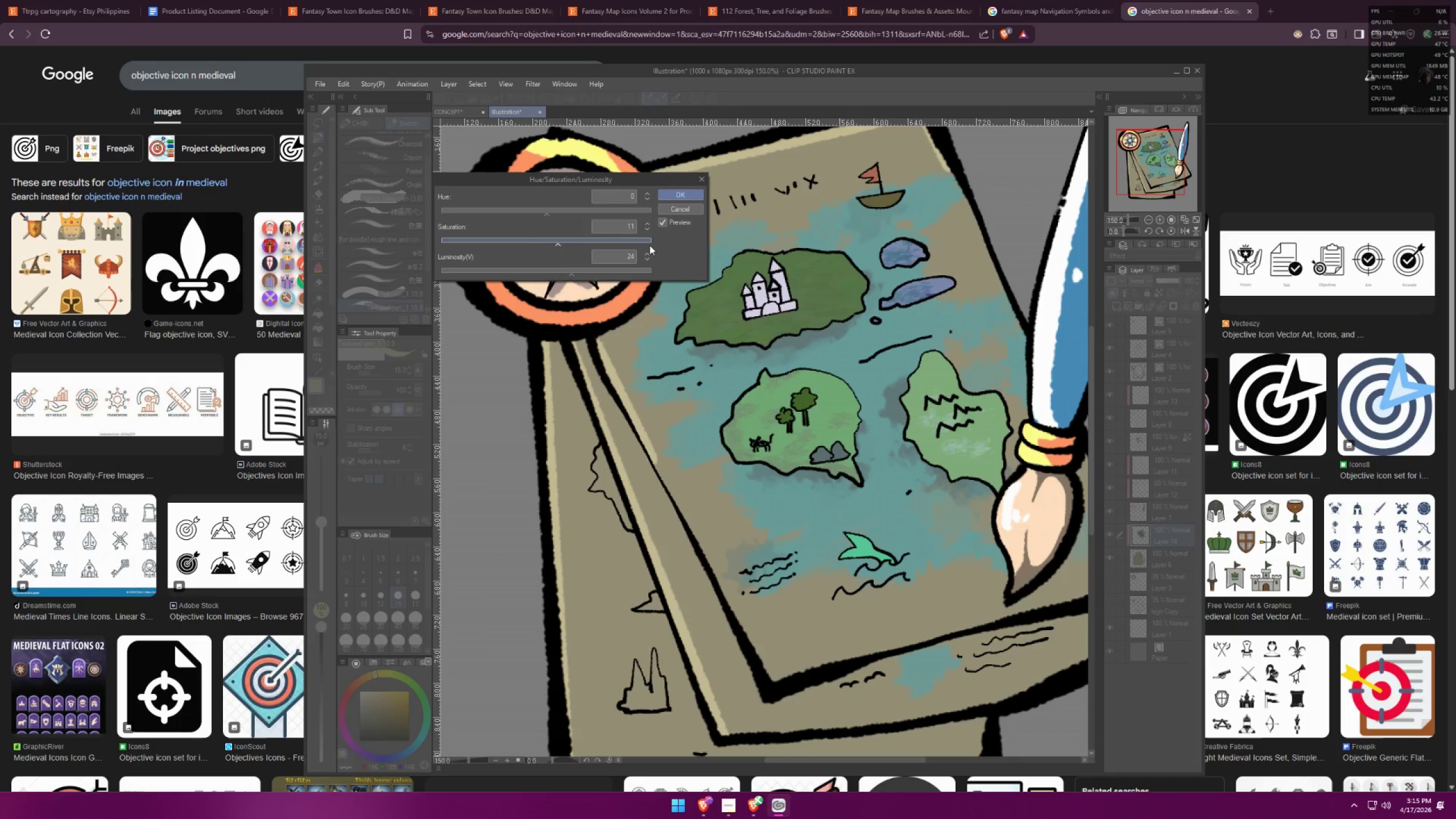 
left_click([647, 229])
 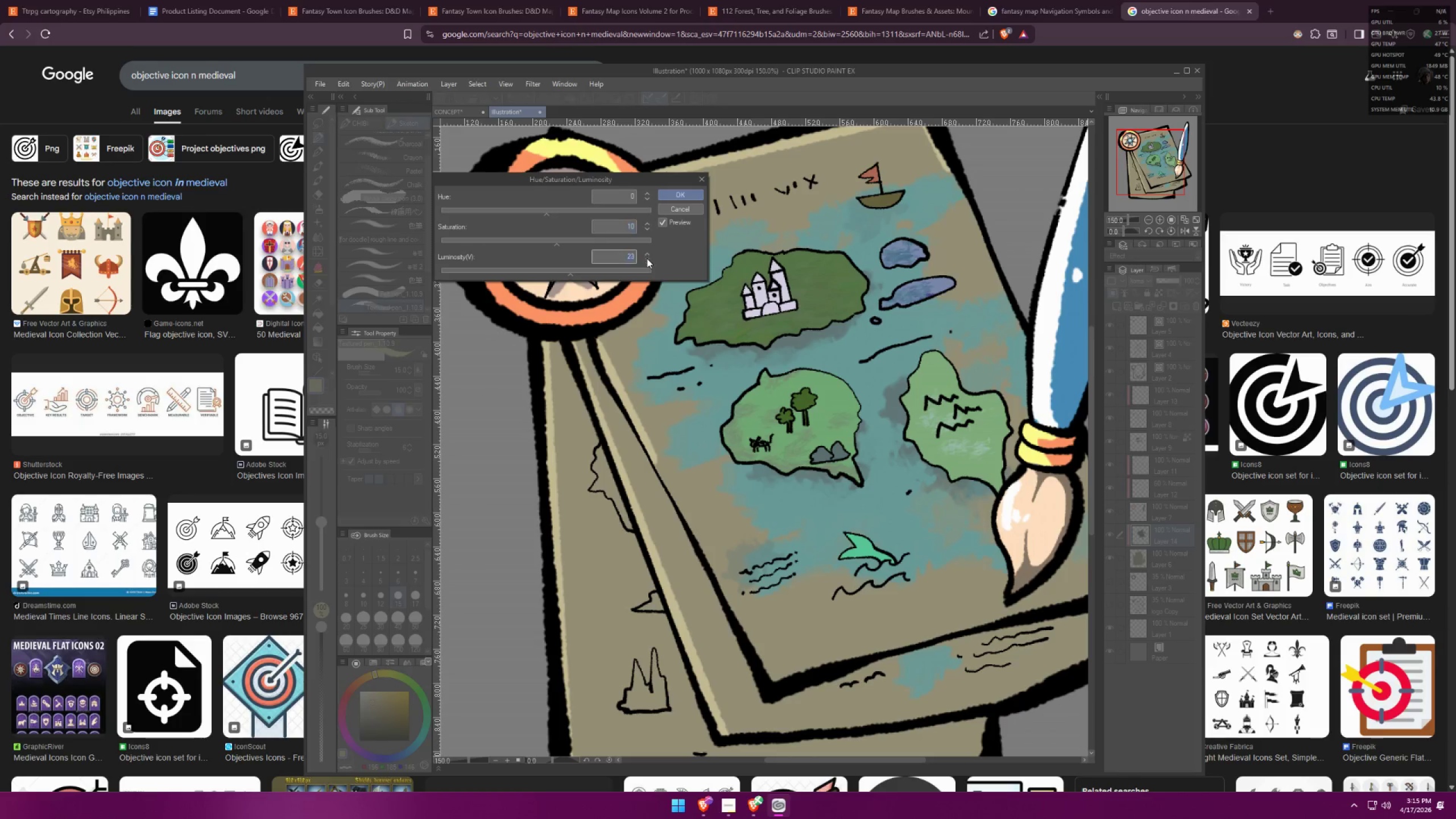 
double_click([647, 255])
 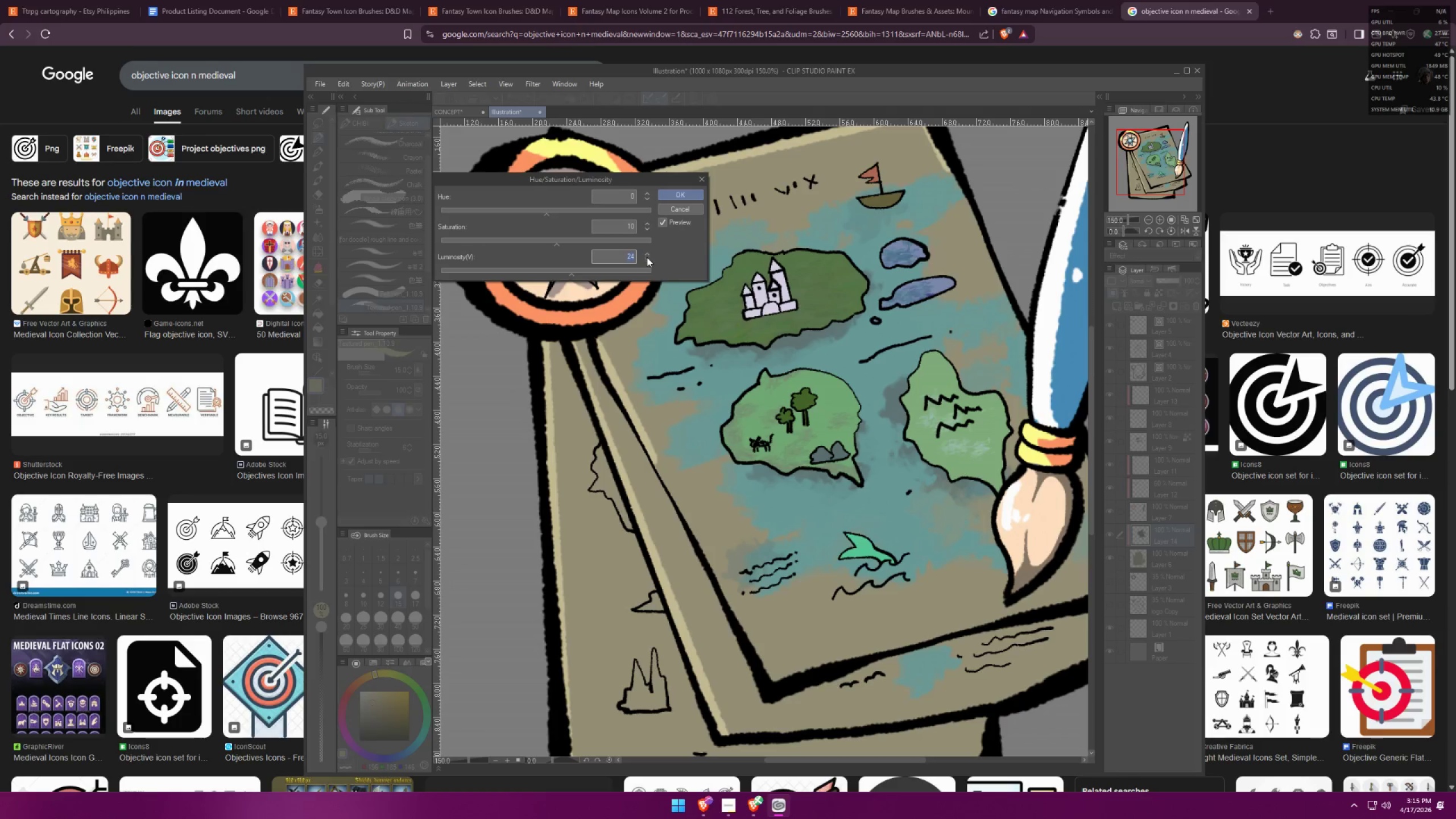 
triple_click([647, 257])
 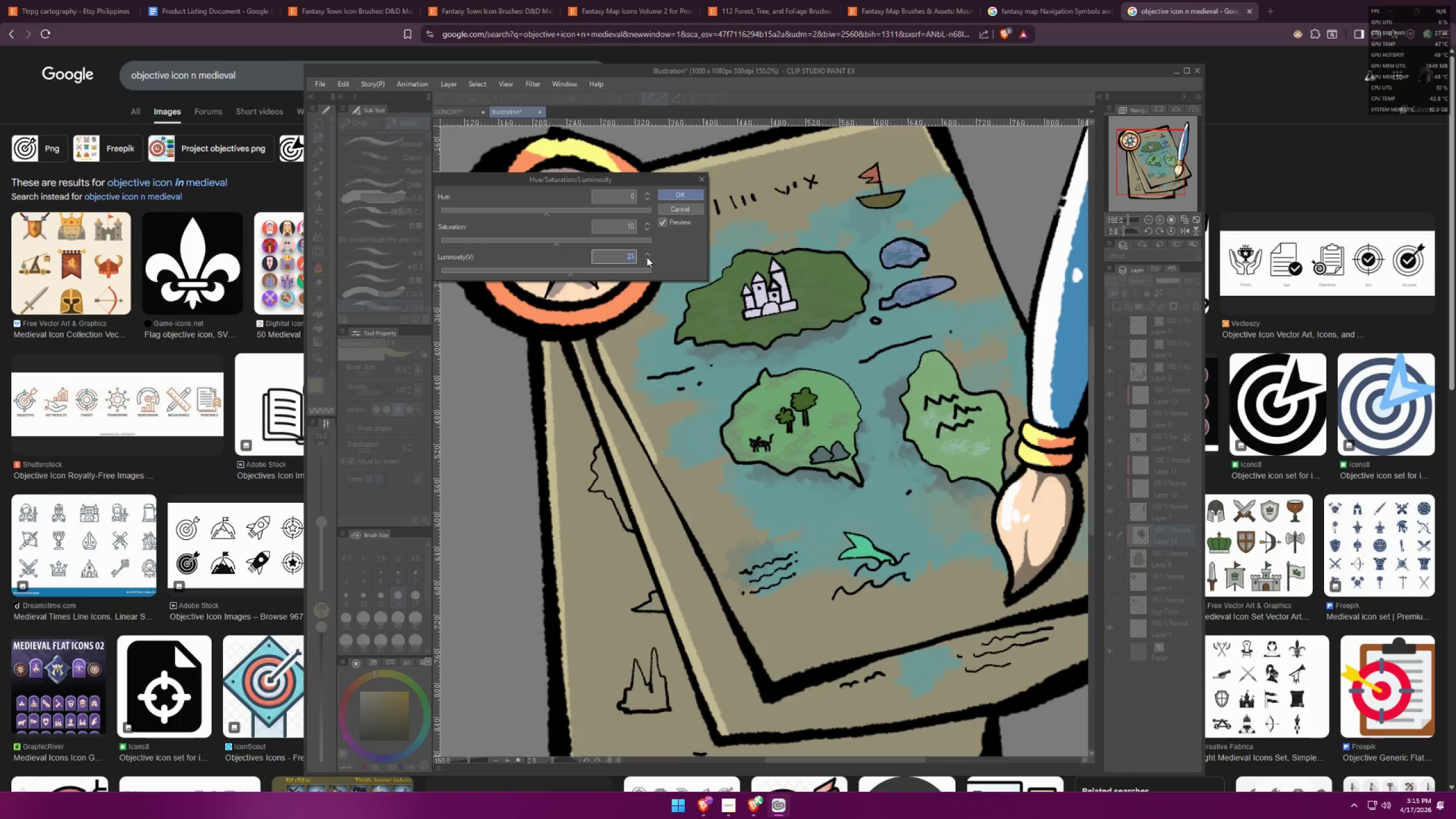 
triple_click([647, 258])
 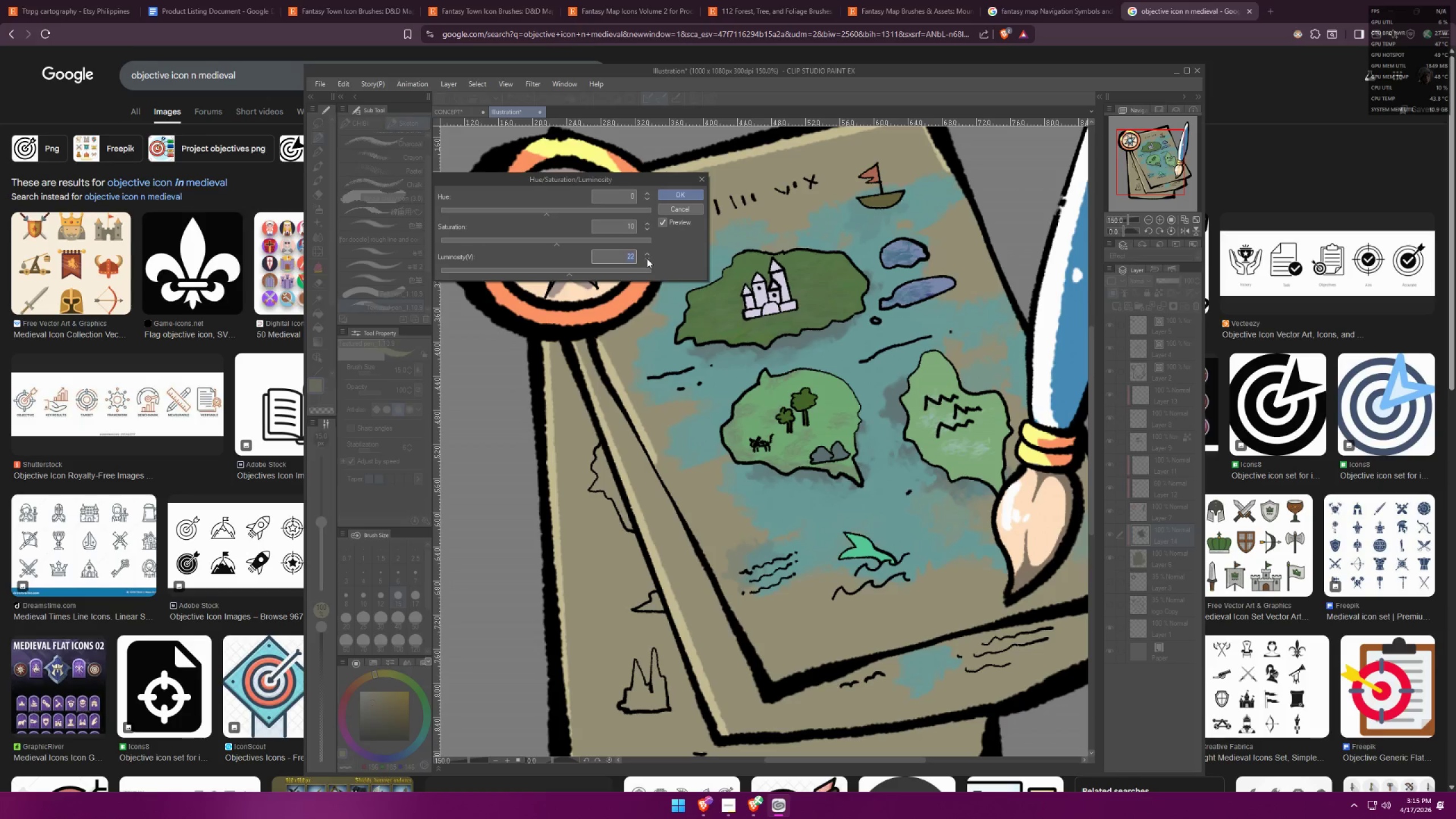 
triple_click([647, 258])
 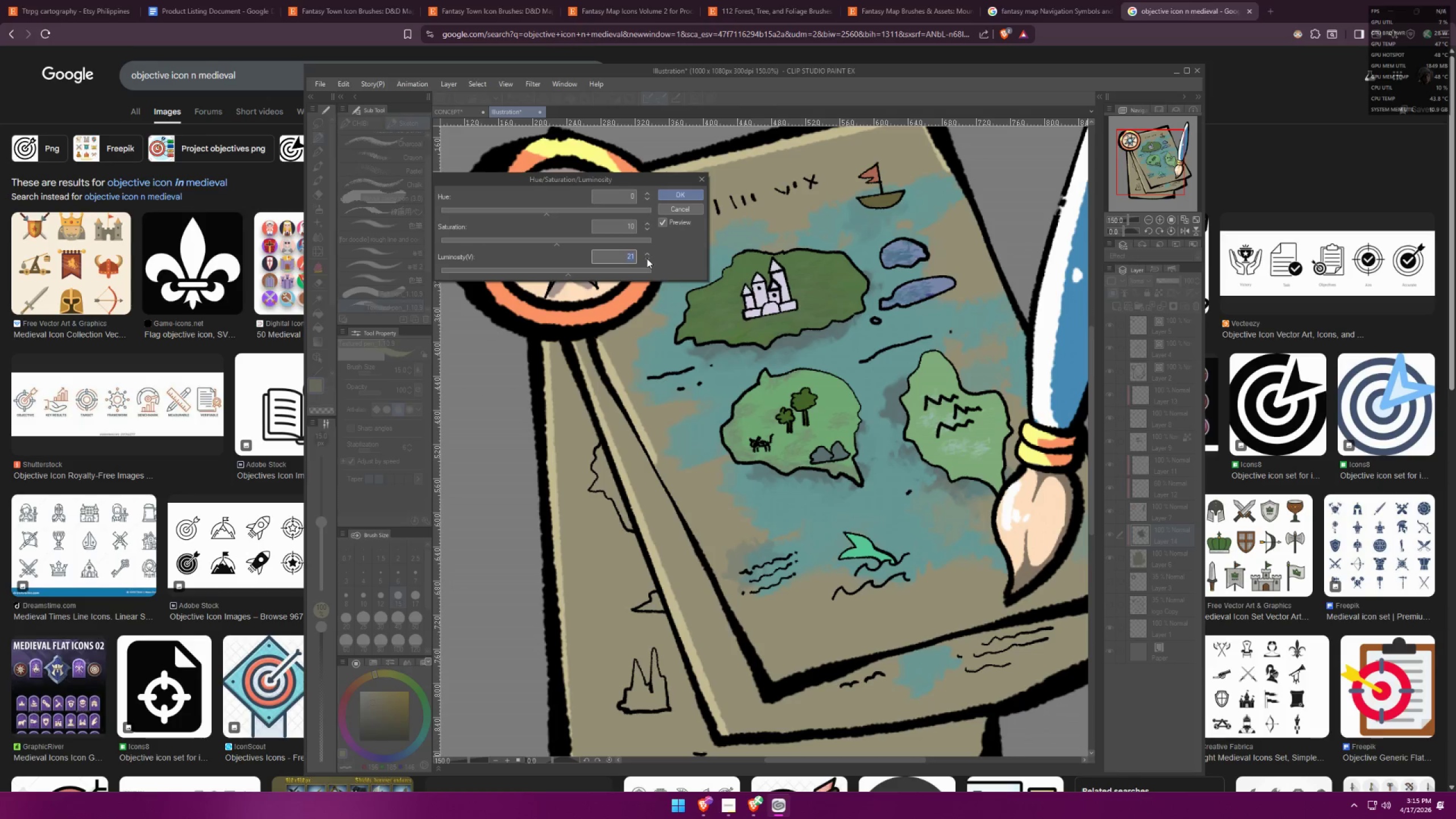 
triple_click([647, 258])
 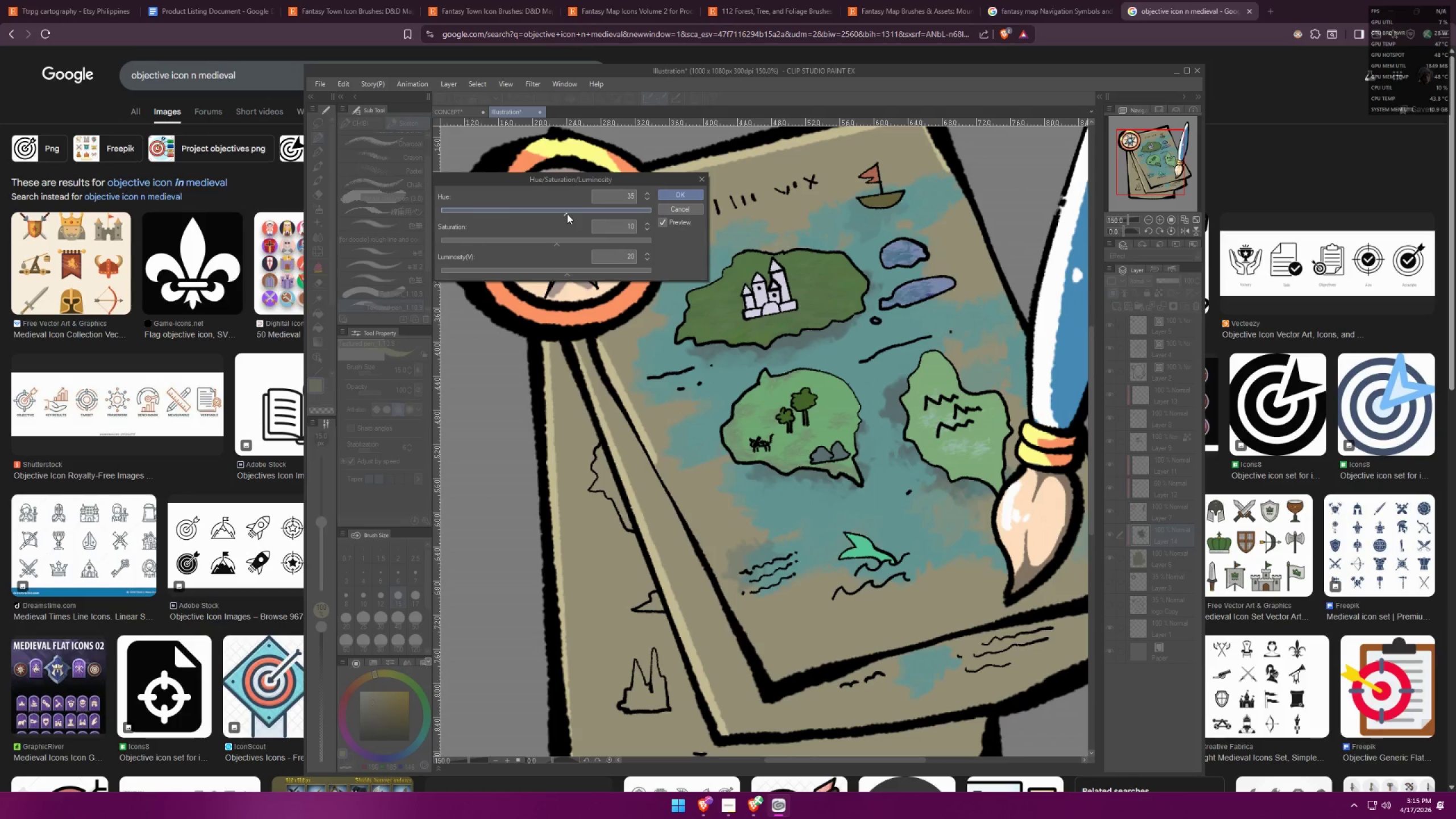 
double_click([561, 213])
 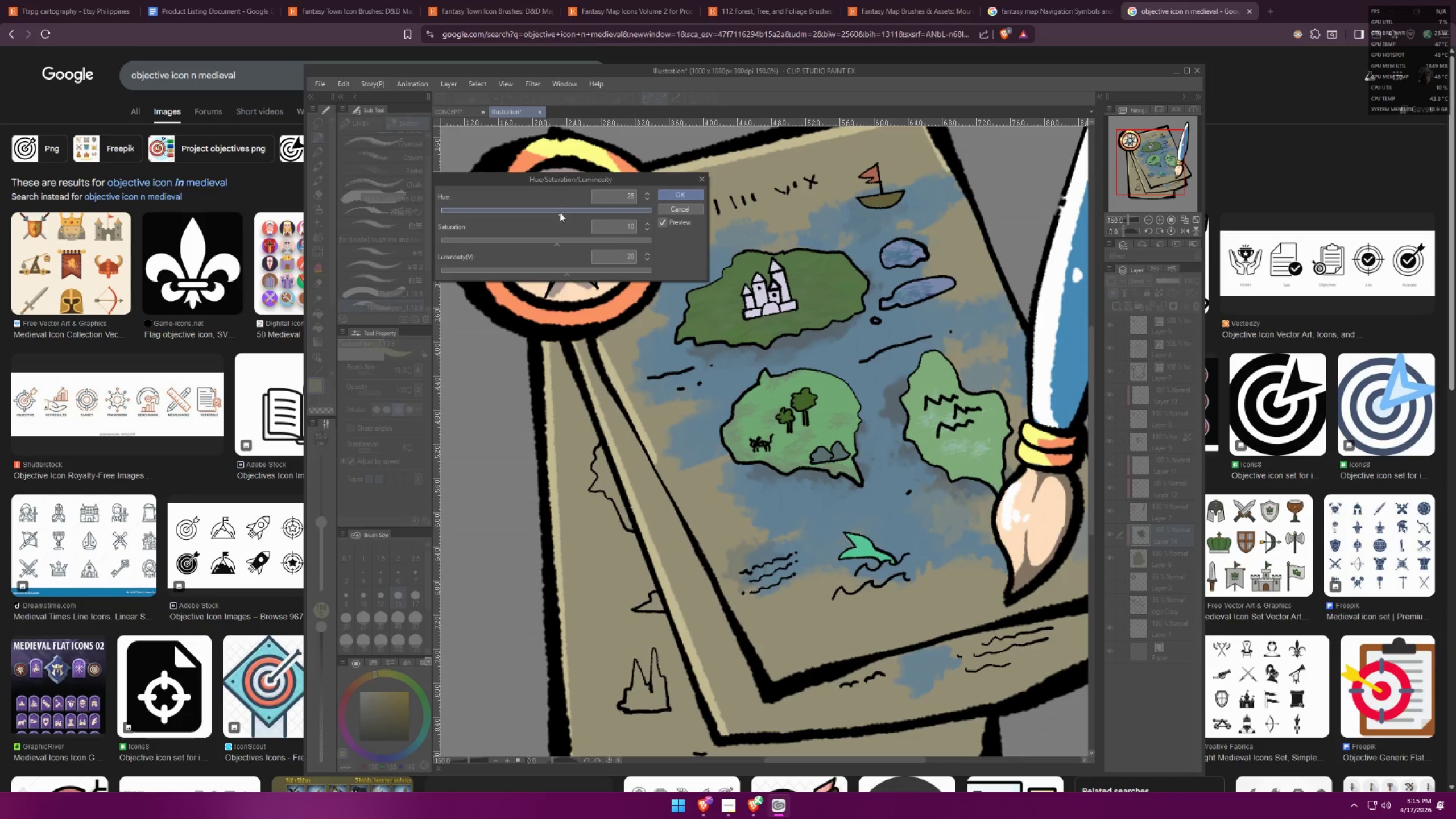 
left_click([560, 212])
 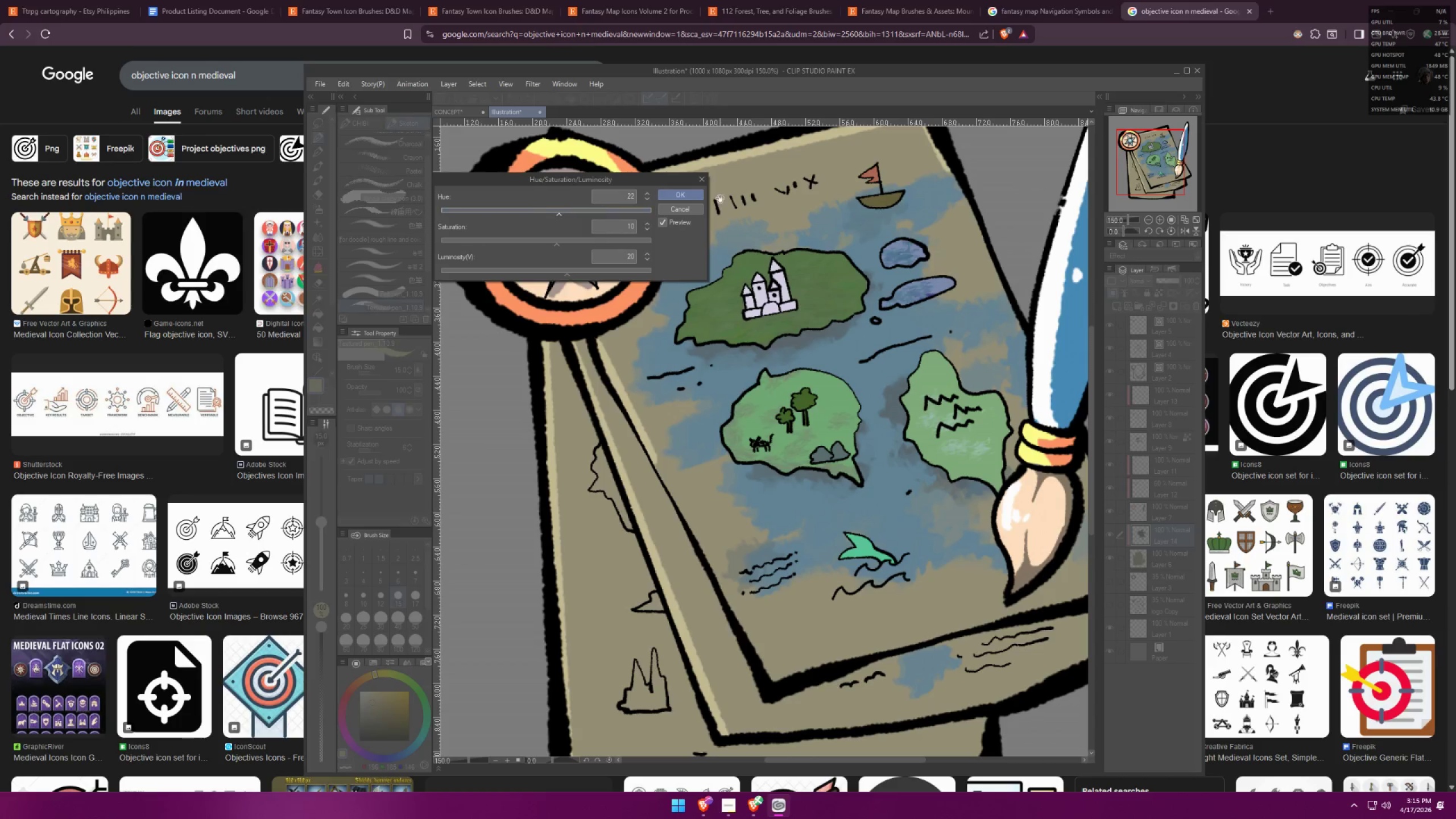 
left_click([688, 190])
 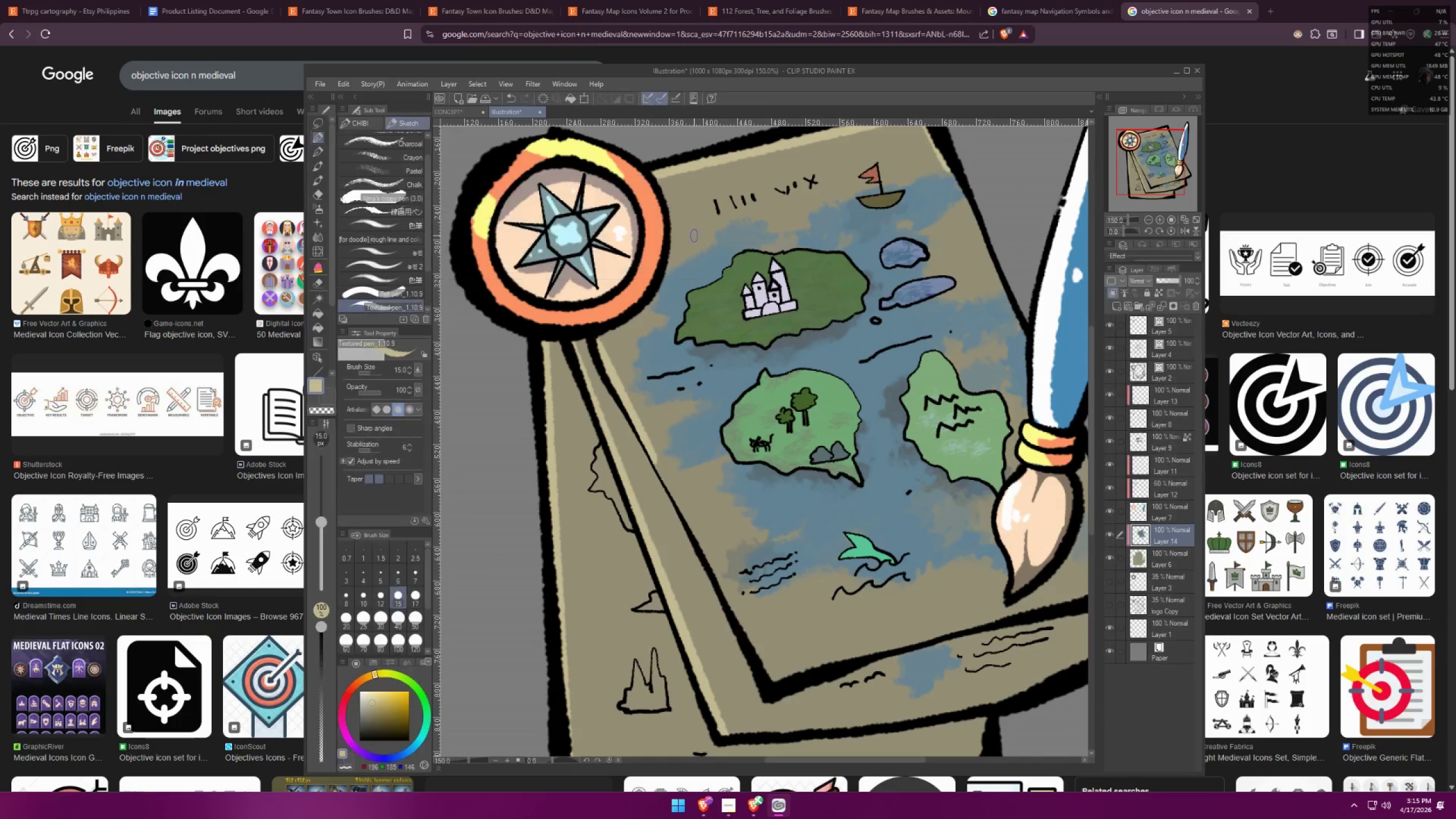 
type(ff)
 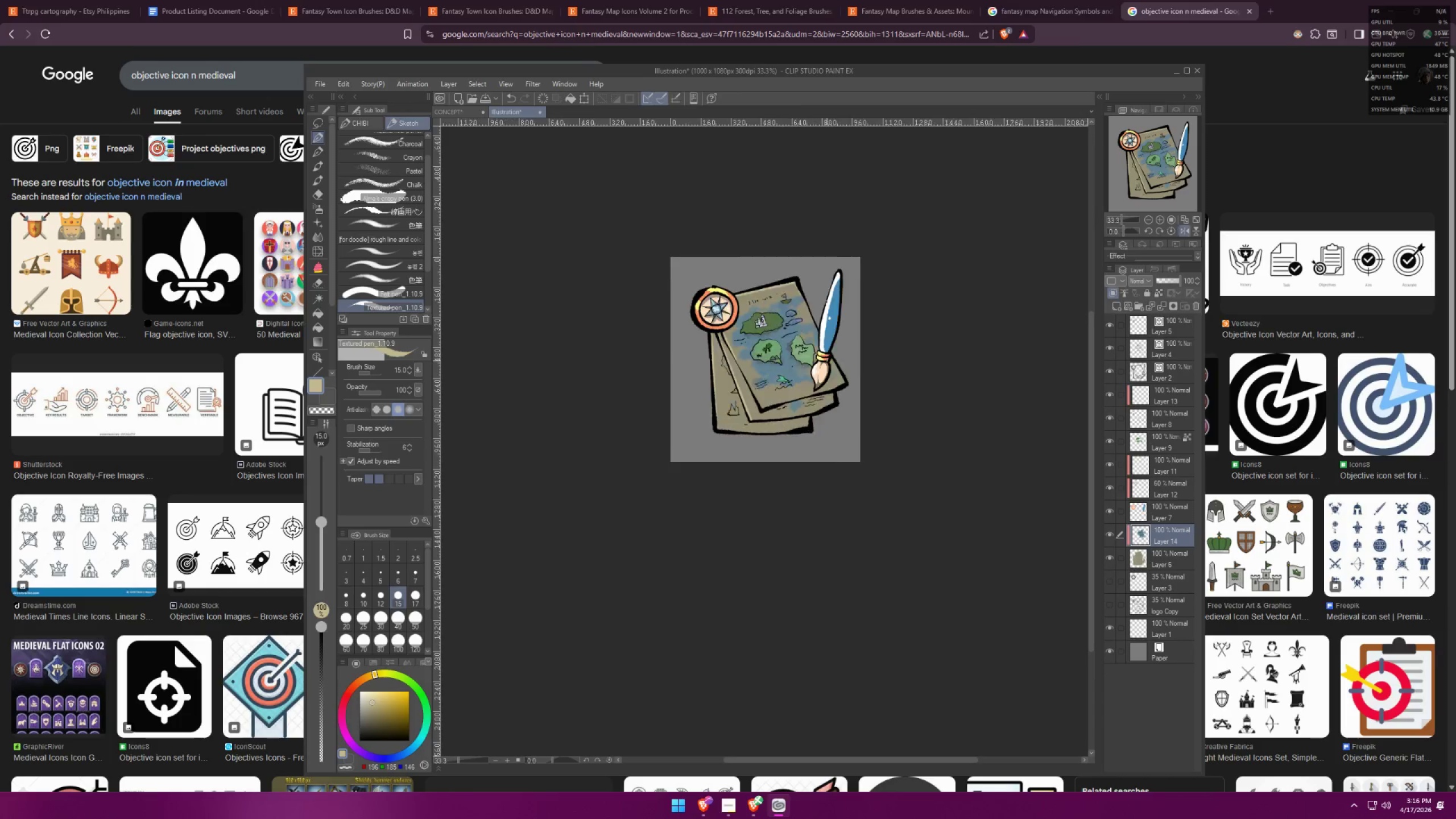 
scroll: coordinate [879, 284], scroll_direction: down, amount: 36.0
 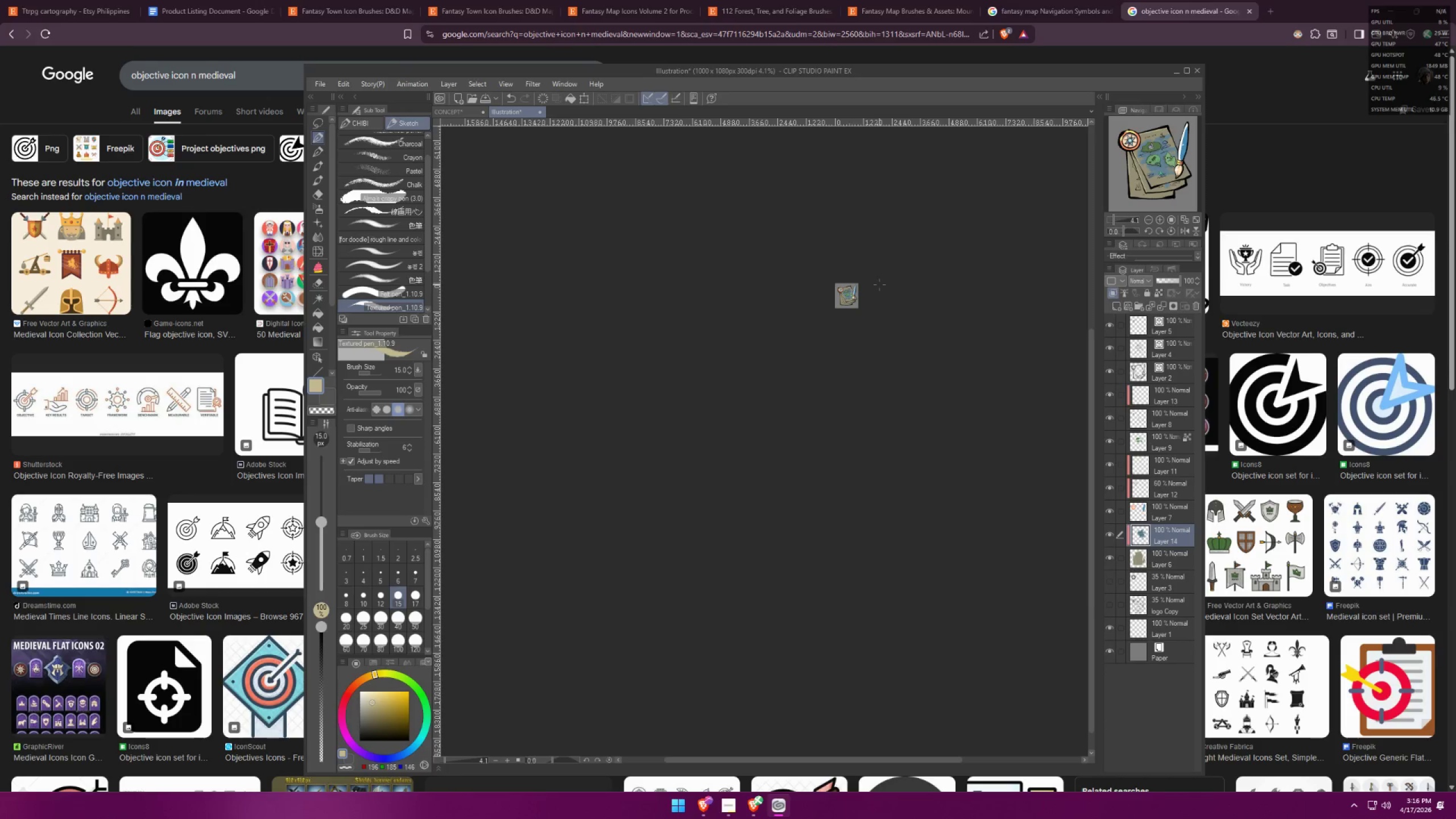 
hold_key(key=Space, duration=0.43)
 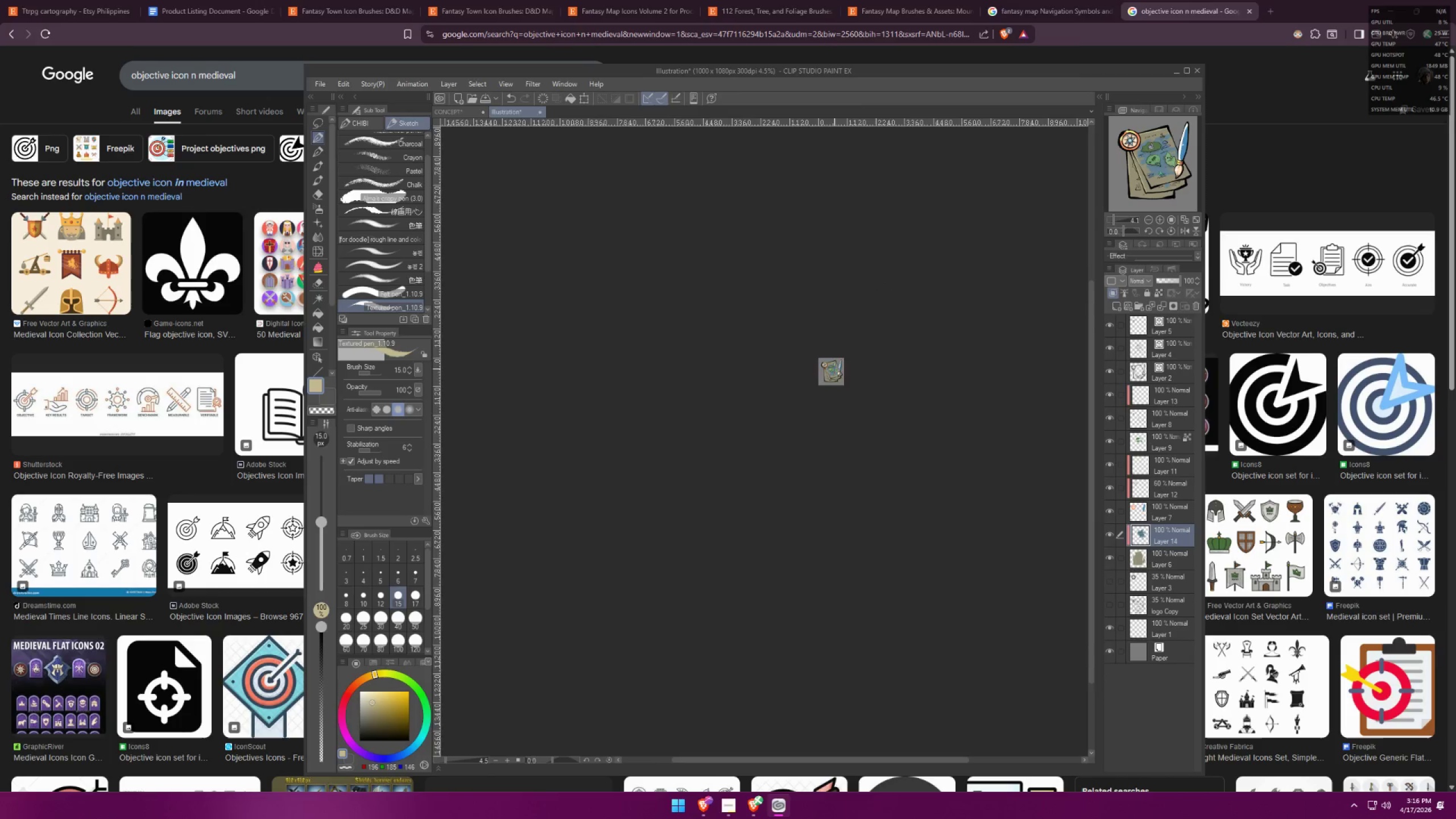 
left_click_drag(start_coordinate=[878, 296], to_coordinate=[863, 372])
 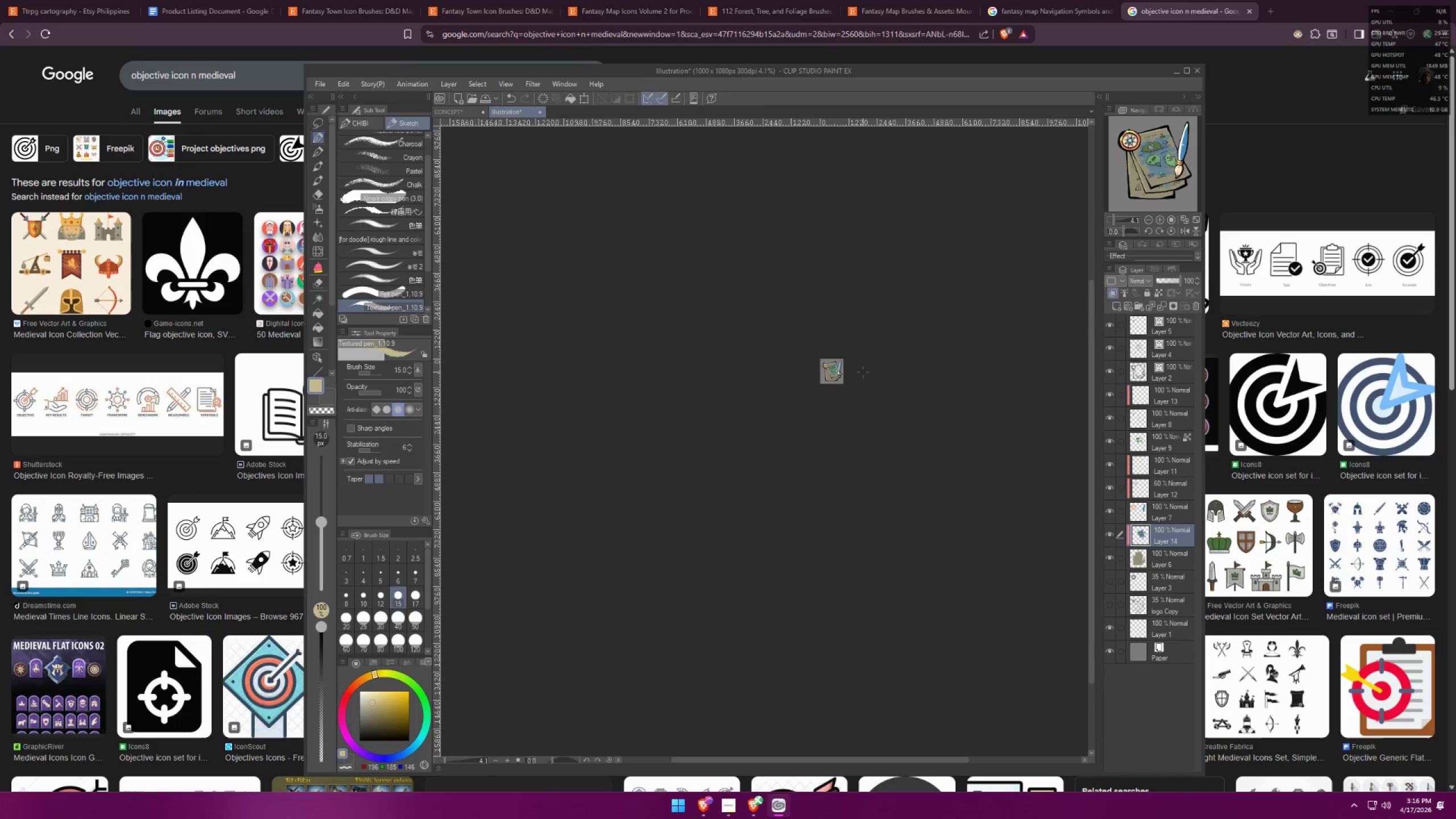 
scroll: coordinate [849, 322], scroll_direction: up, amount: 29.0
 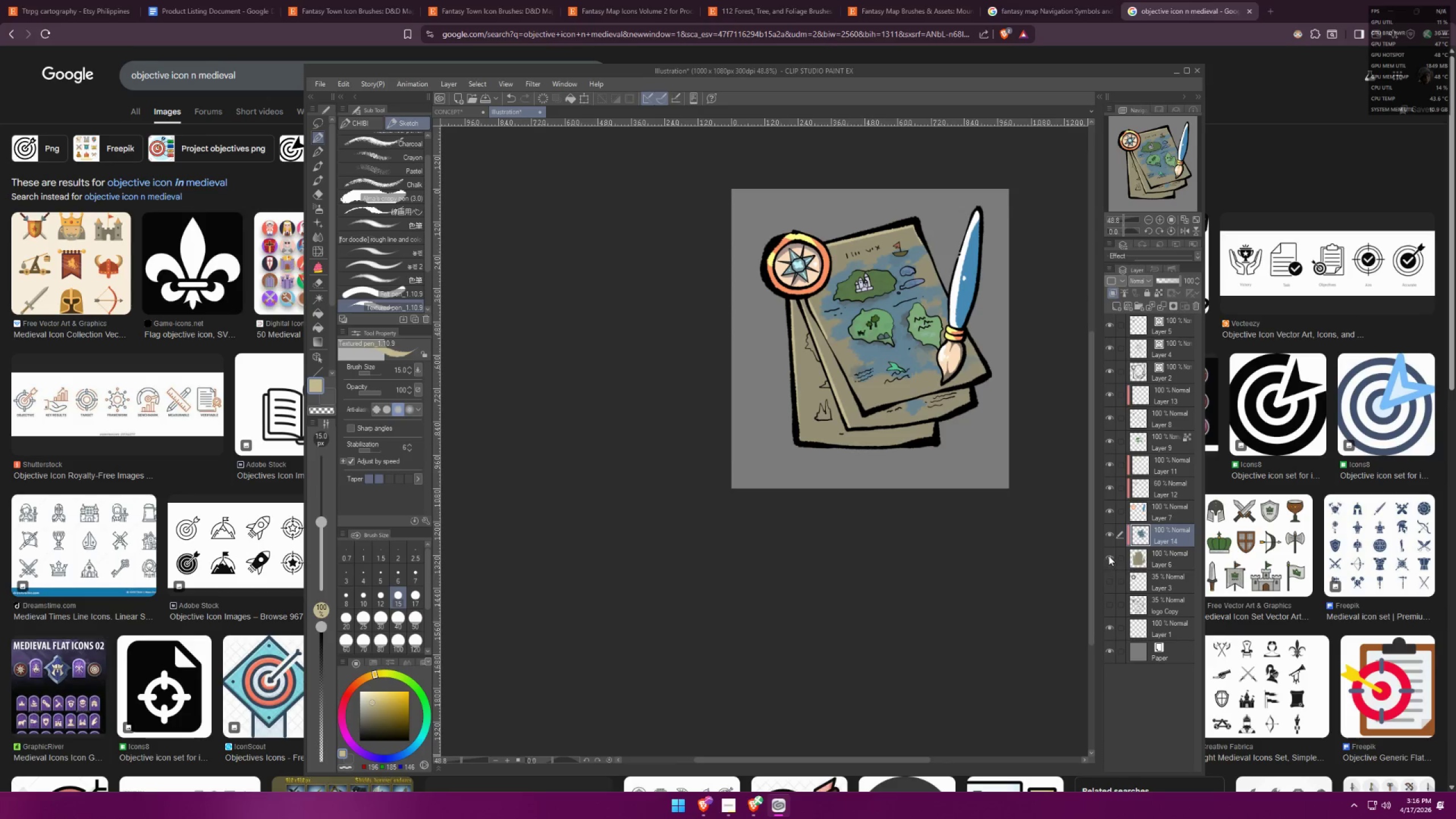 
double_click([1112, 557])
 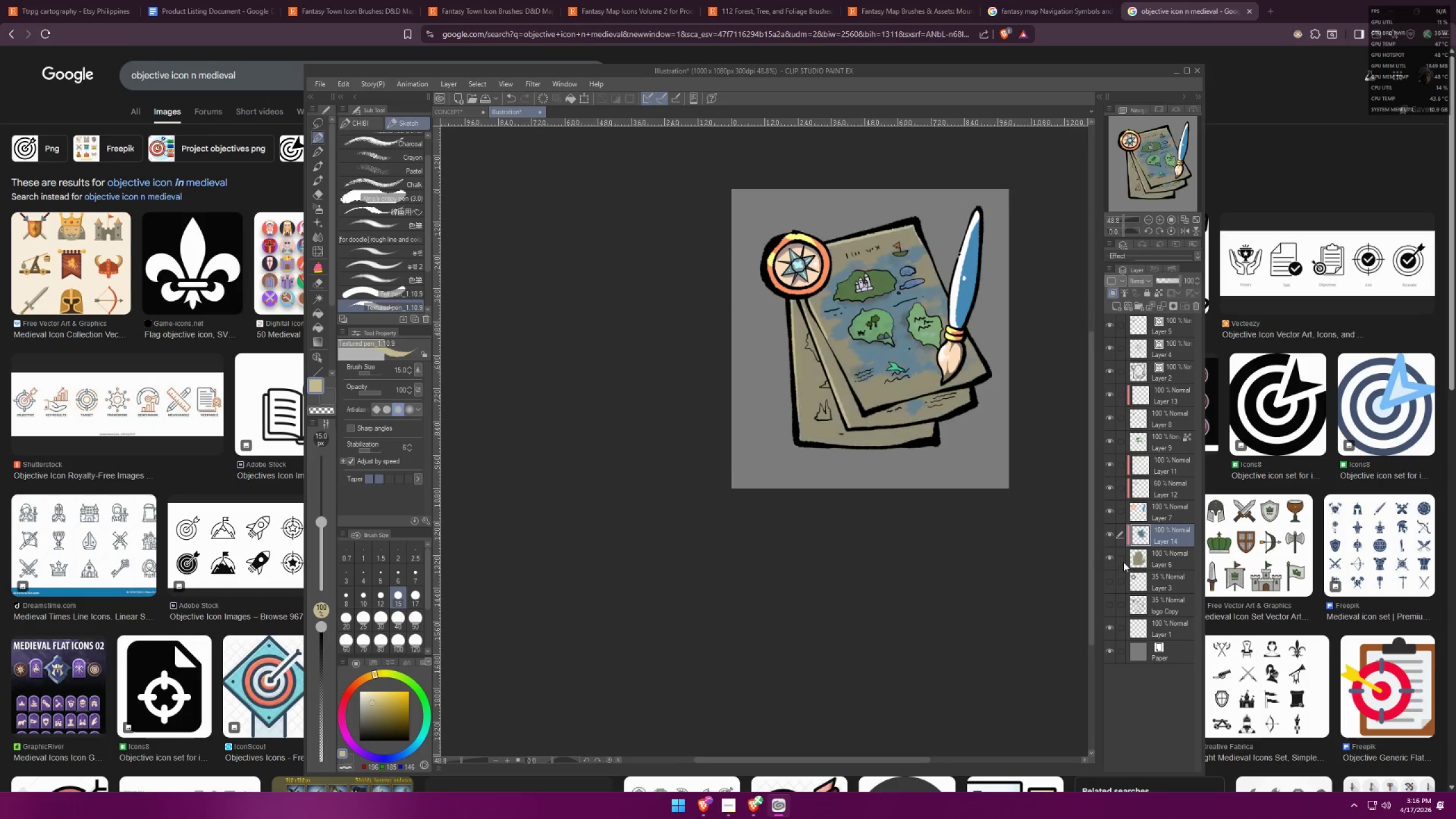 
triple_click([1140, 561])
 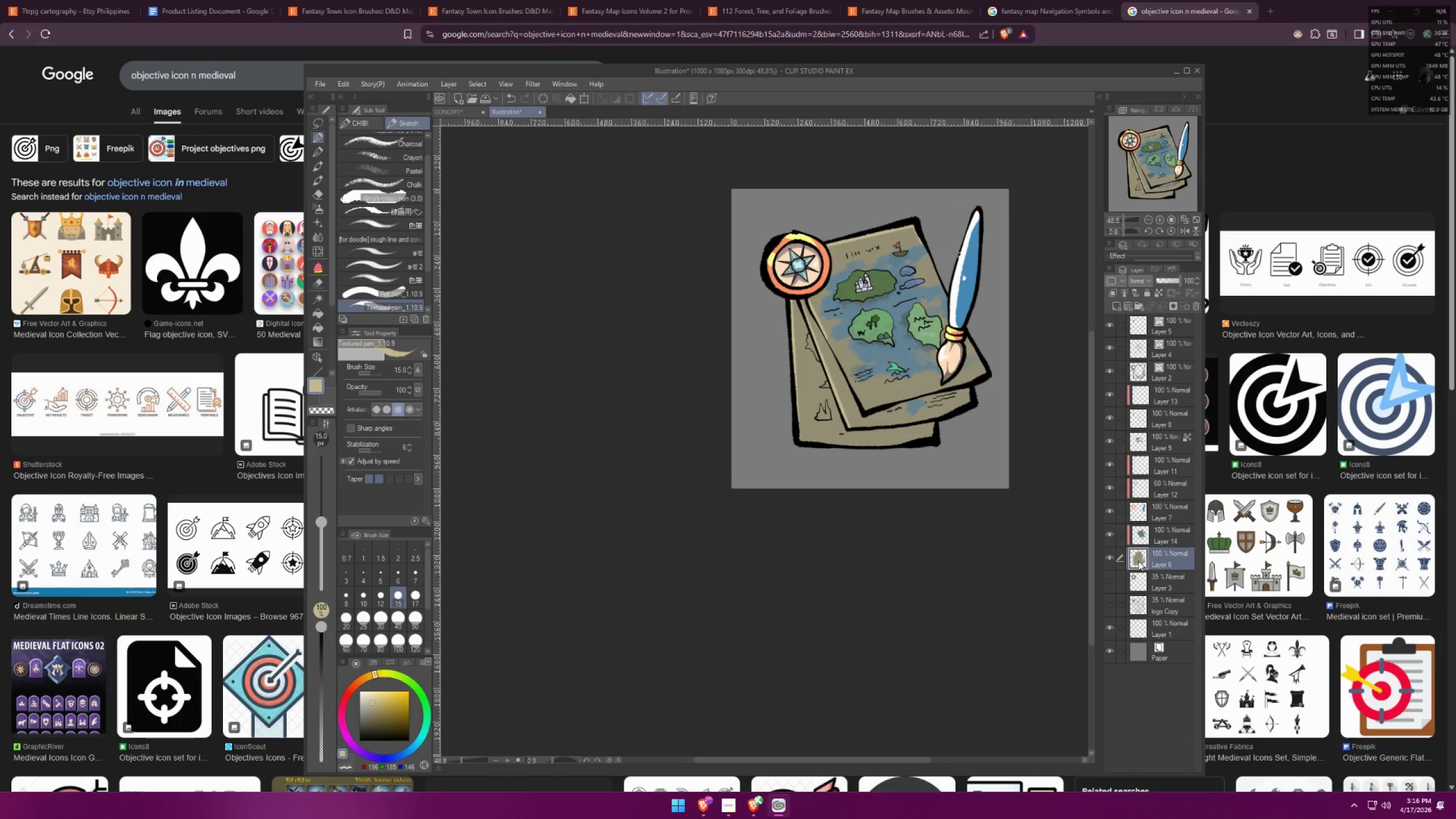 
key(Control+U)
 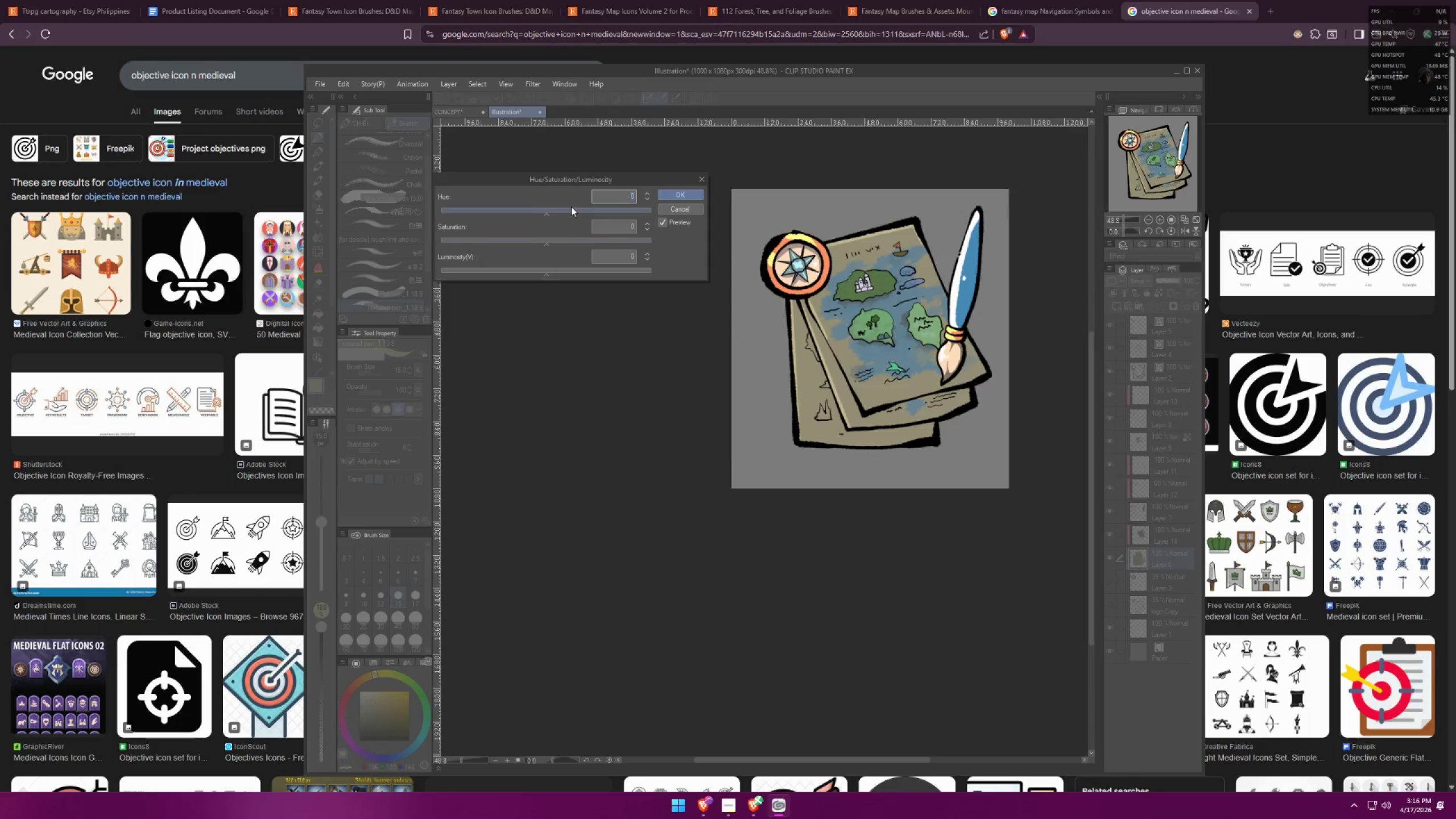 
left_click([566, 210])
 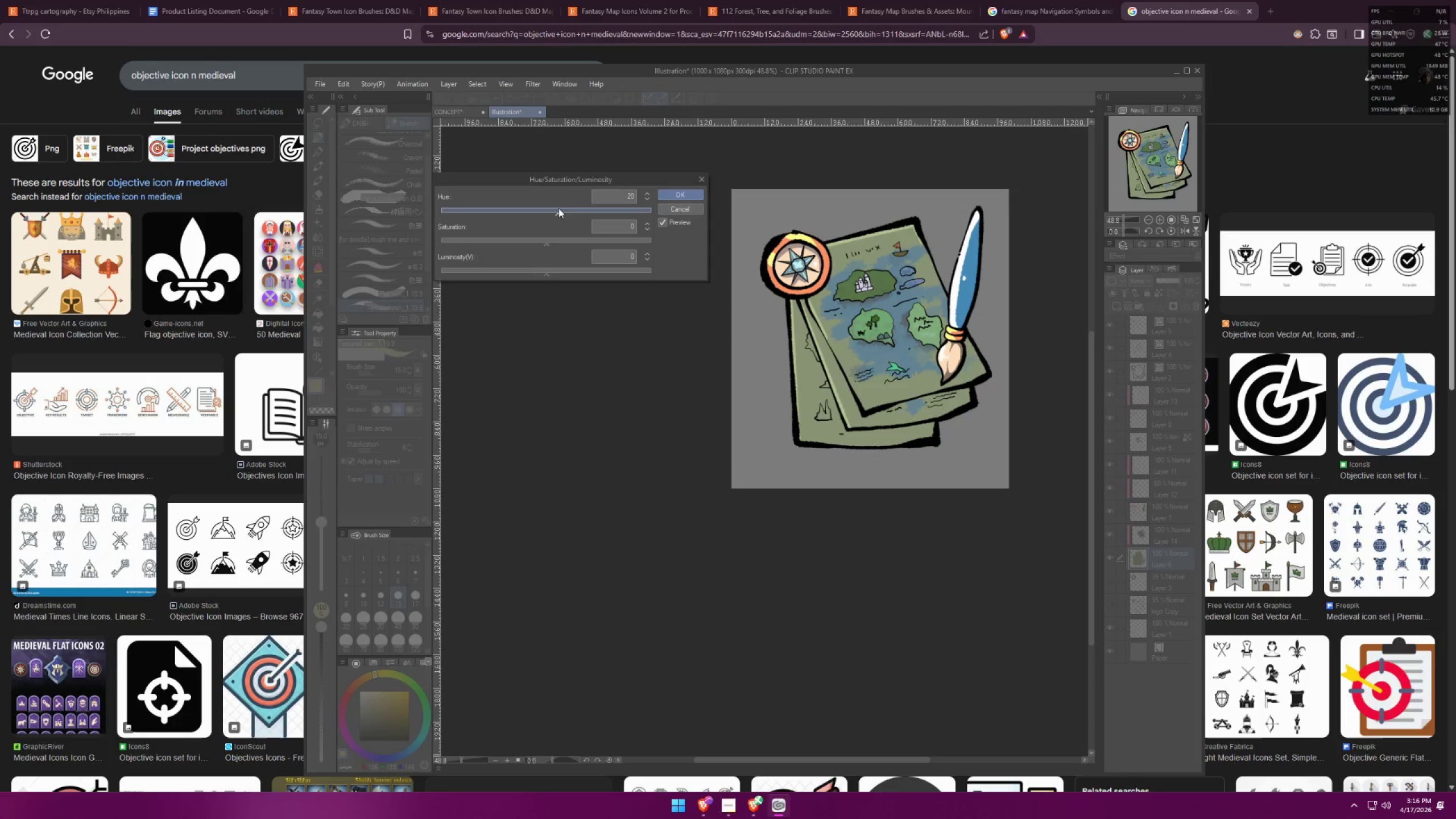 
double_click([548, 209])
 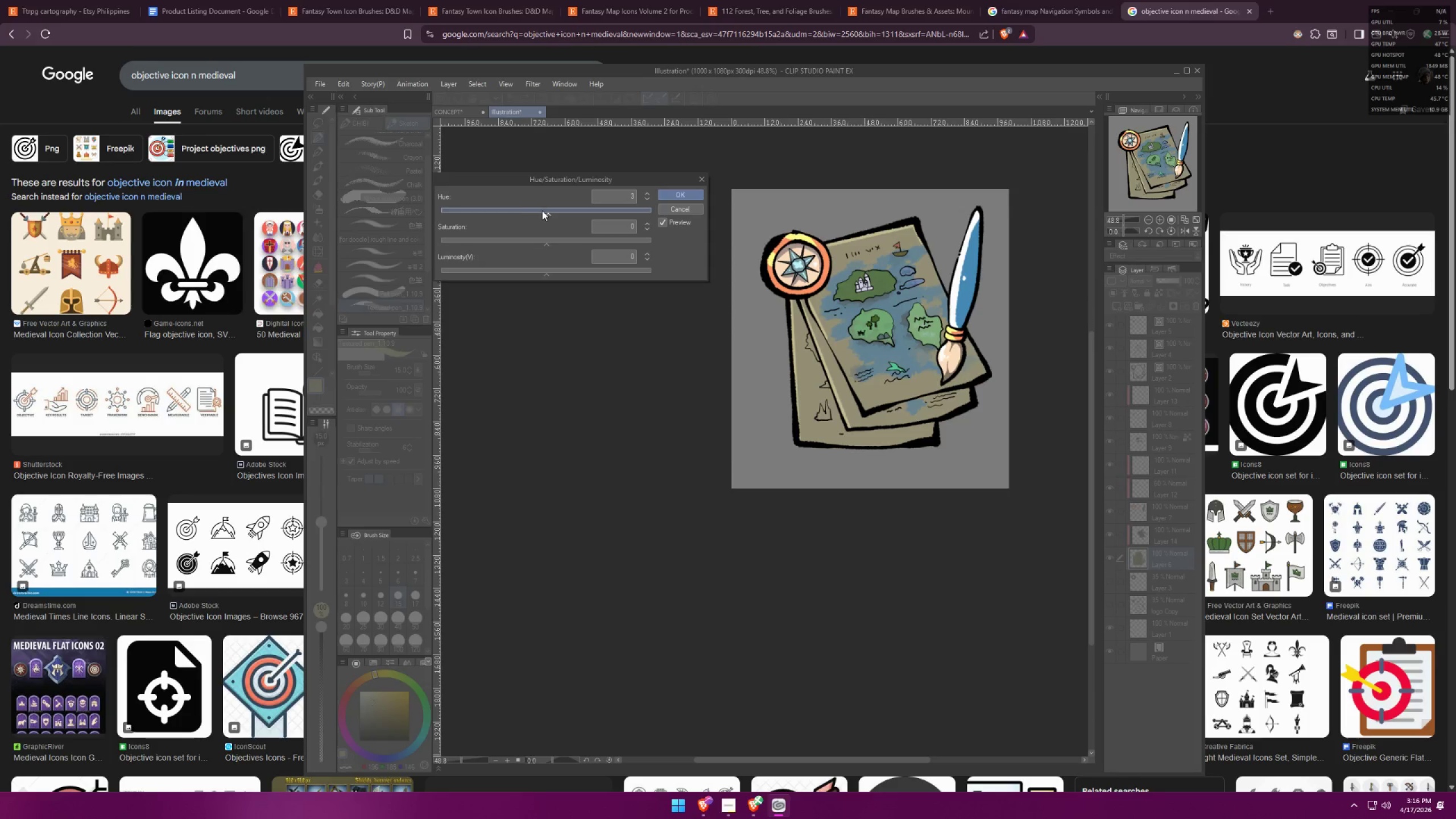 
left_click([546, 212])
 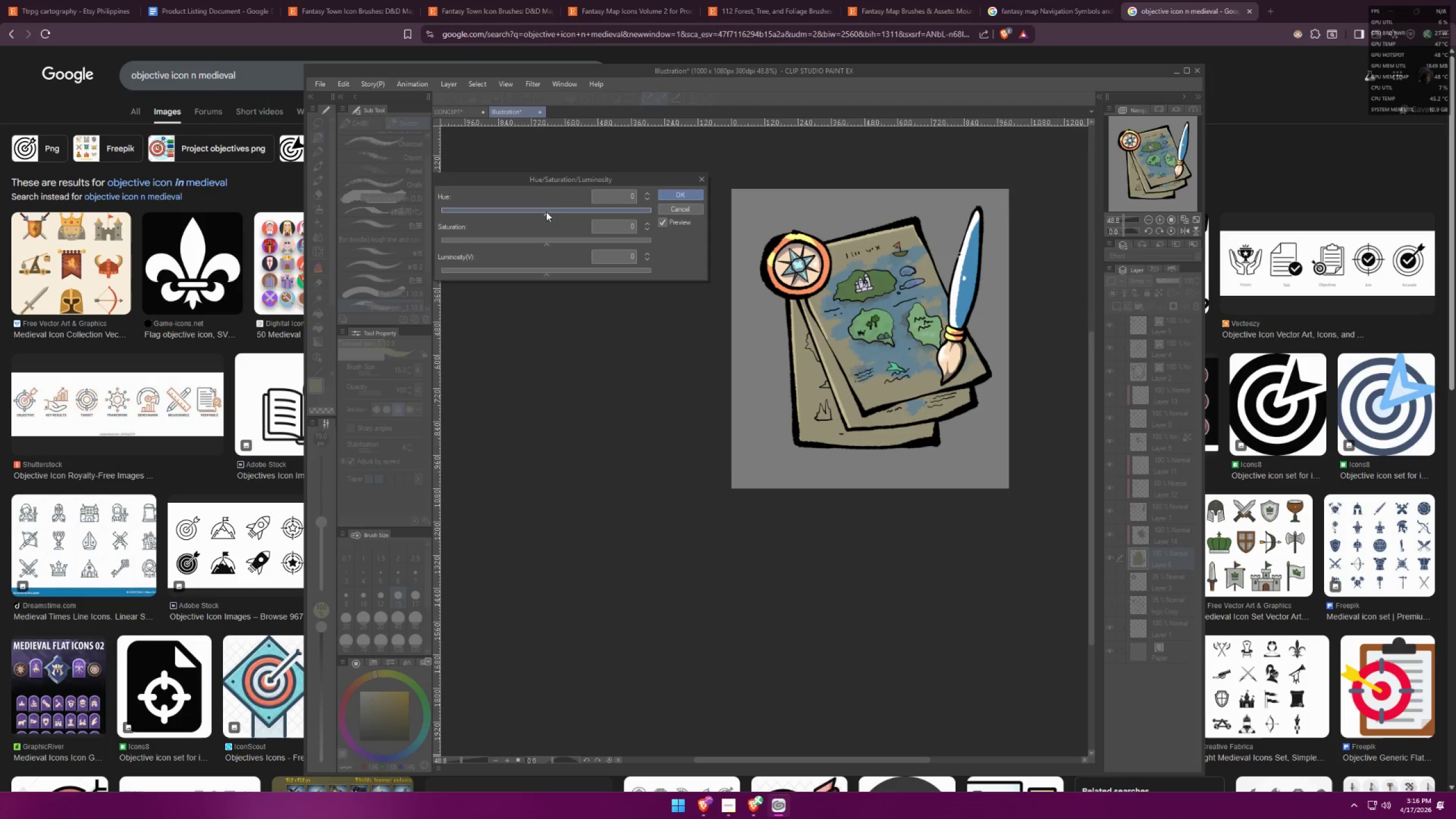 
left_click([539, 212])
 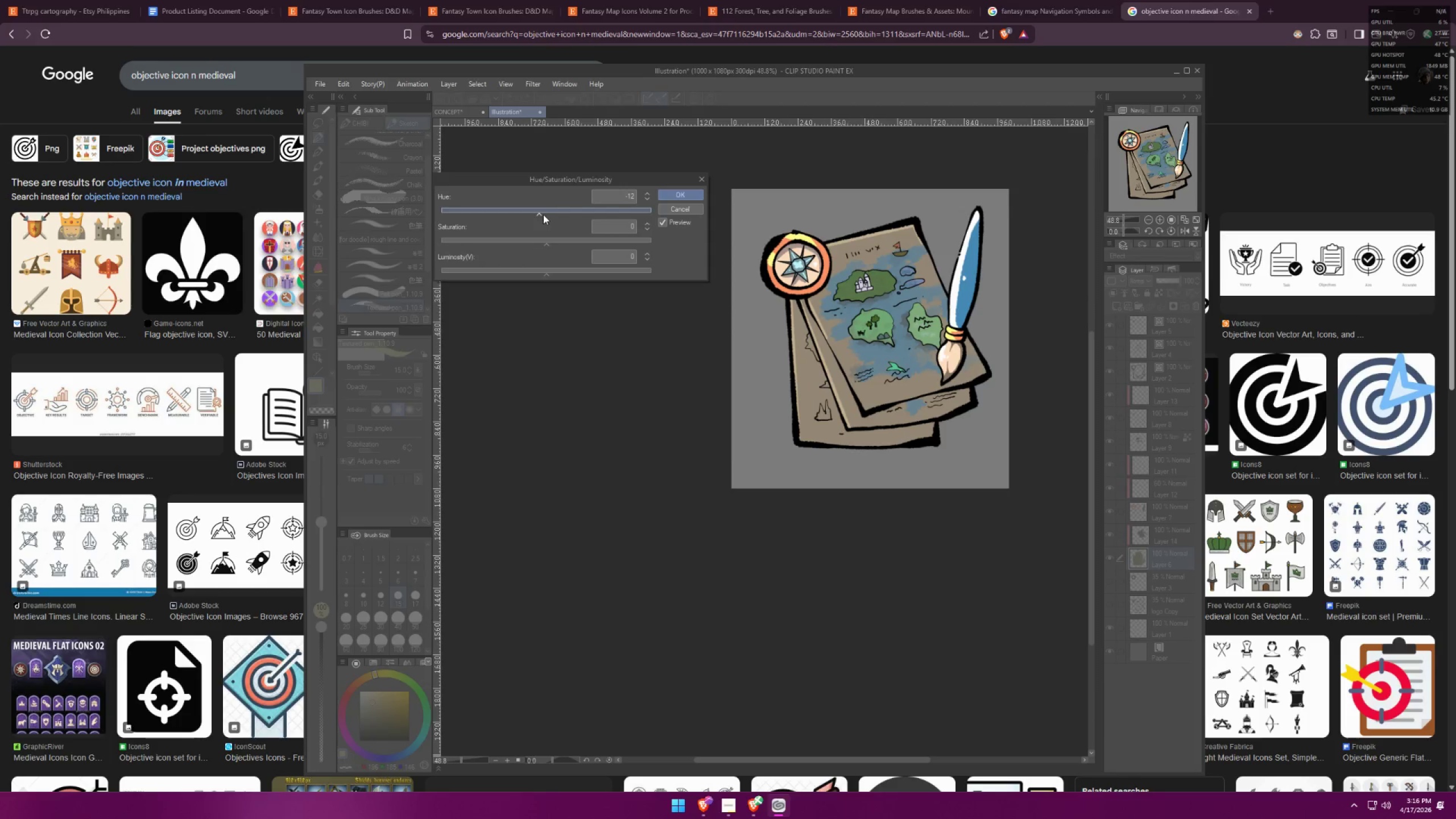 
scroll: coordinate [1014, 322], scroll_direction: up, amount: 6.0
 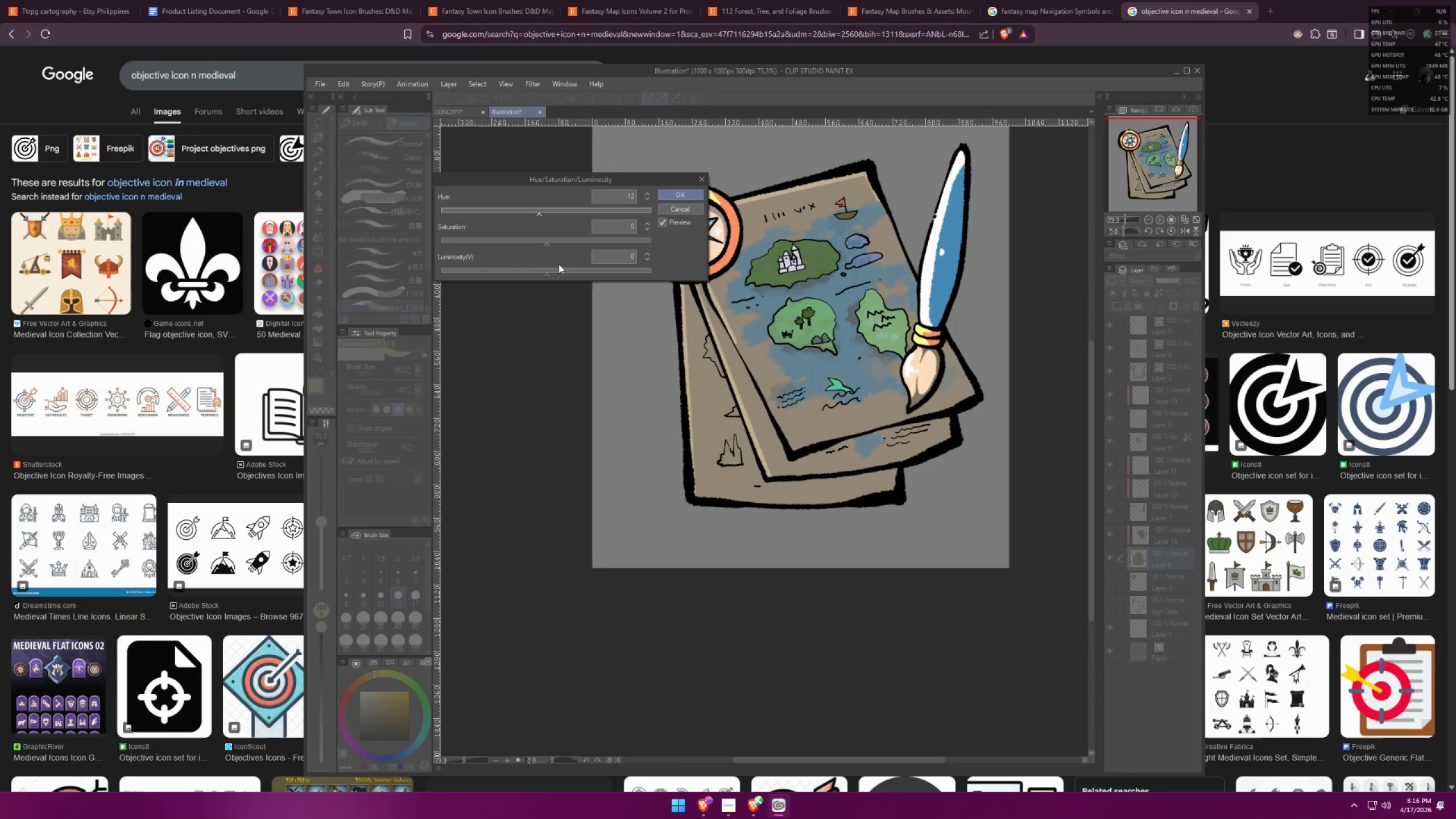 
left_click([560, 271])
 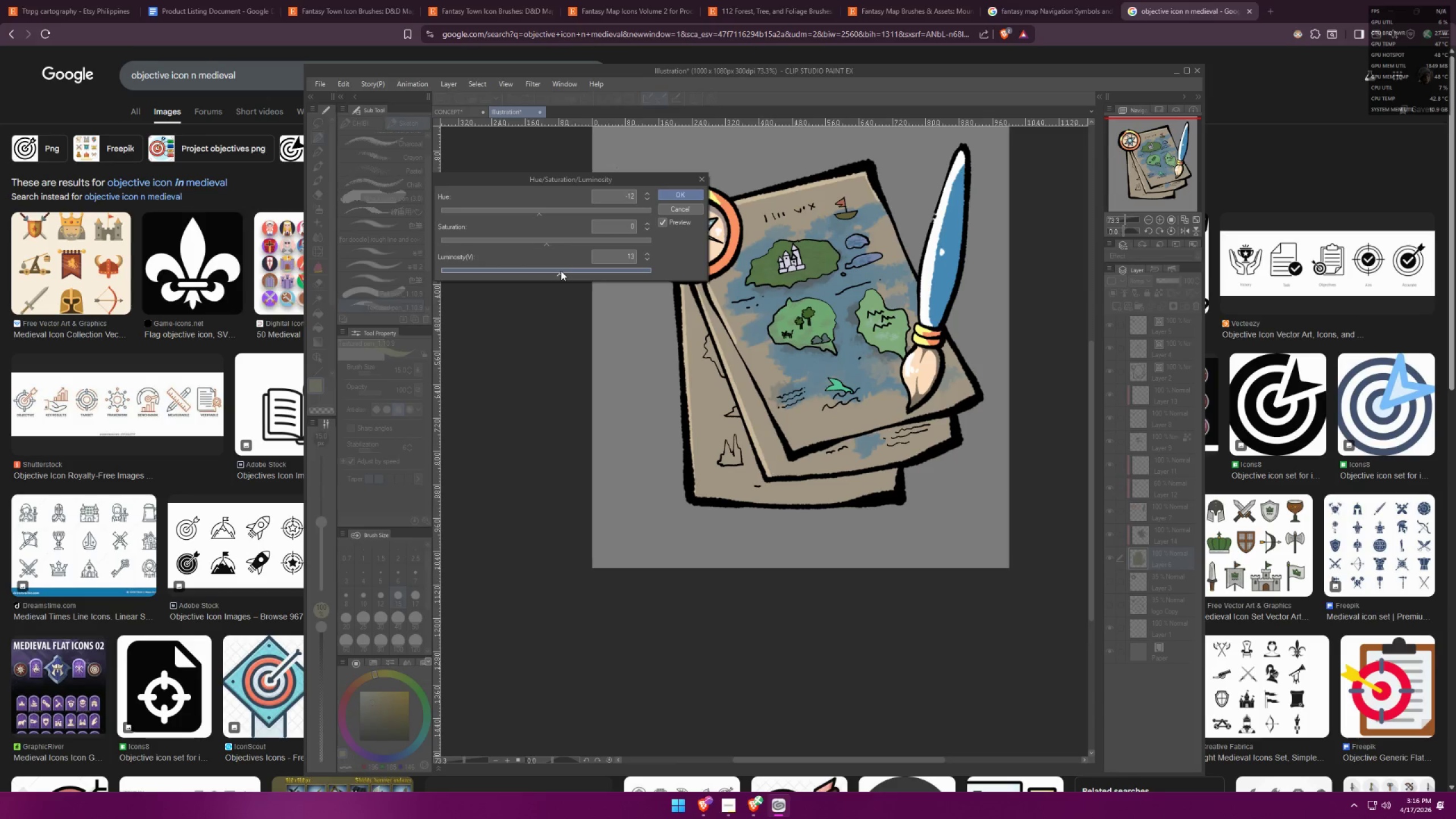 
left_click([556, 272])
 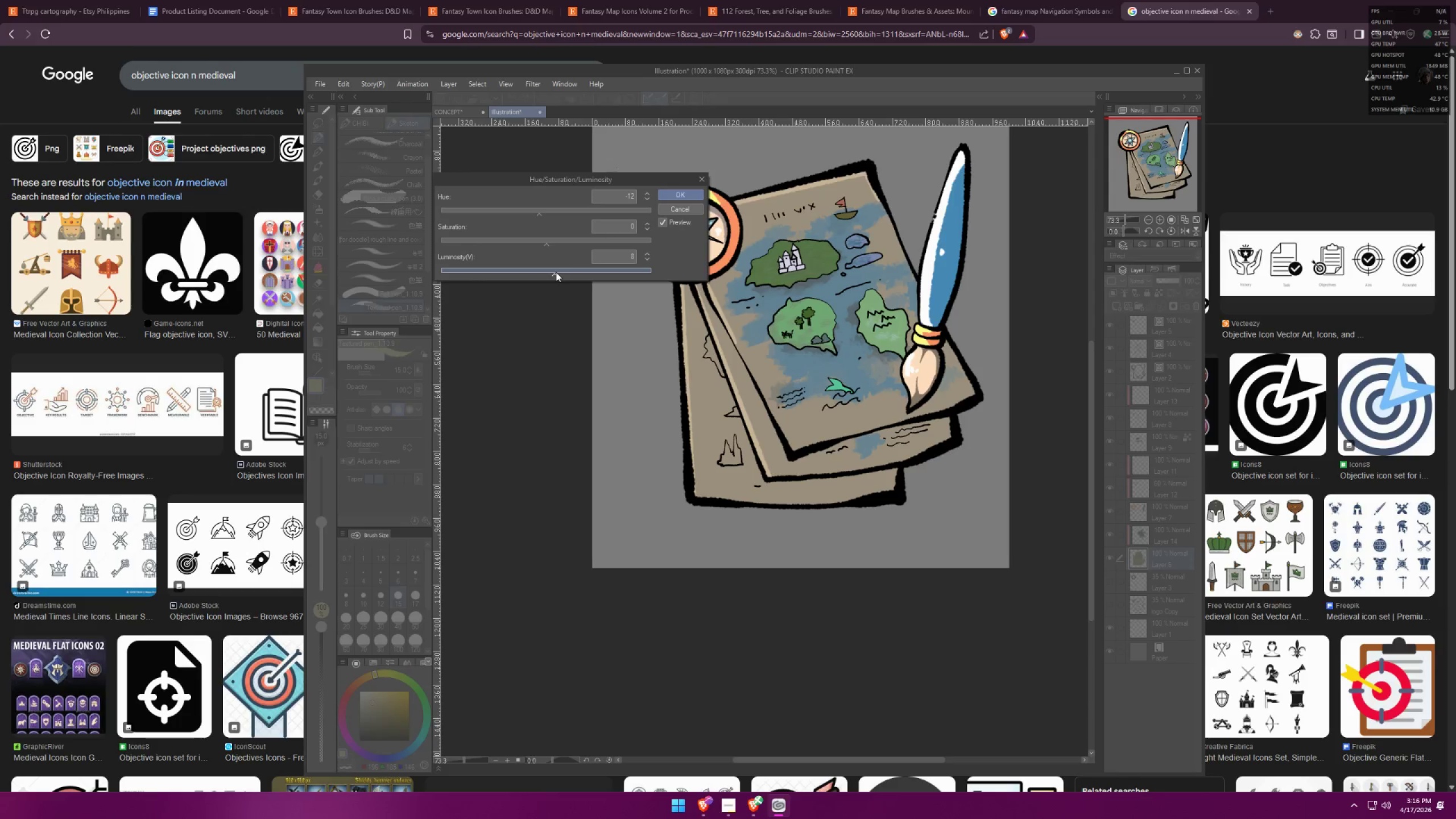 
left_click([557, 272])
 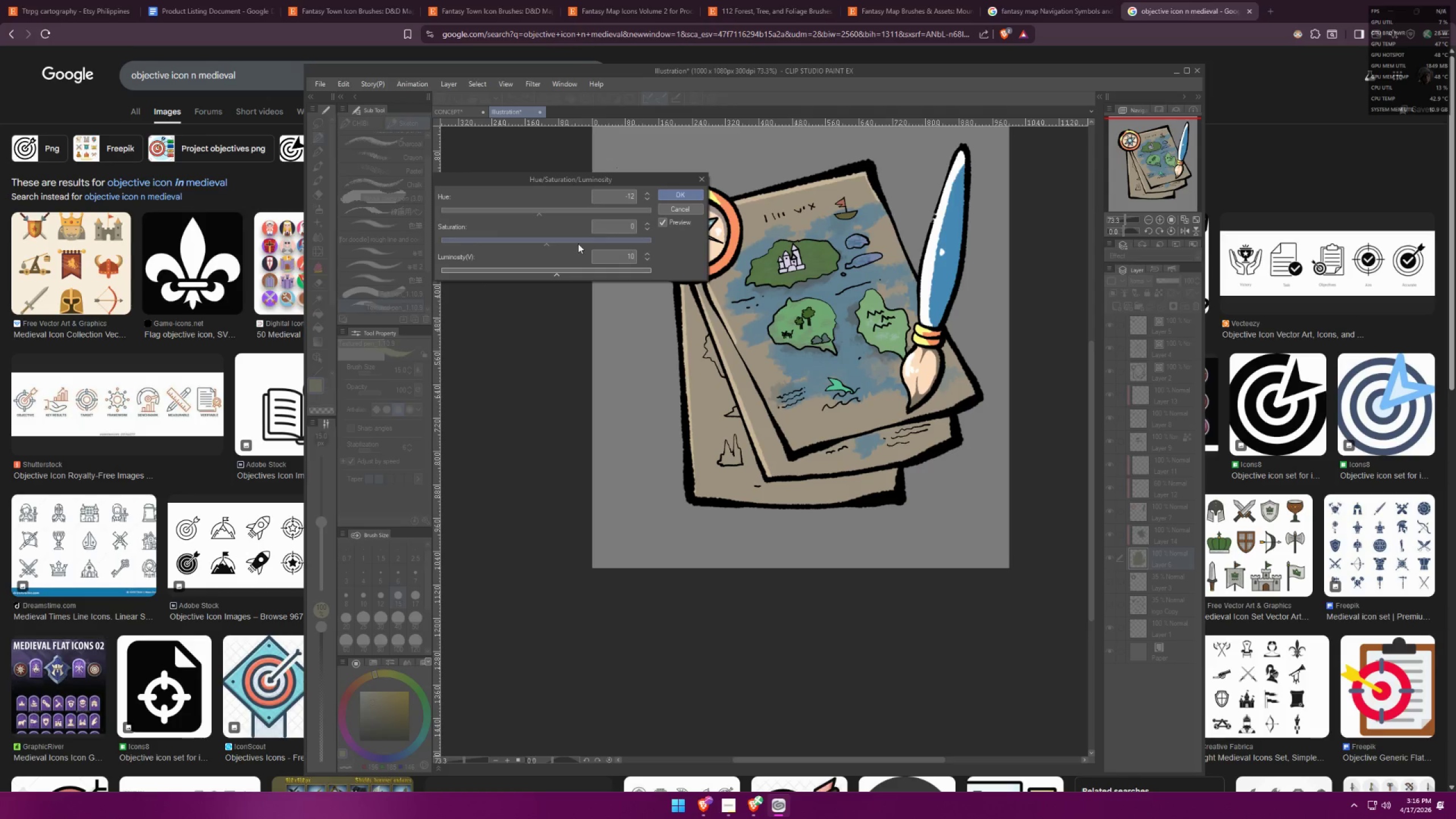 
left_click([570, 241])
 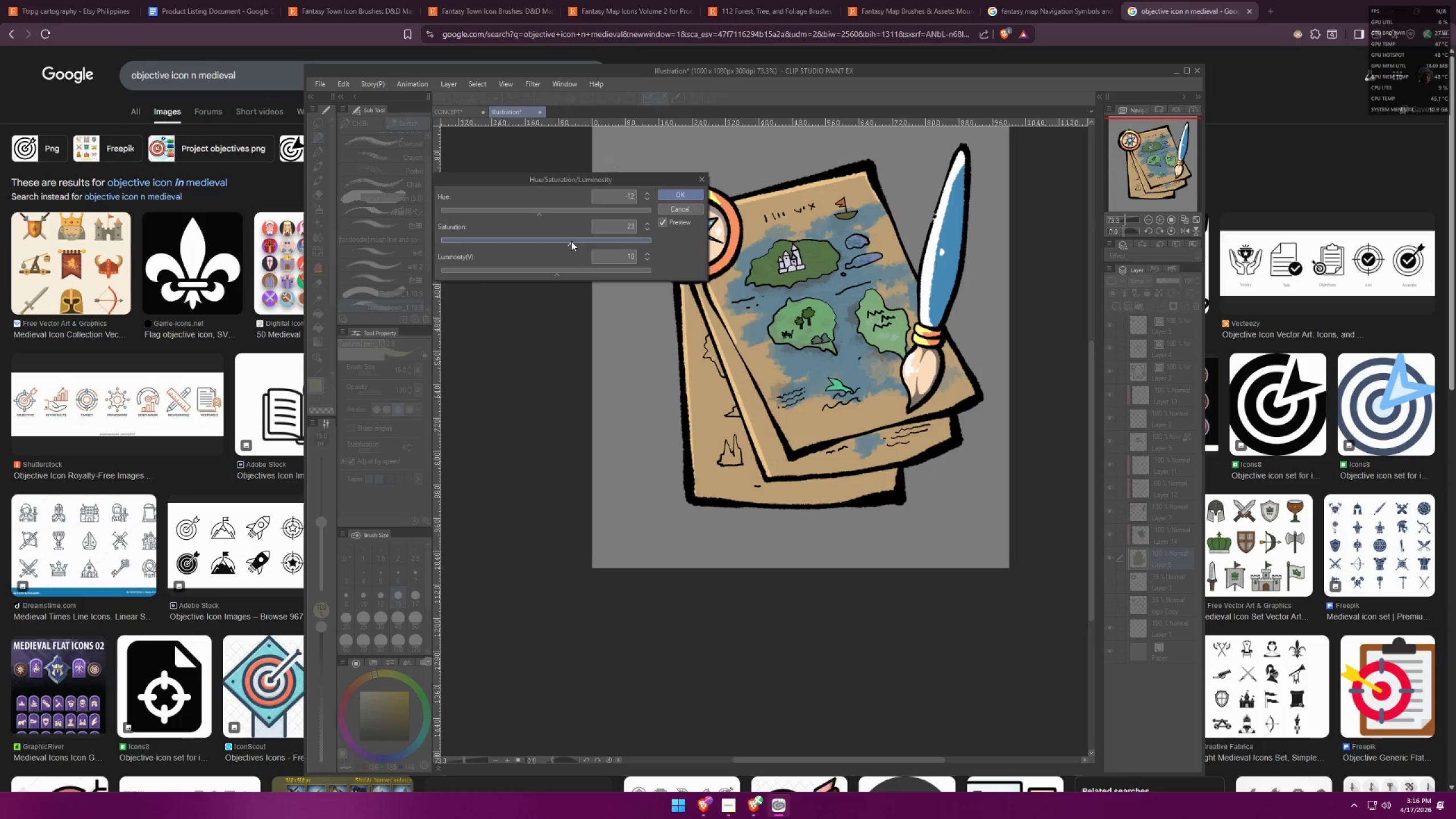 
left_click([564, 241])
 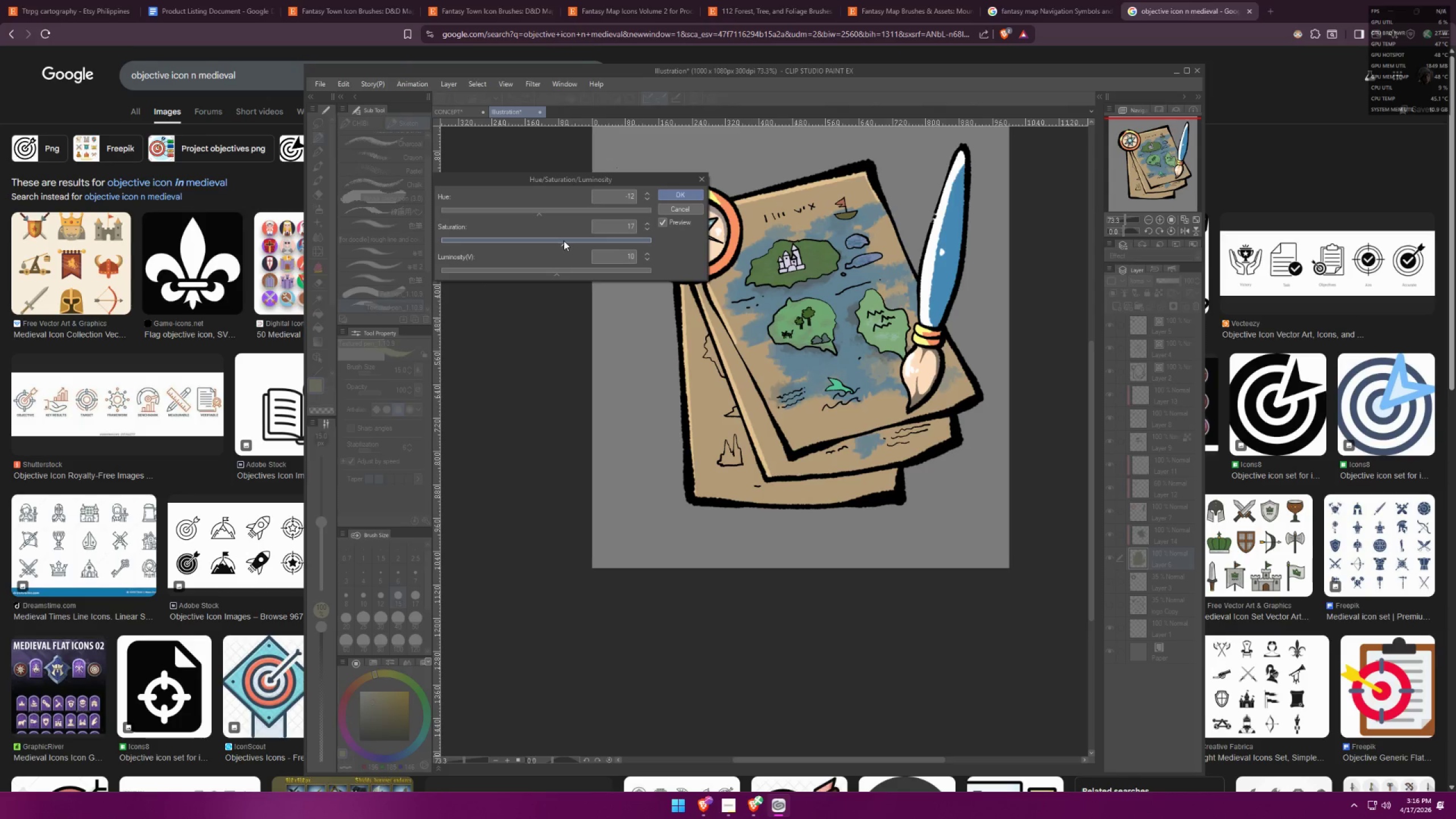 
left_click([558, 241])
 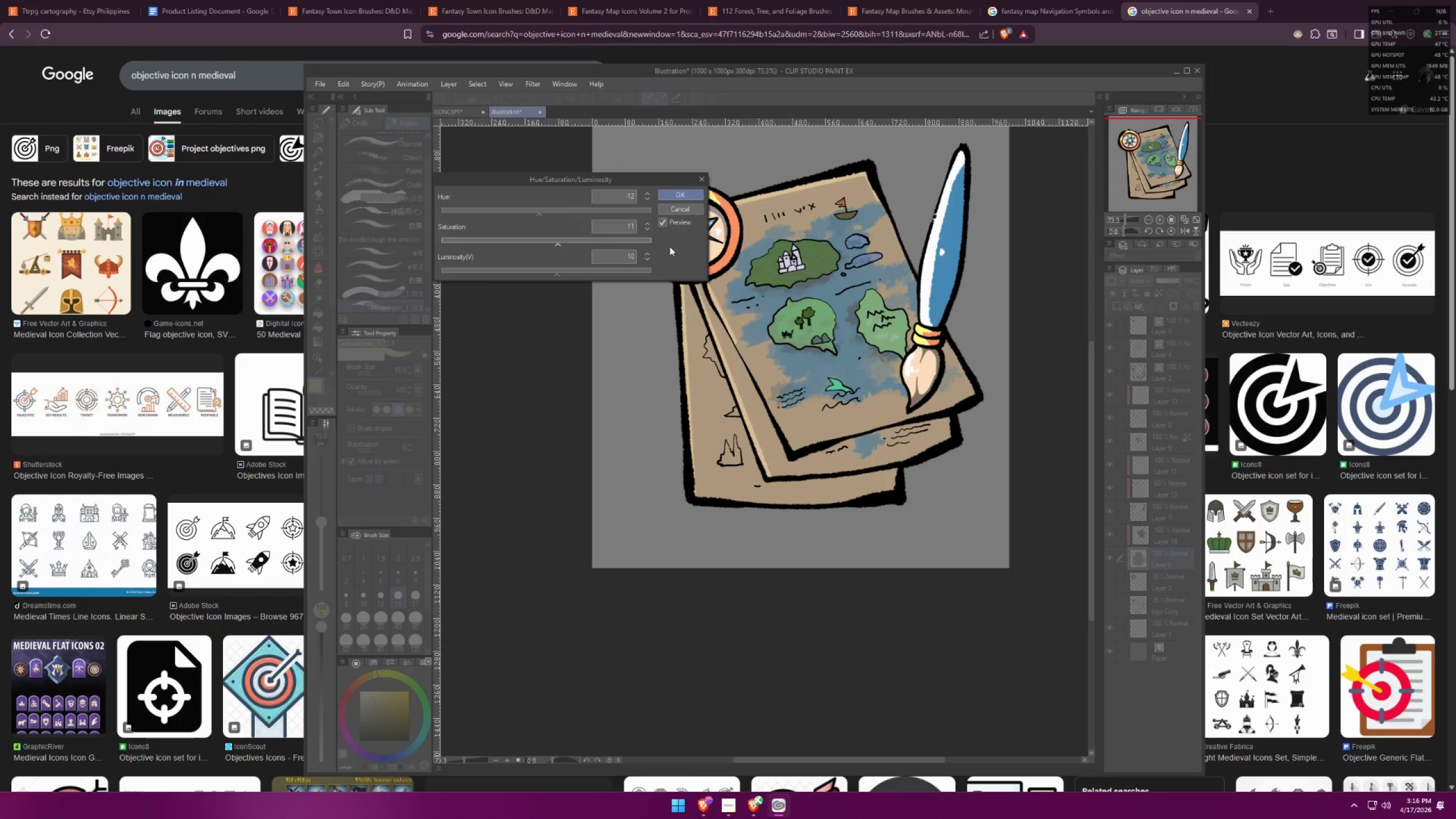 
left_click([647, 231])
 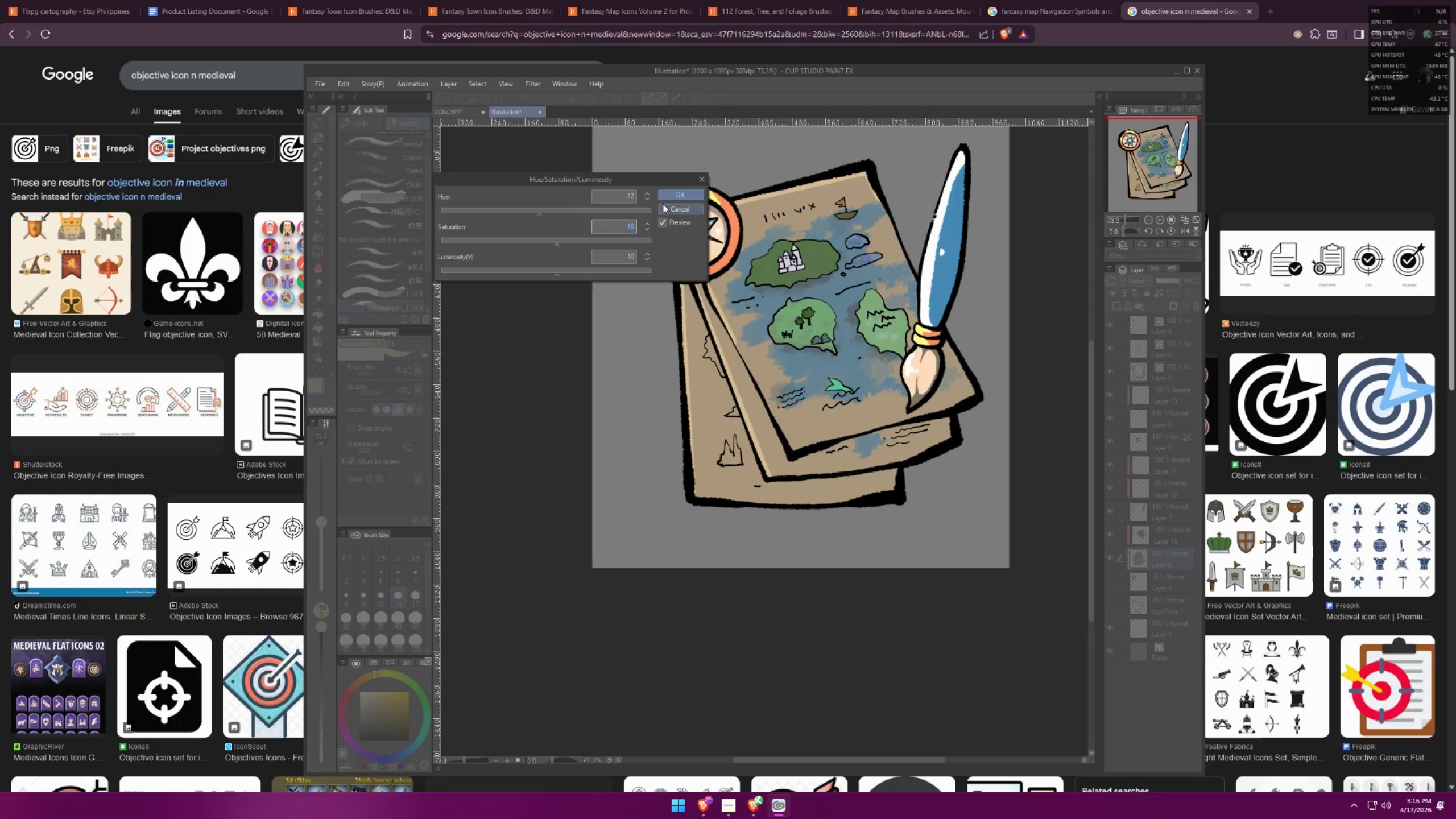 
left_click([670, 193])
 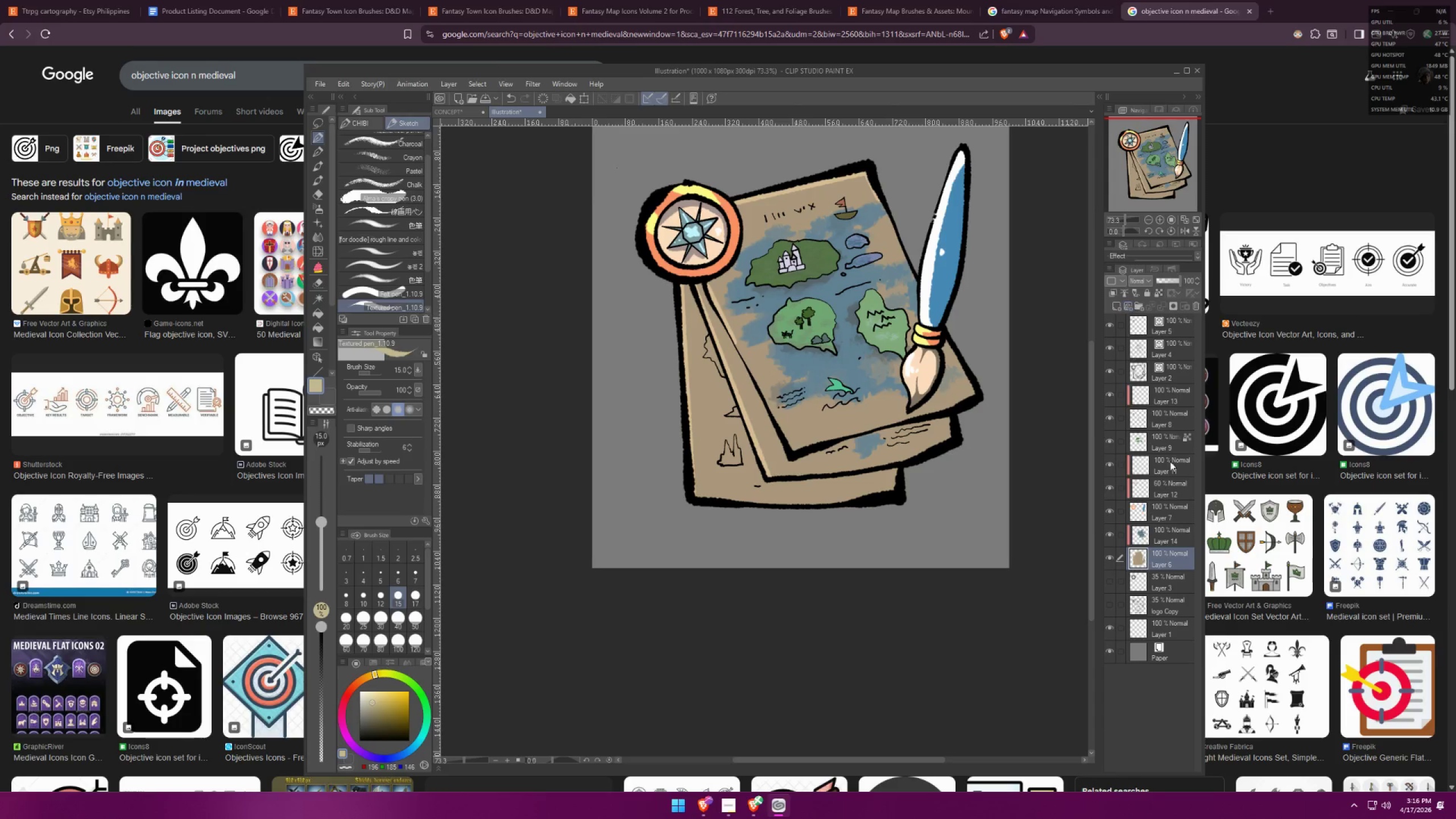 
left_click([1159, 531])
 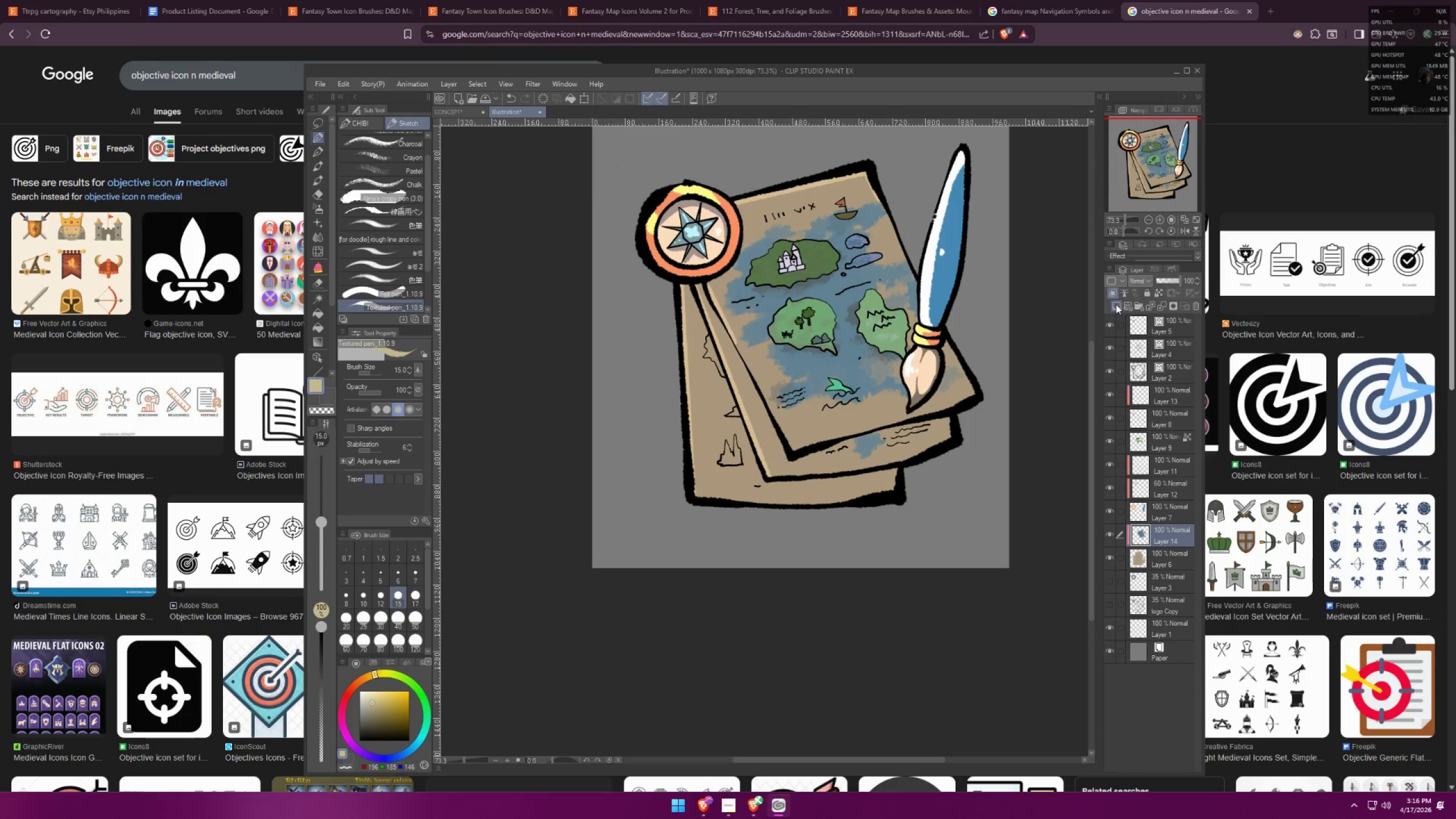 
double_click([1105, 292])
 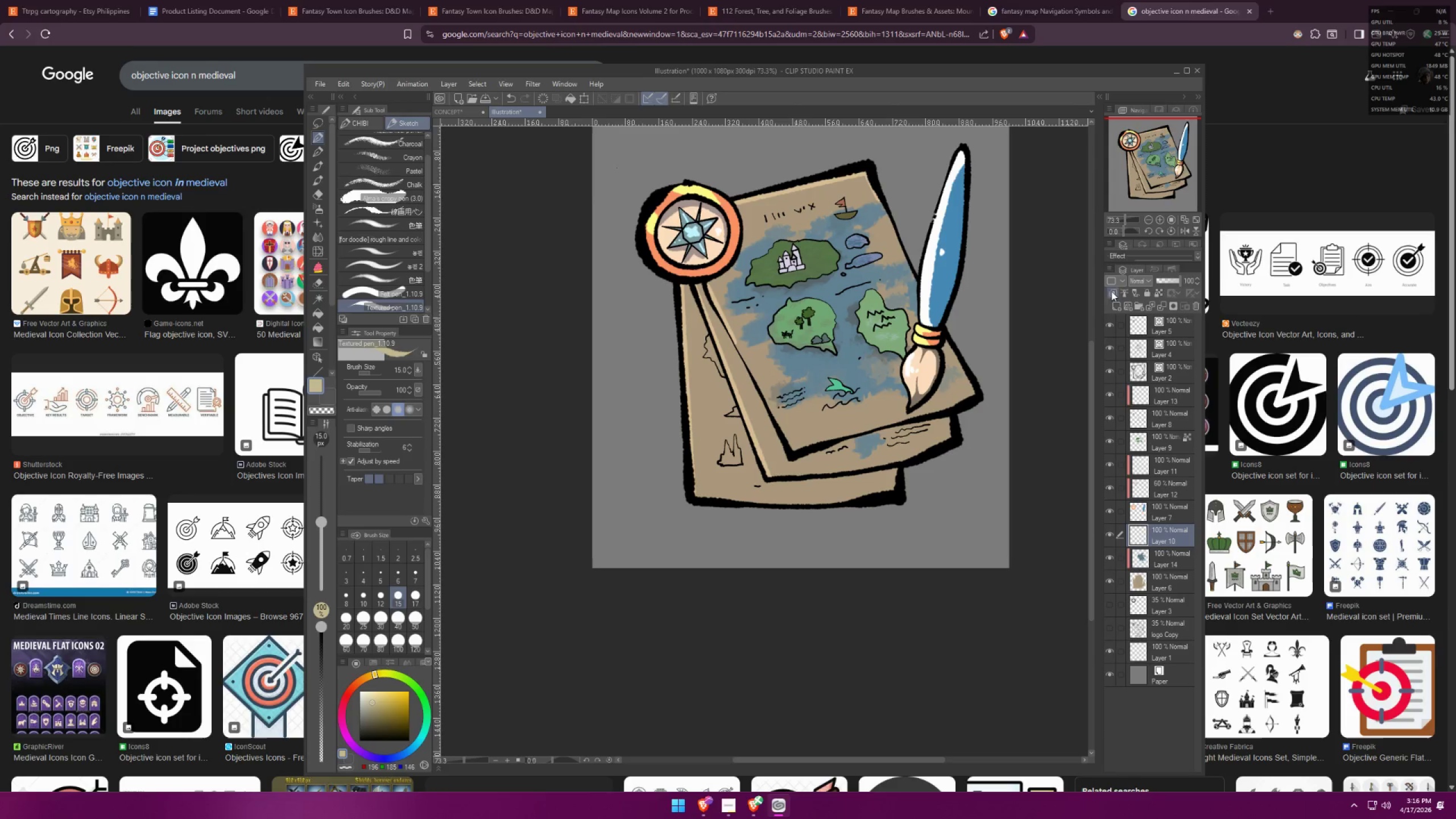 
triple_click([1111, 291])
 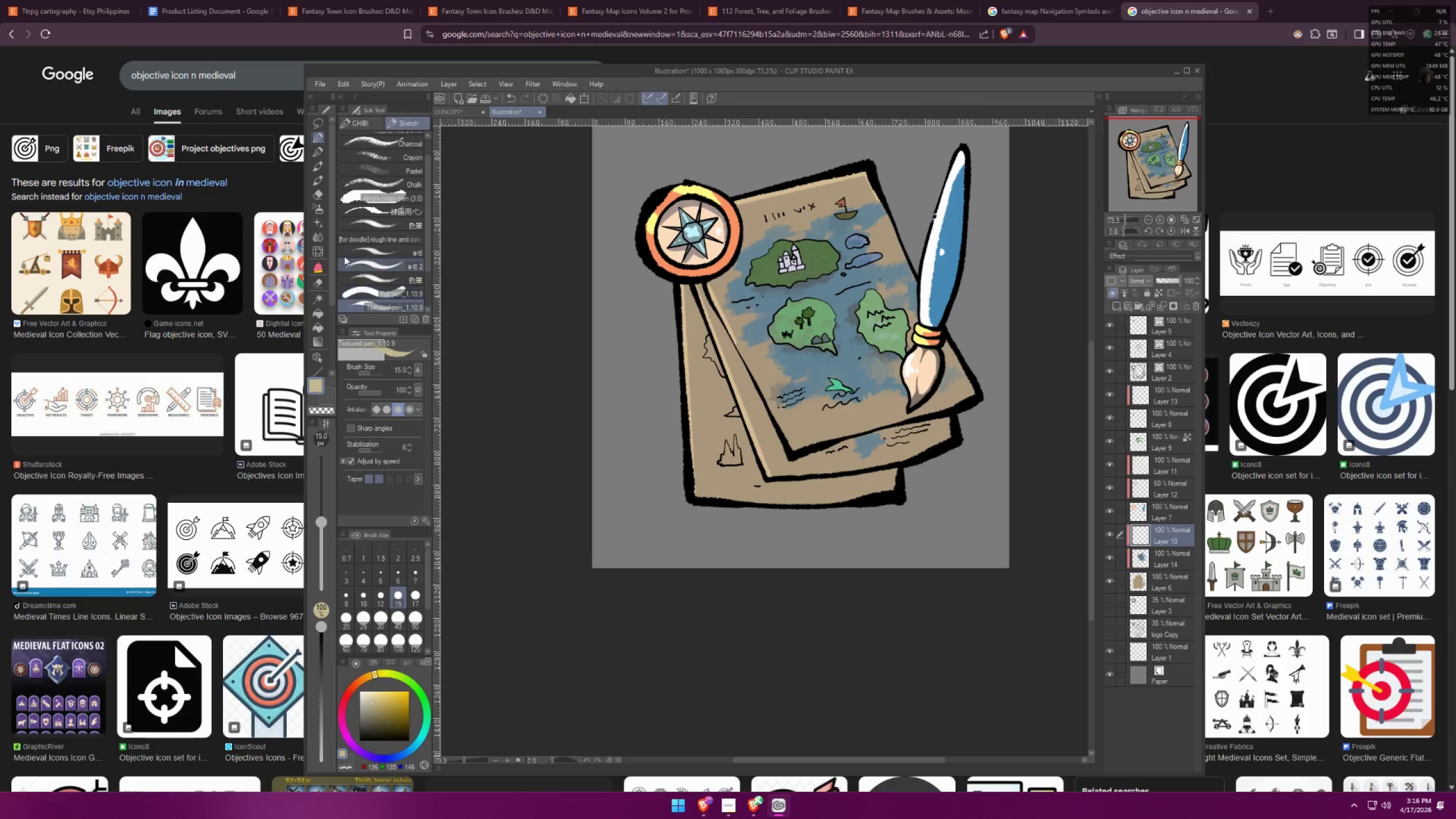 
left_click([321, 209])
 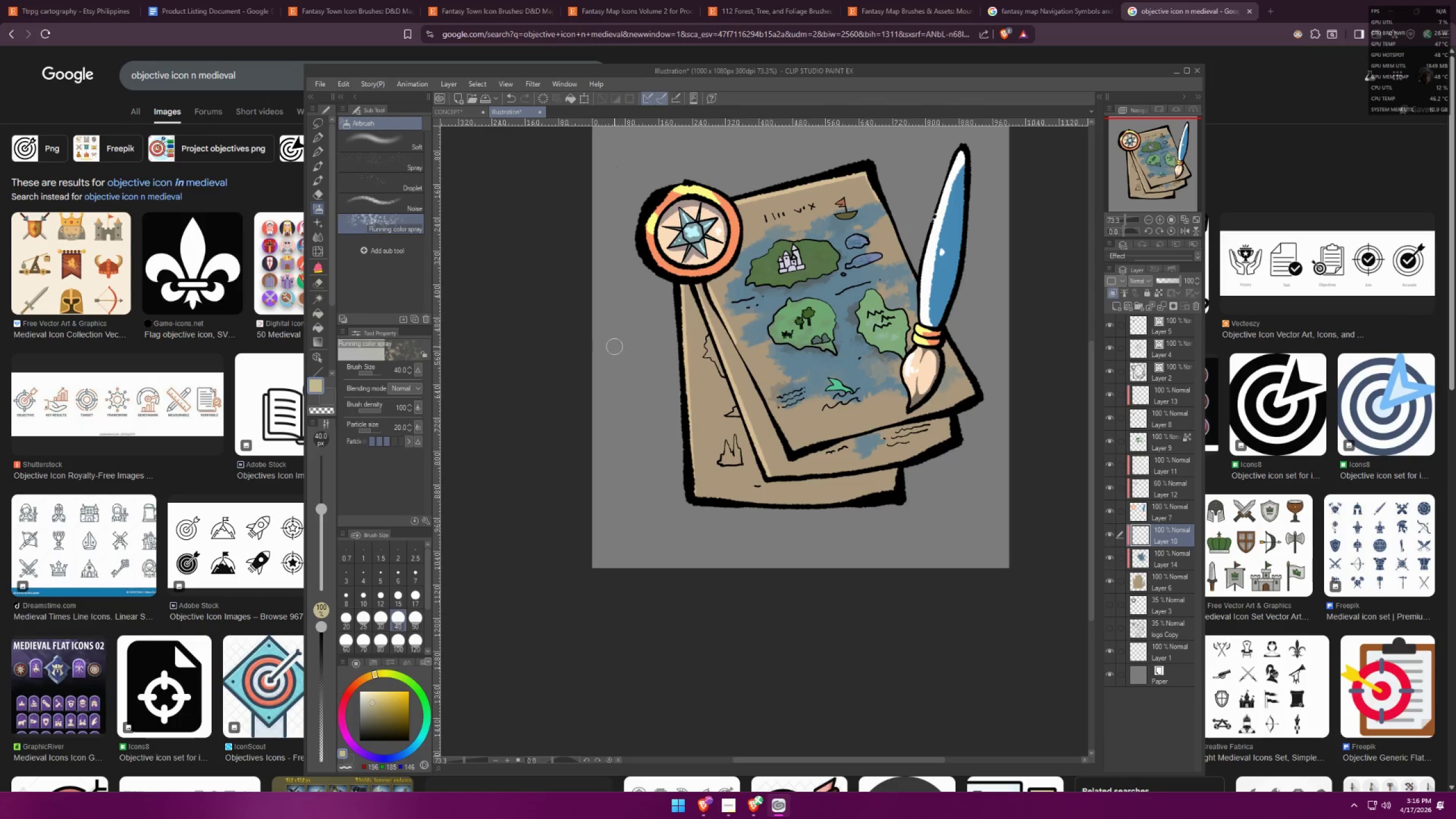 
left_click([392, 166])
 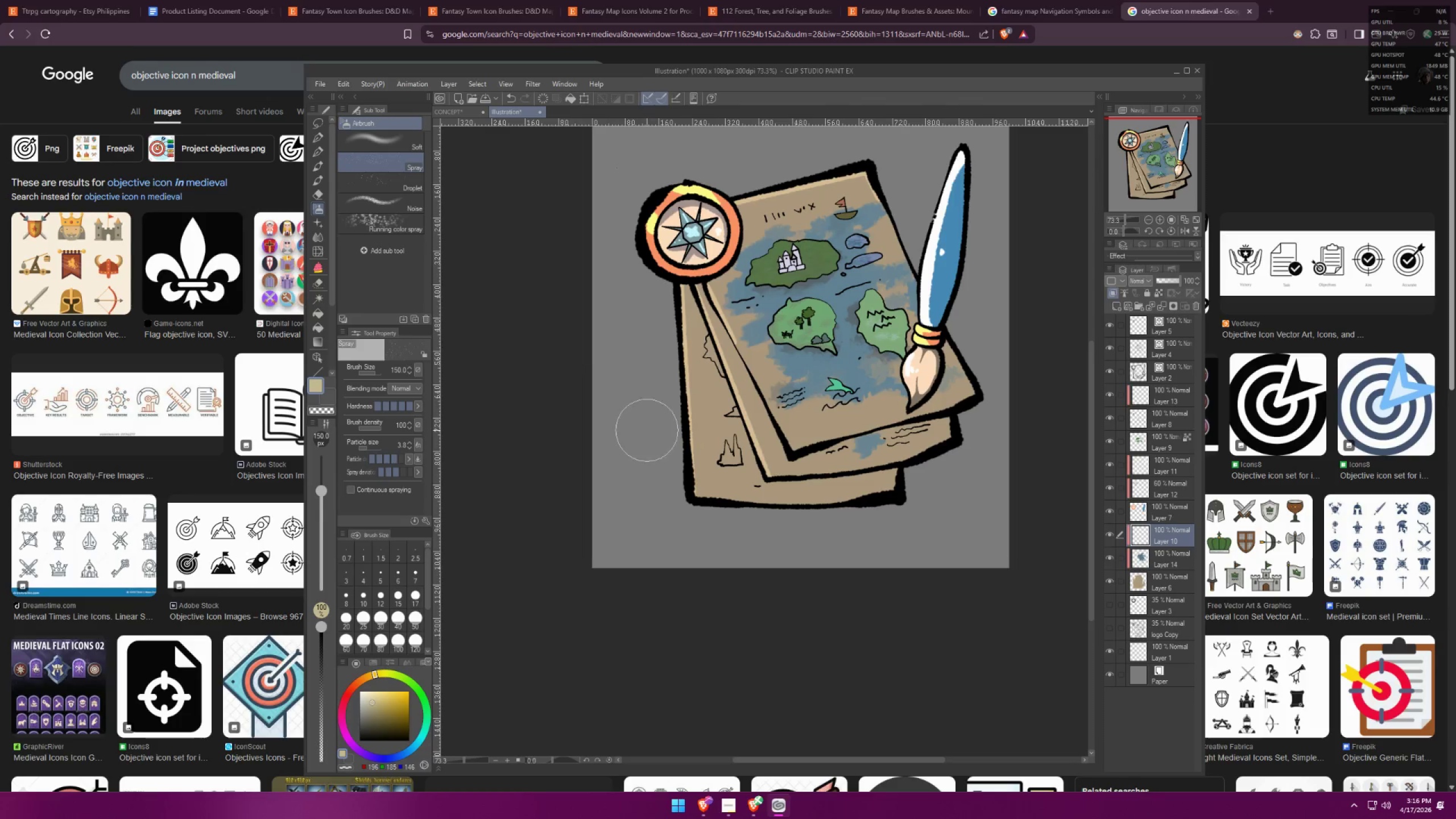 
scroll: coordinate [711, 482], scroll_direction: up, amount: 4.0
 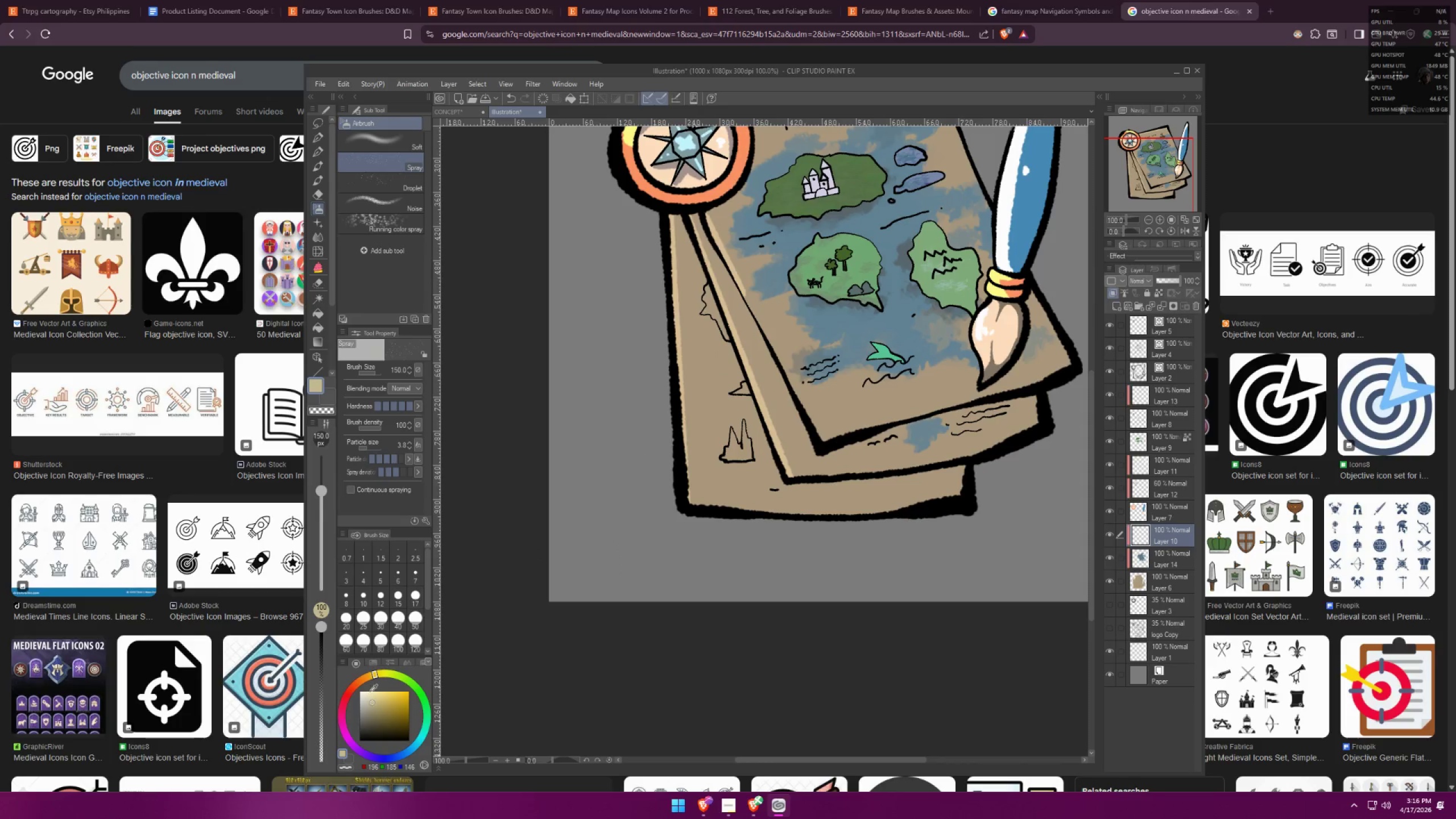 
left_click_drag(start_coordinate=[369, 725], to_coordinate=[342, 763])
 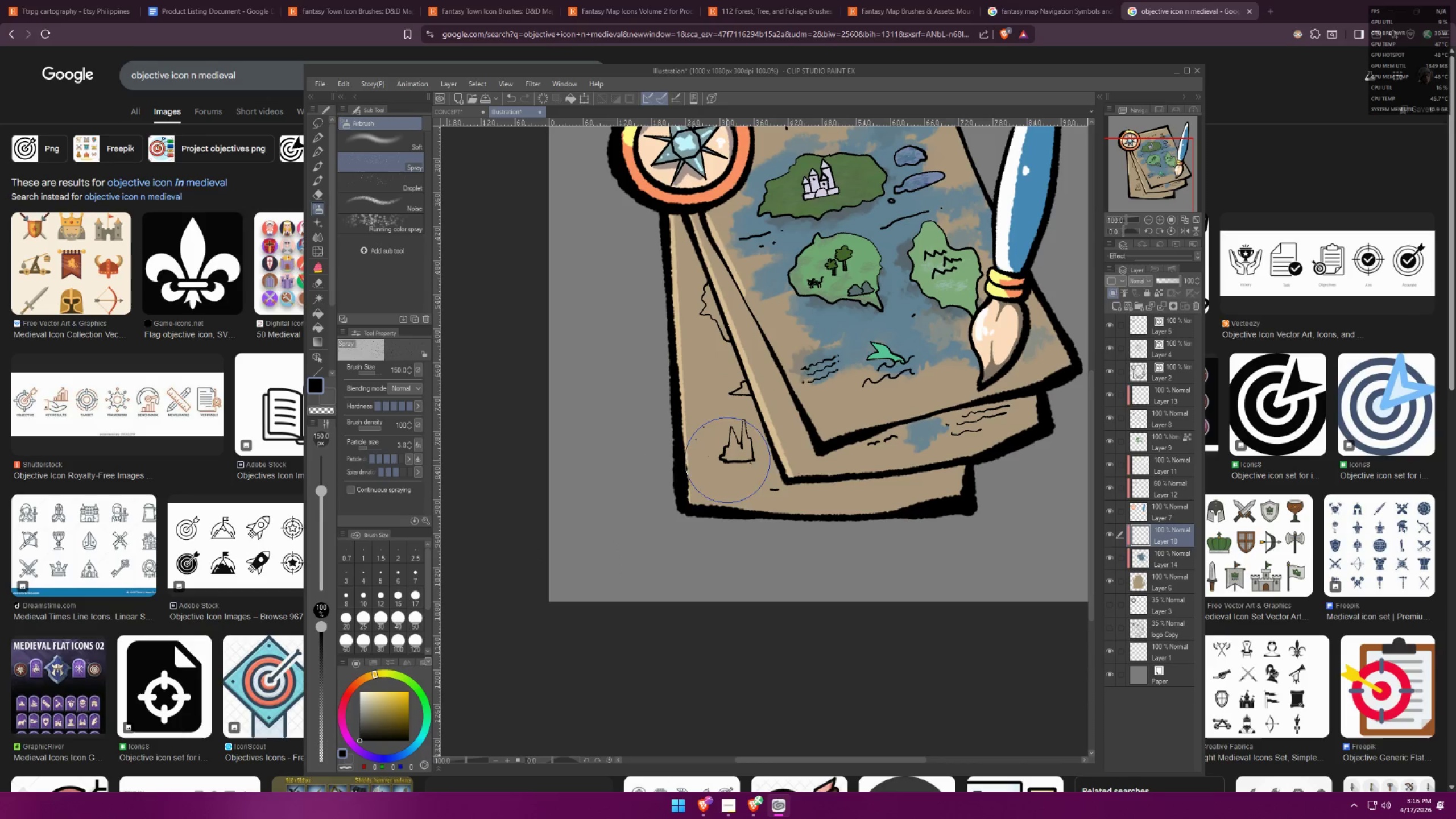 
double_click([719, 484])
 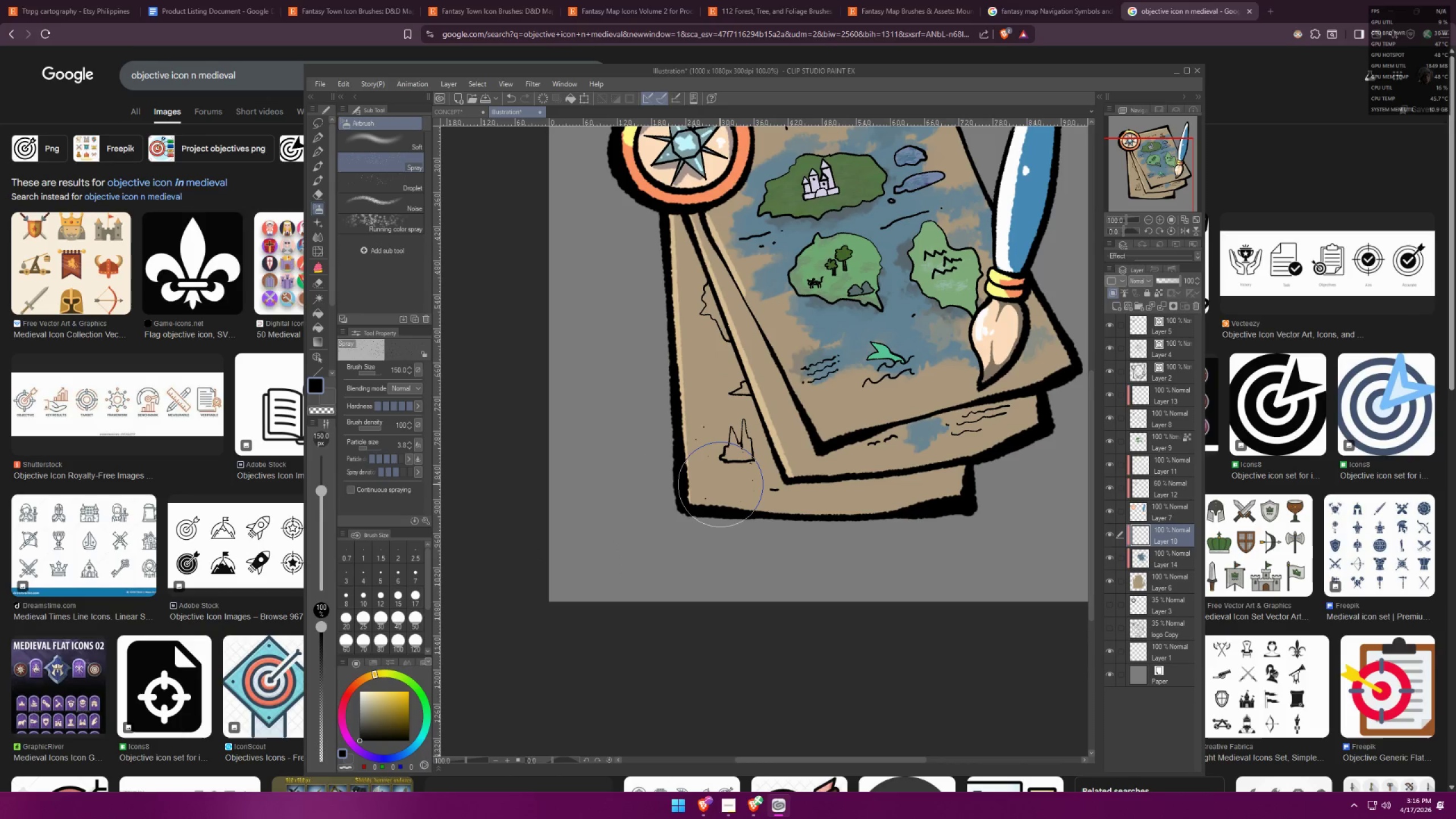 
triple_click([720, 484])
 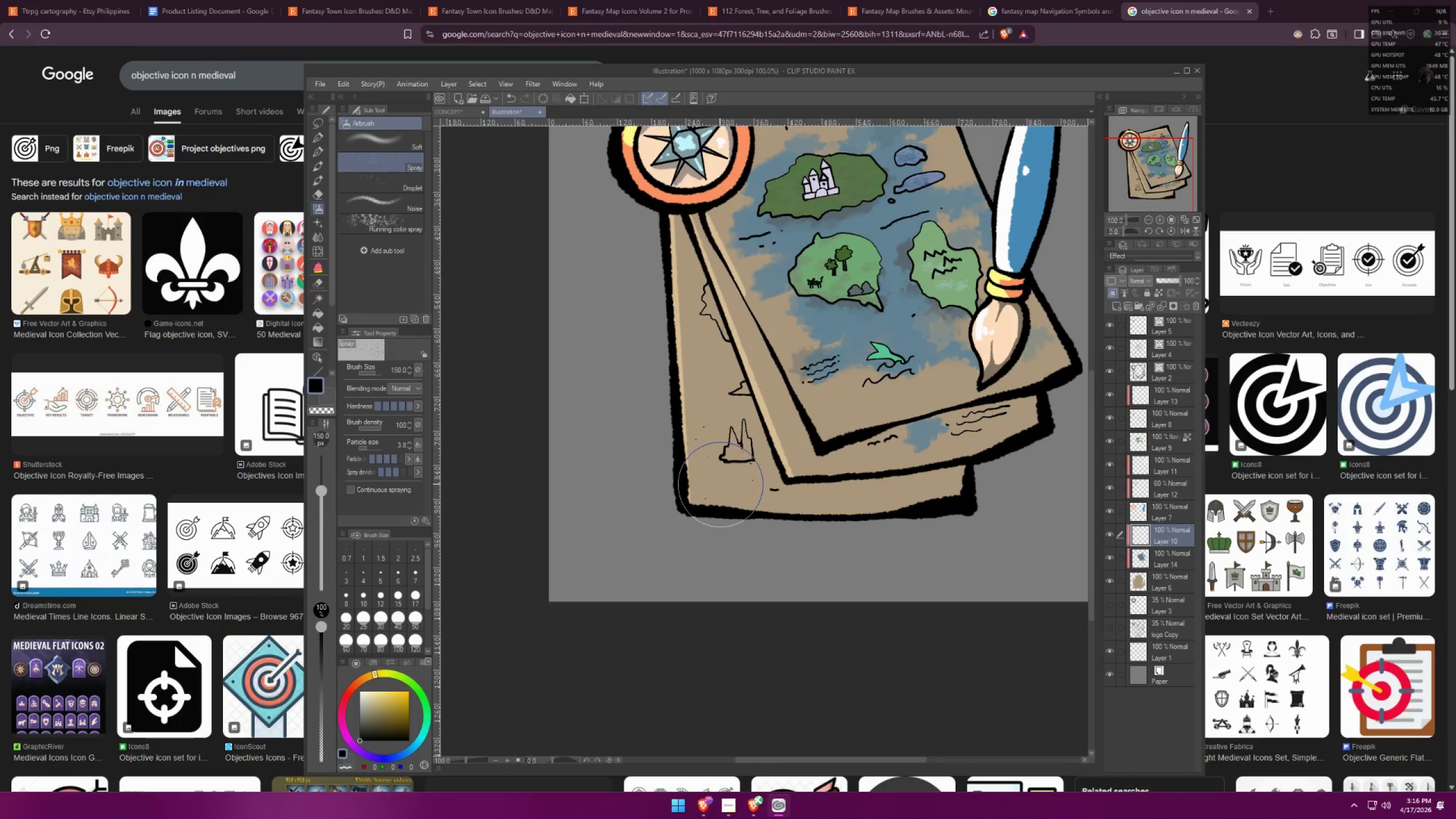 
triple_click([720, 484])
 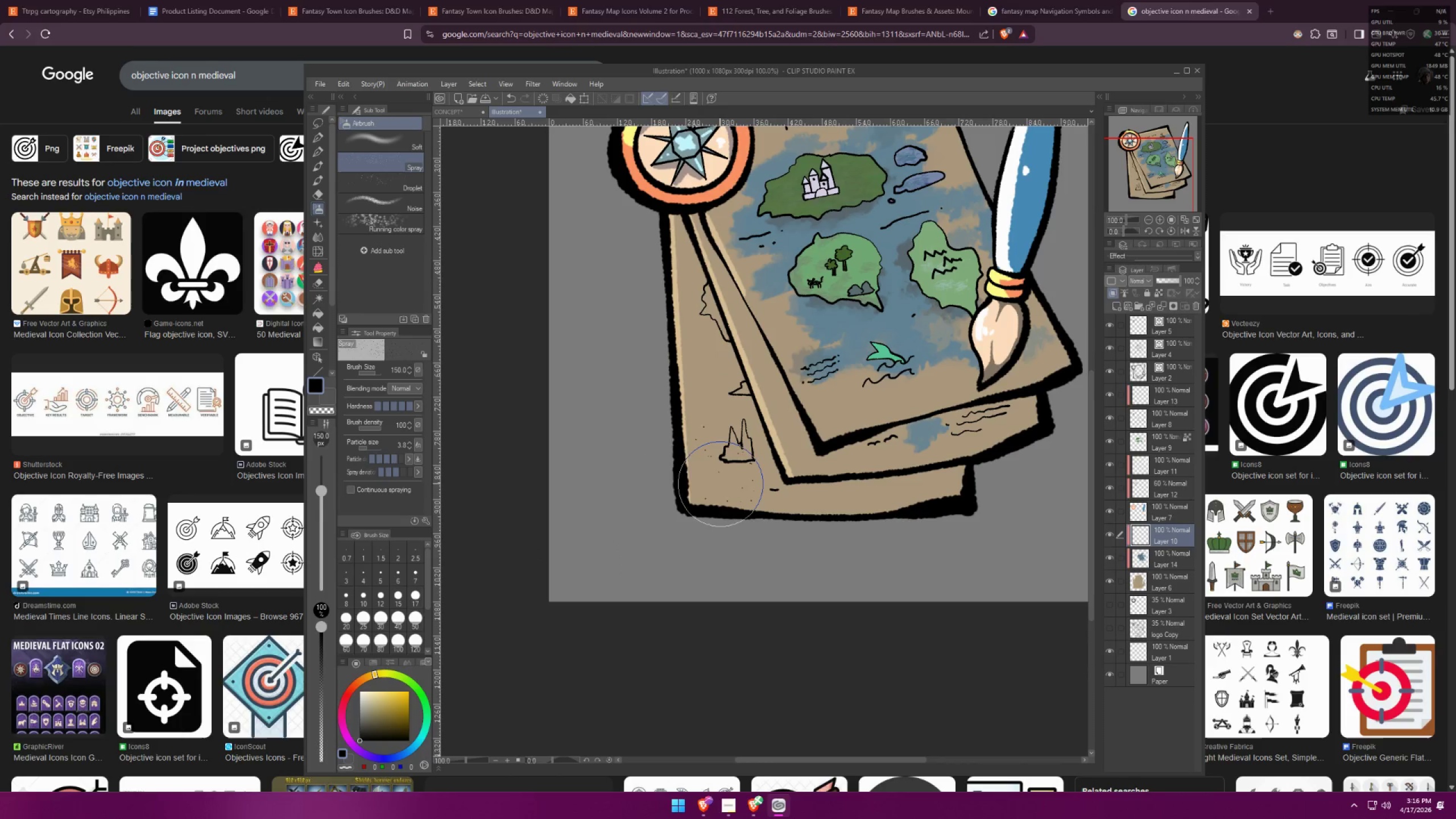 
triple_click([720, 474])
 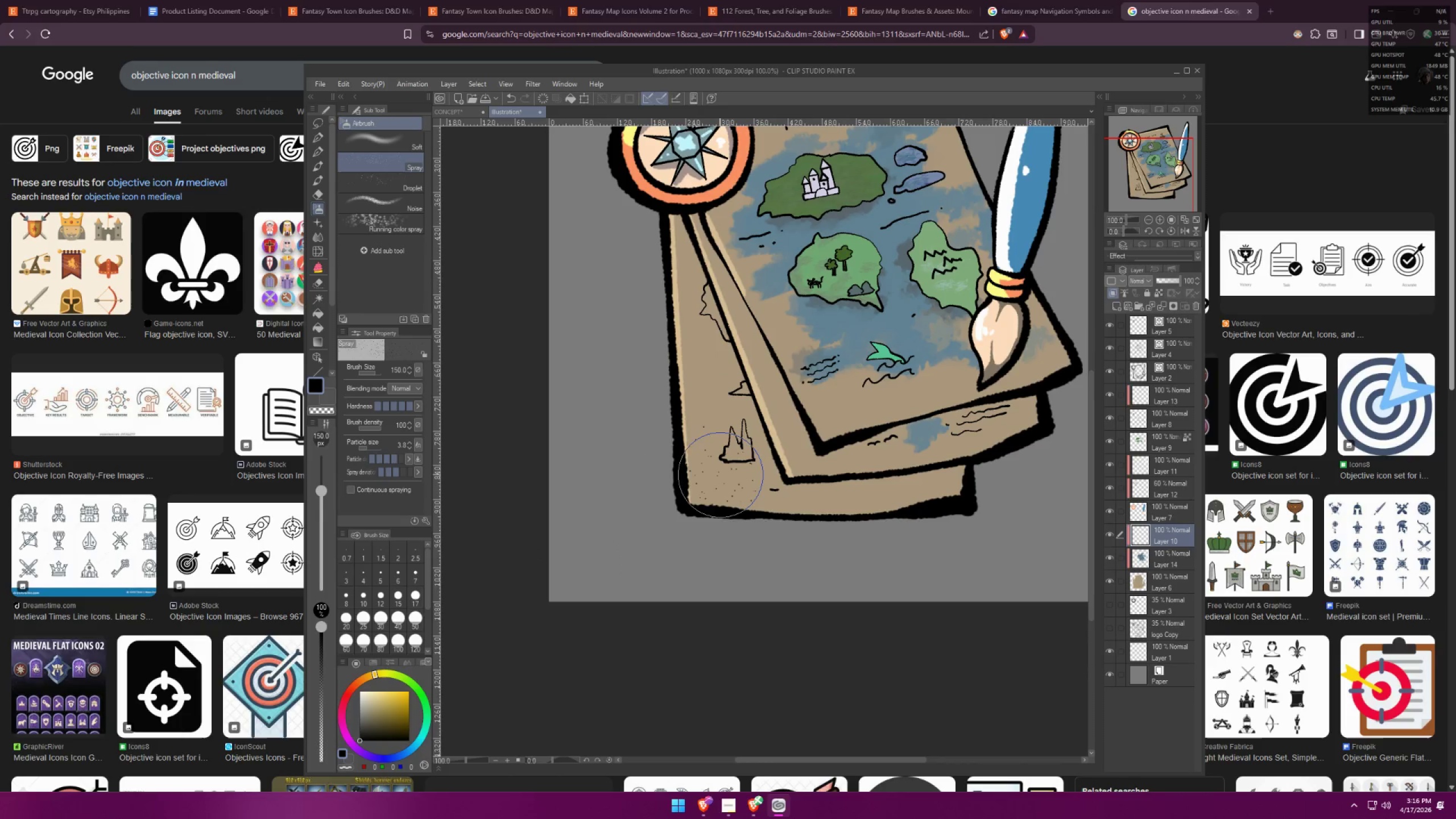 
triple_click([718, 473])
 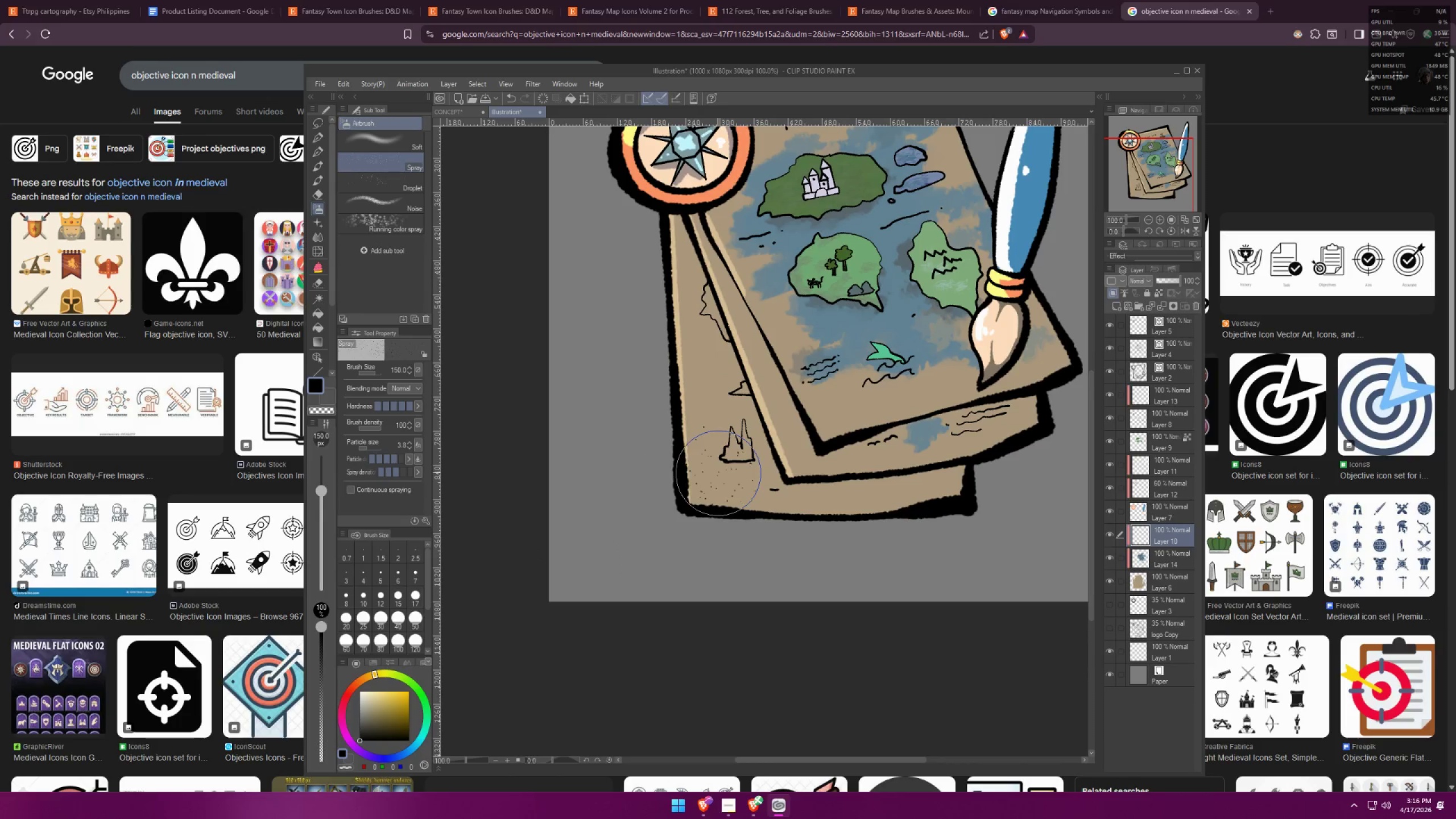 
left_click_drag(start_coordinate=[769, 495], to_coordinate=[780, 497])
 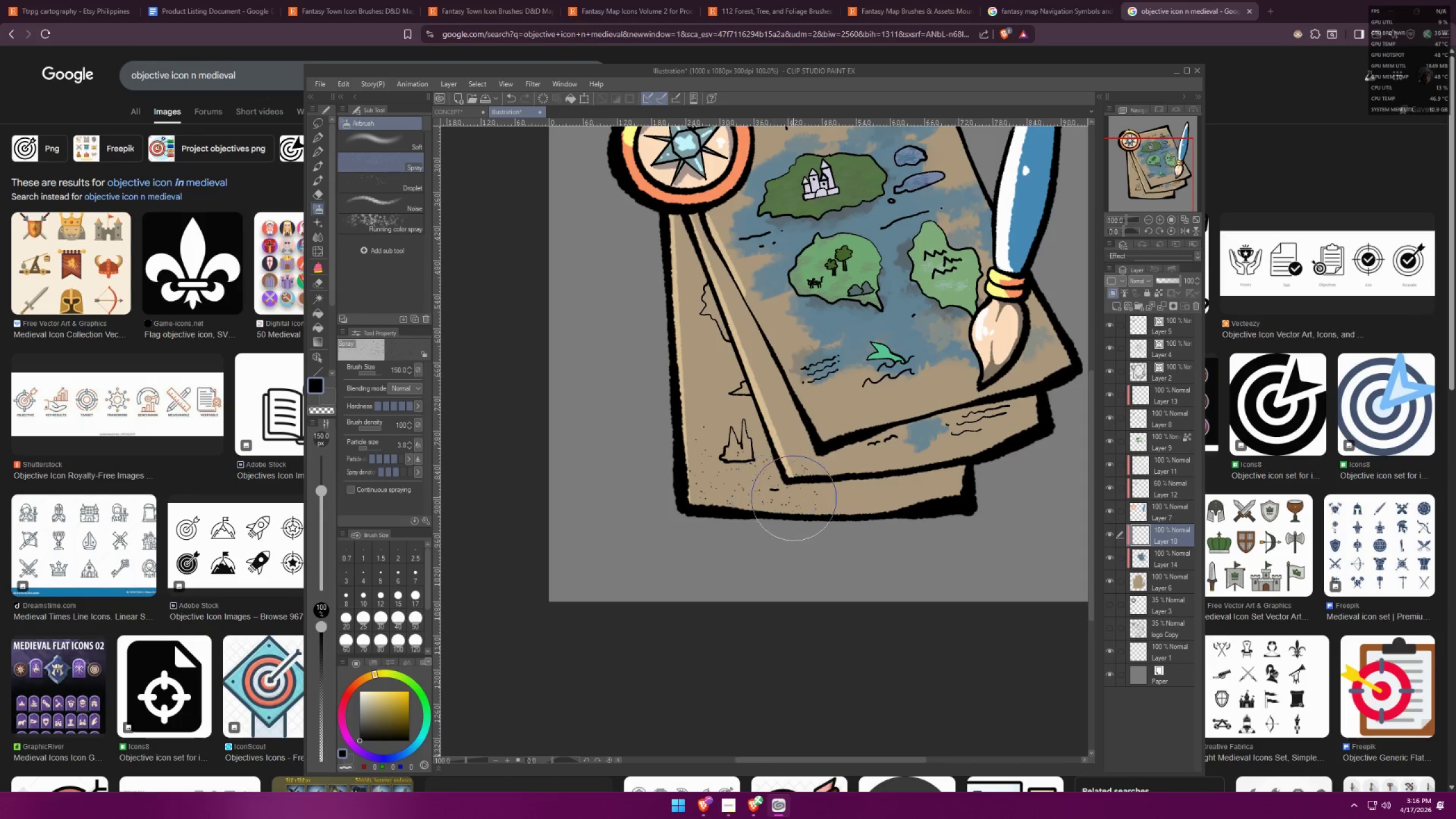 
left_click_drag(start_coordinate=[795, 497], to_coordinate=[797, 497])
 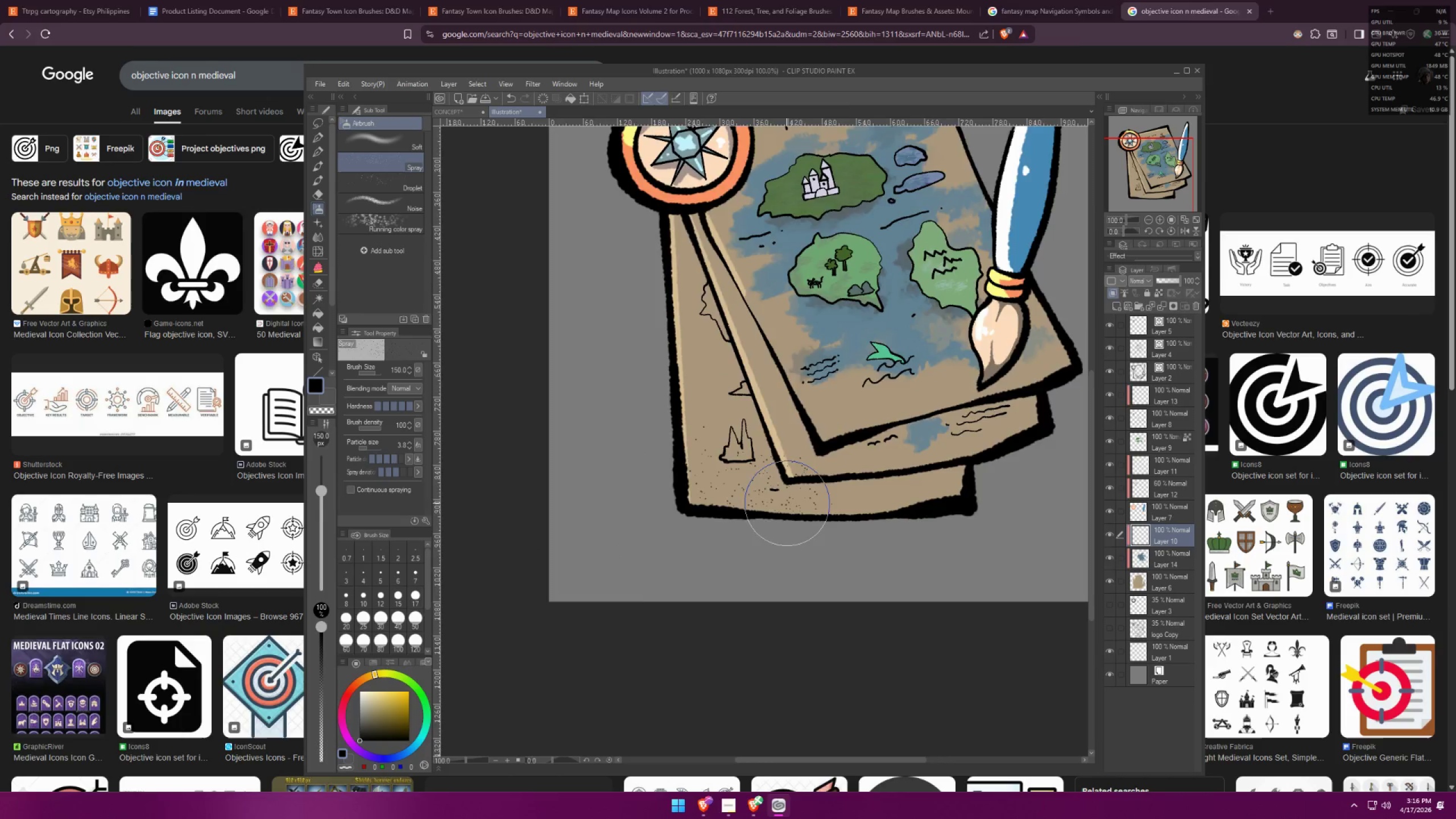 
left_click([827, 469])
 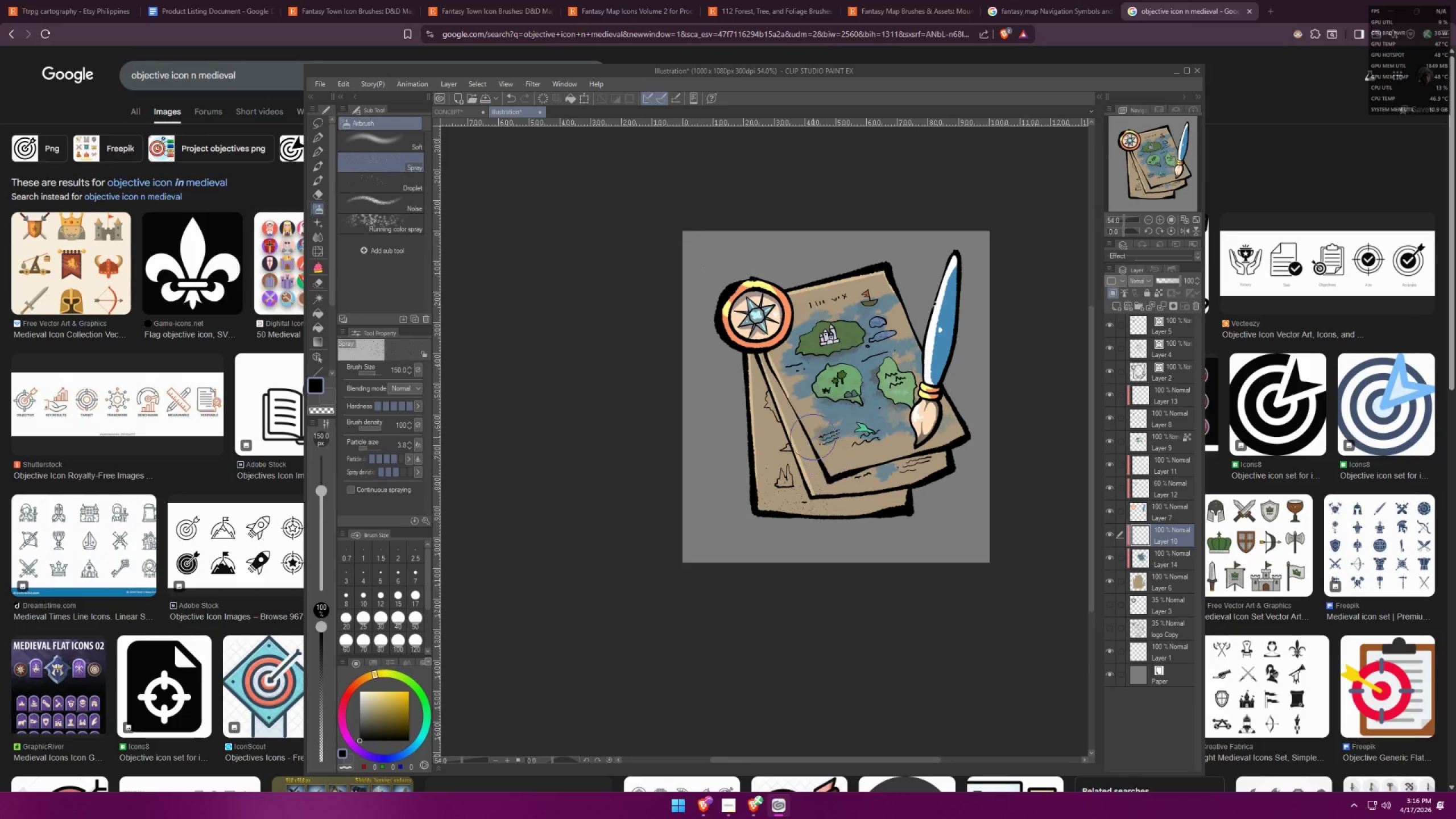 
scroll: coordinate [859, 513], scroll_direction: down, amount: 6.0
 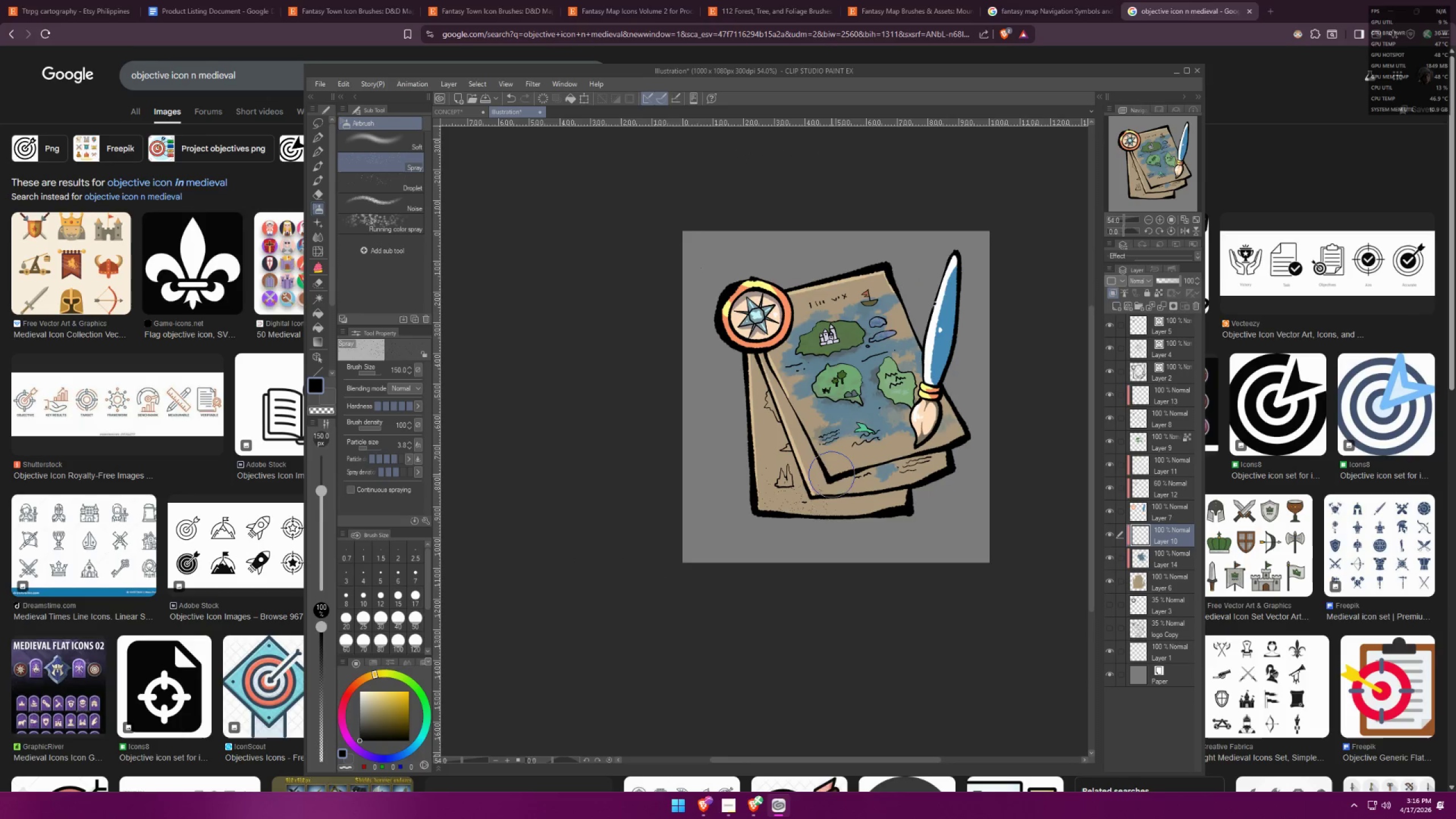 
left_click_drag(start_coordinate=[813, 436], to_coordinate=[824, 440])
 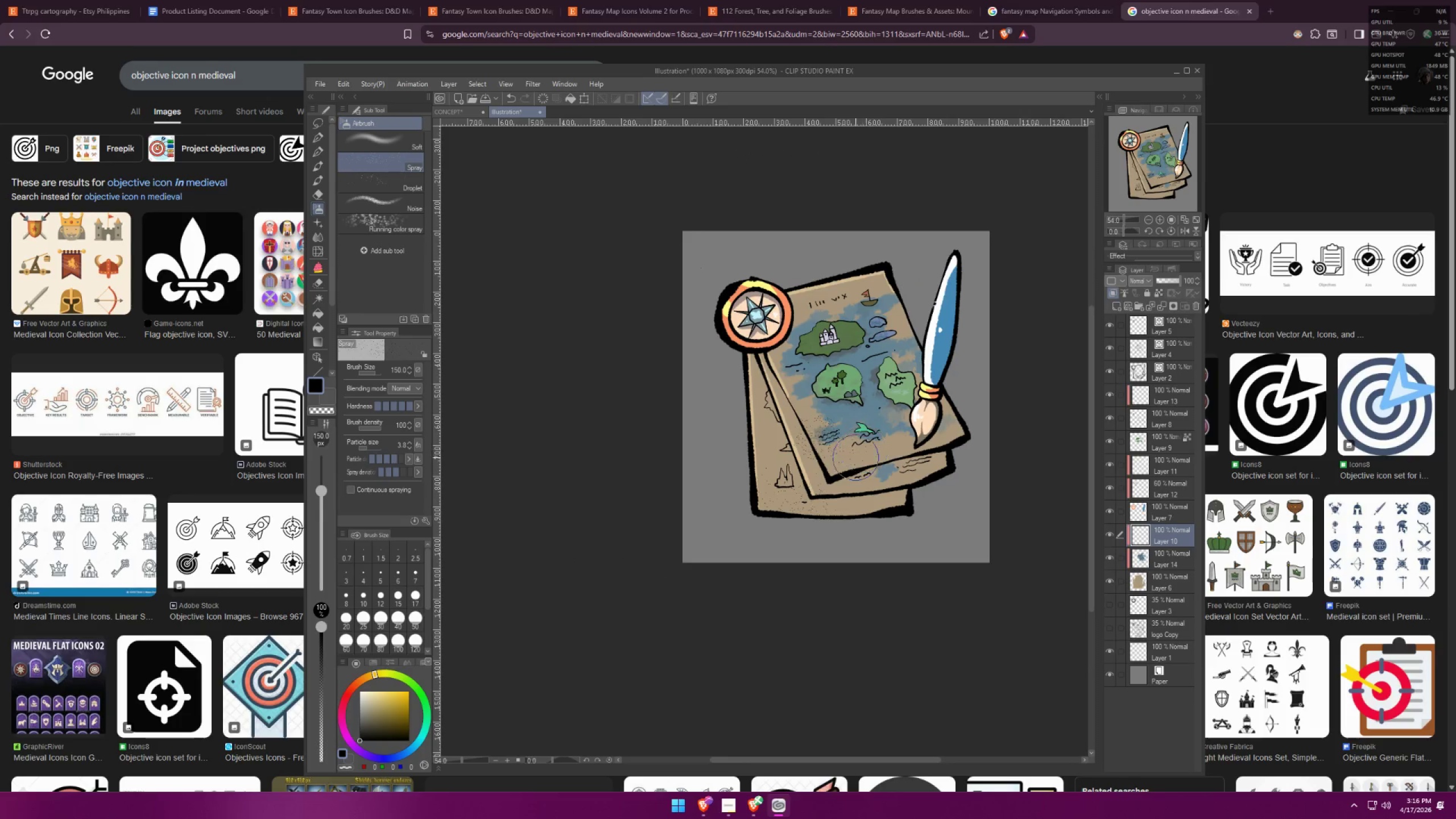 
key(Control+Z)
 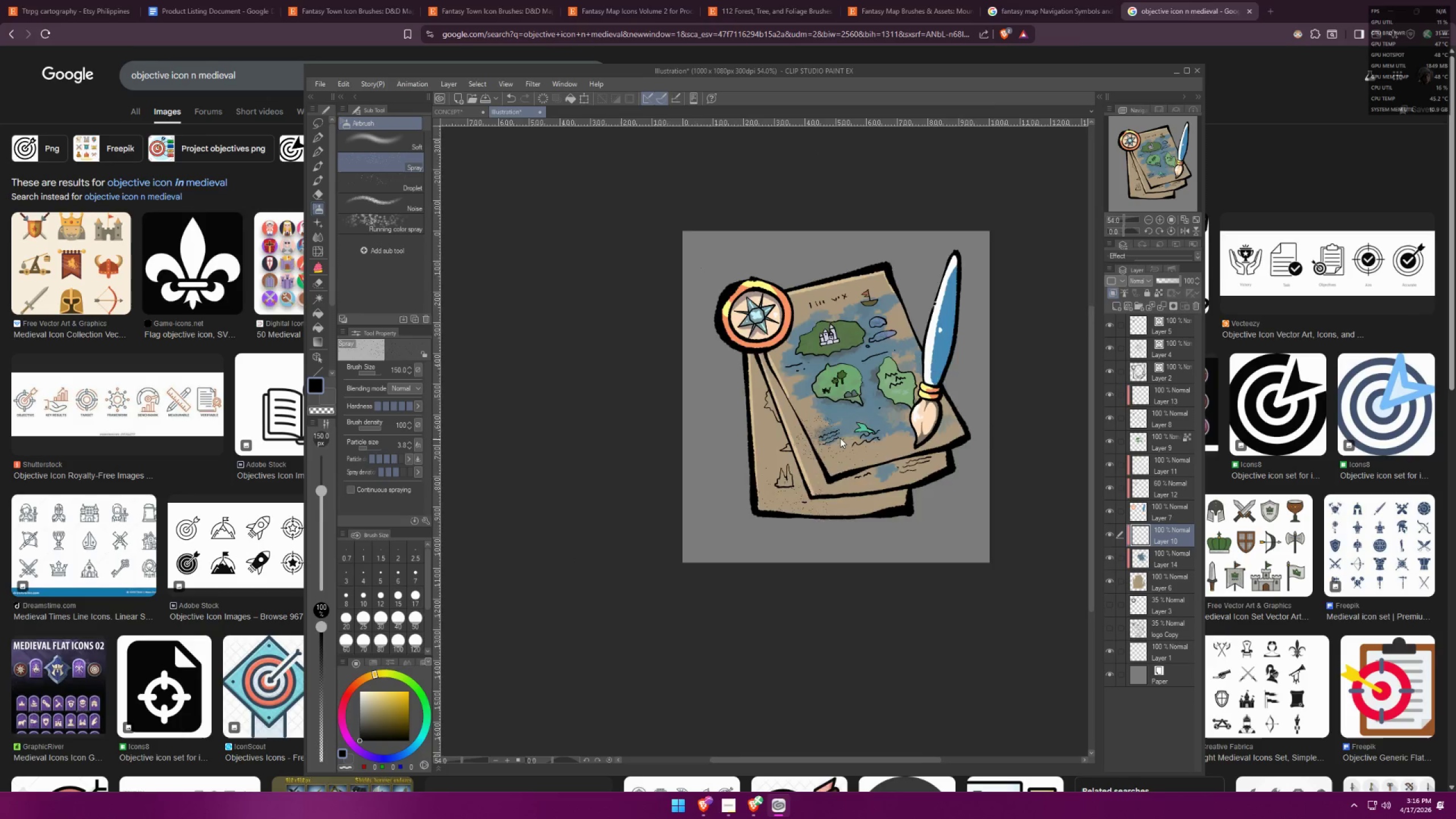 
key(Control+Z)
 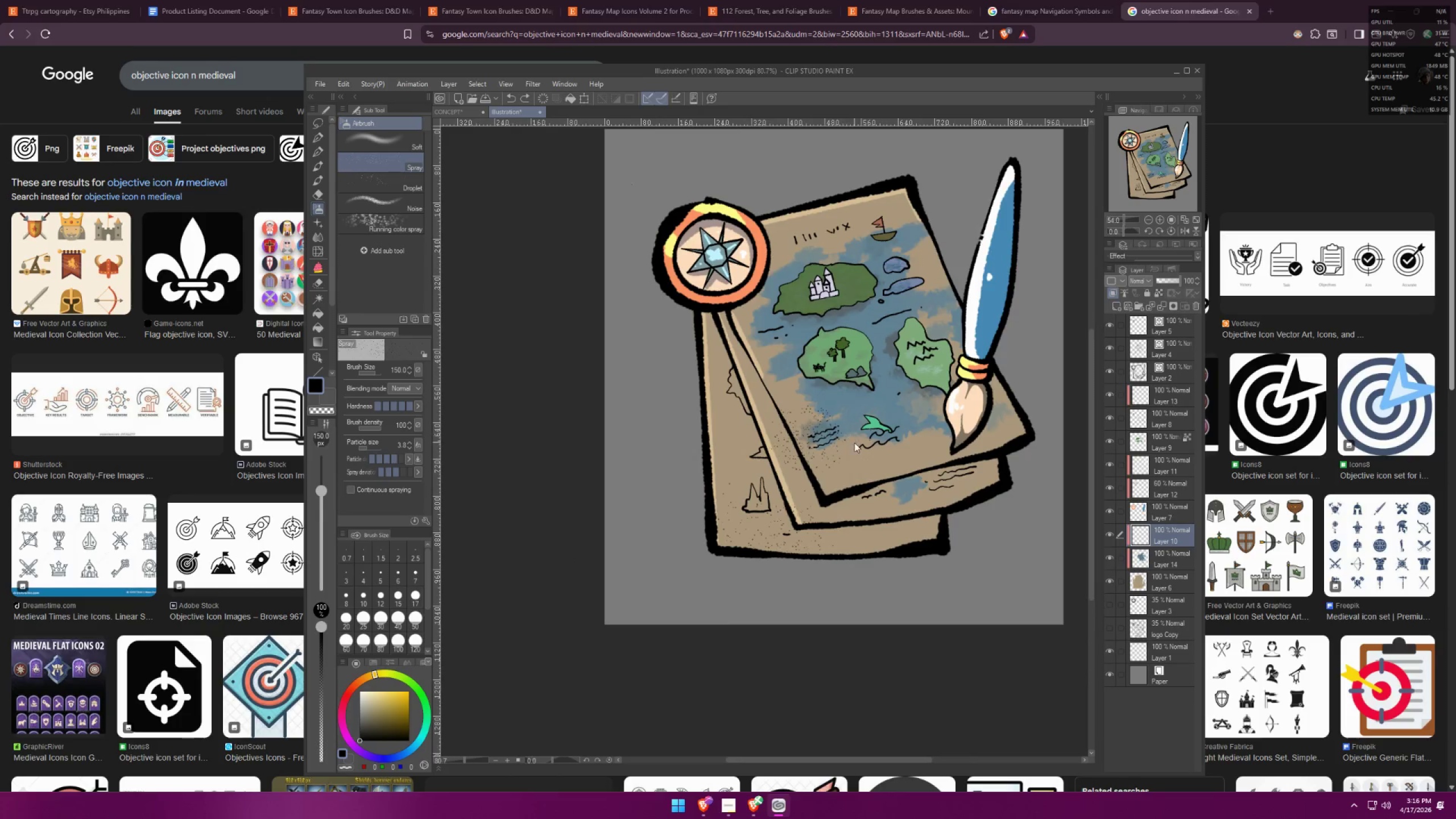 
key(Control+Z)
 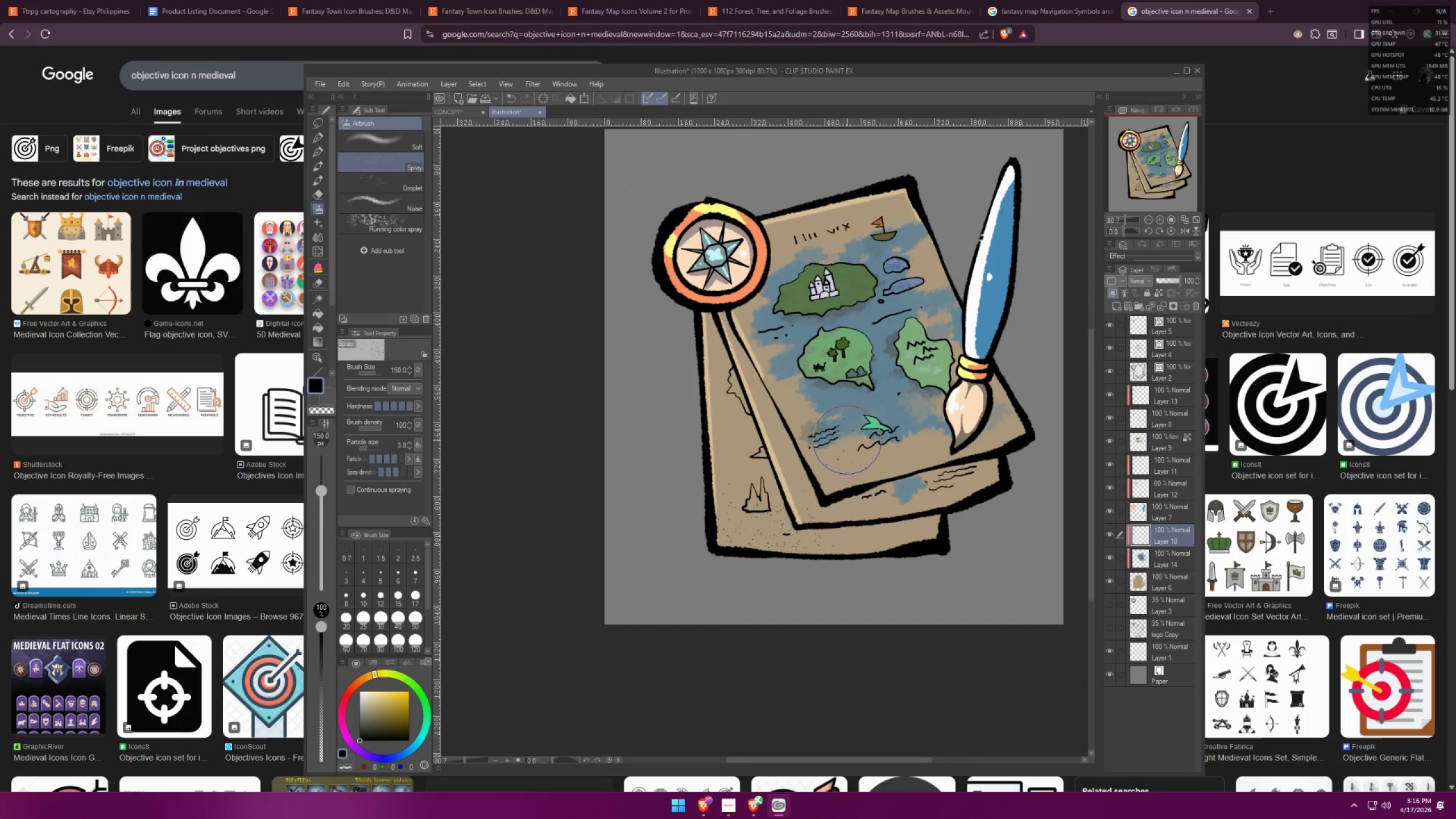 
scroll: coordinate [840, 437], scroll_direction: up, amount: 5.0
 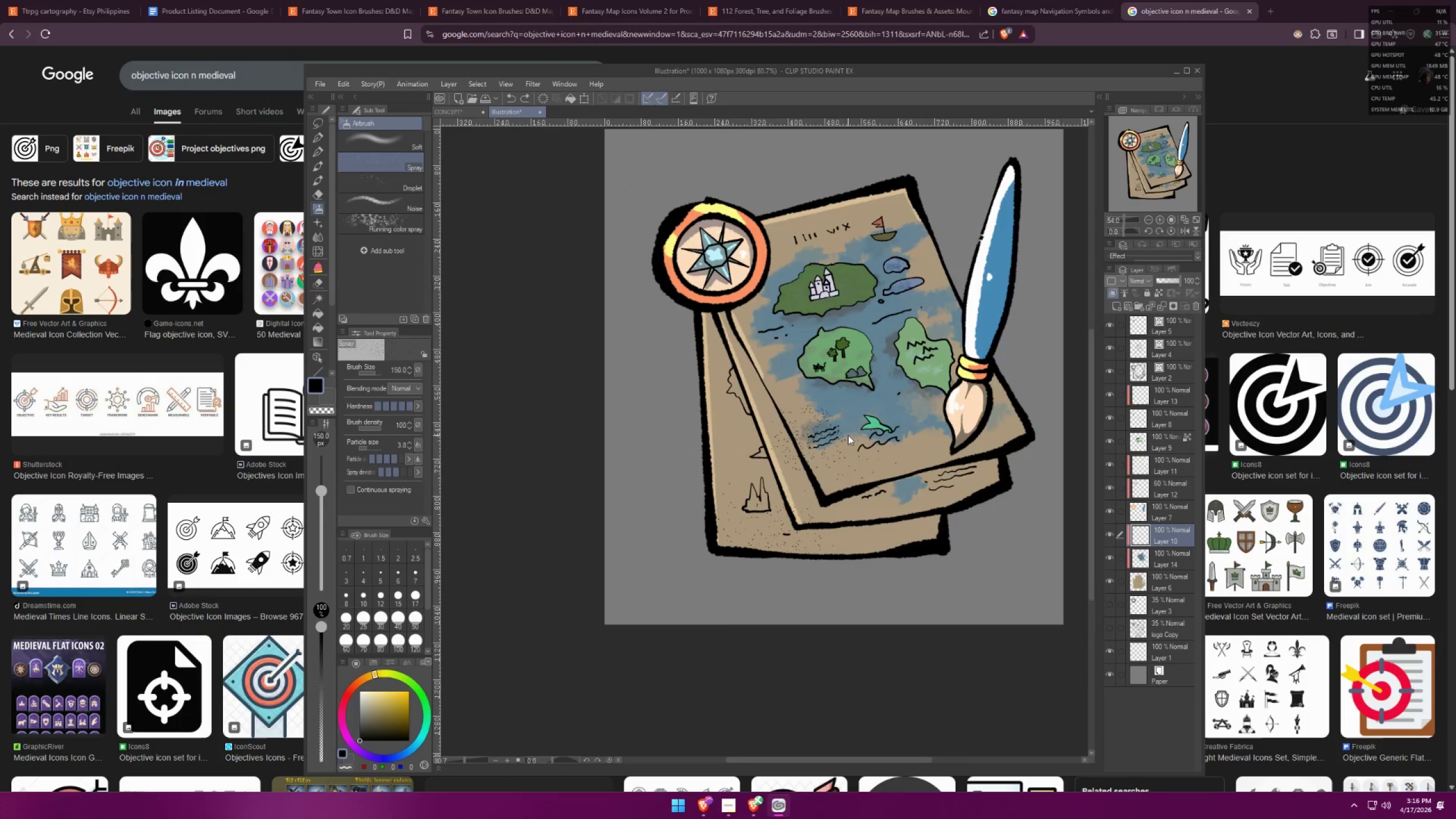 
left_click_drag(start_coordinate=[829, 427], to_coordinate=[843, 436])
 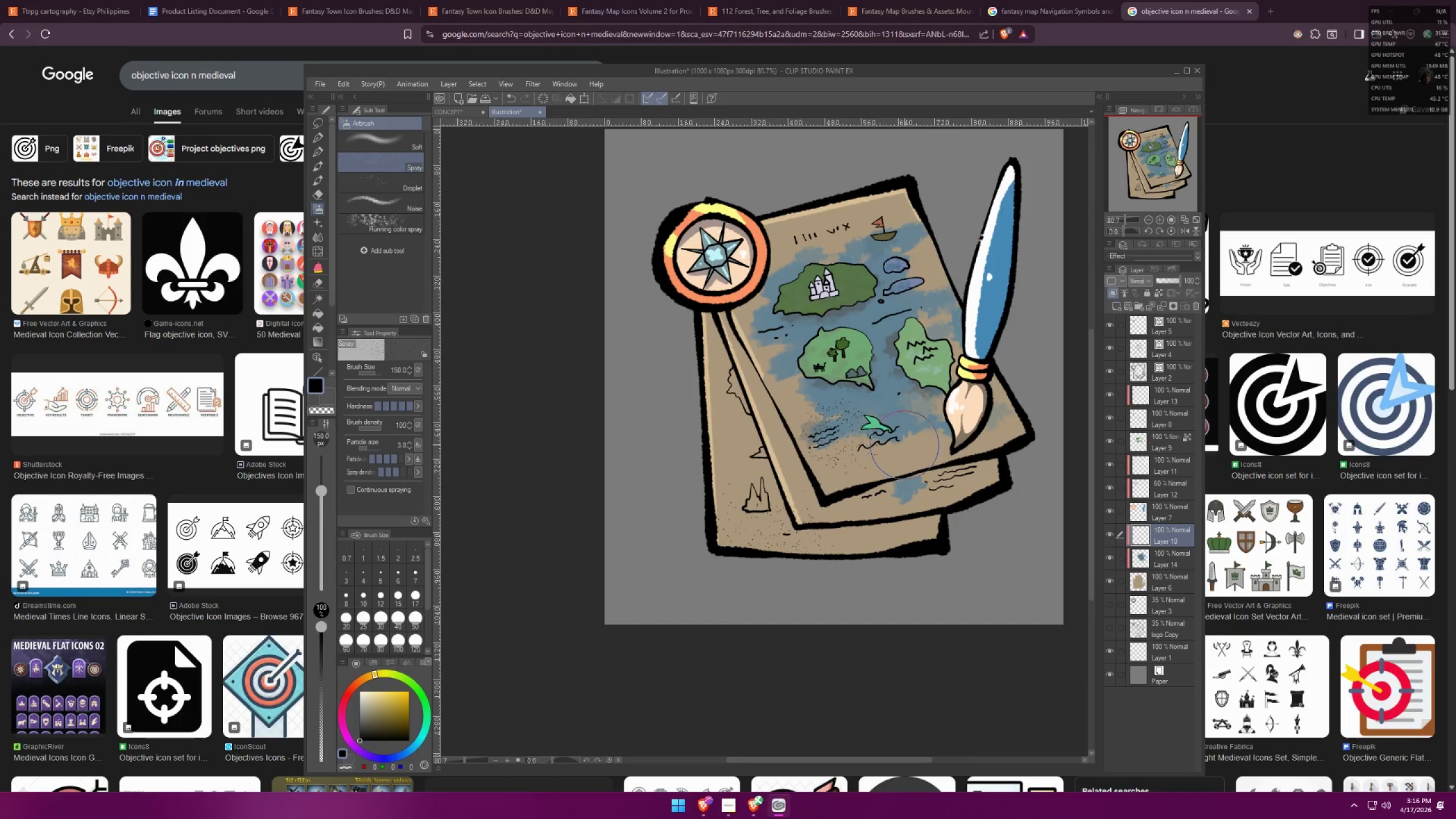 
key(Control+ControlLeft)
 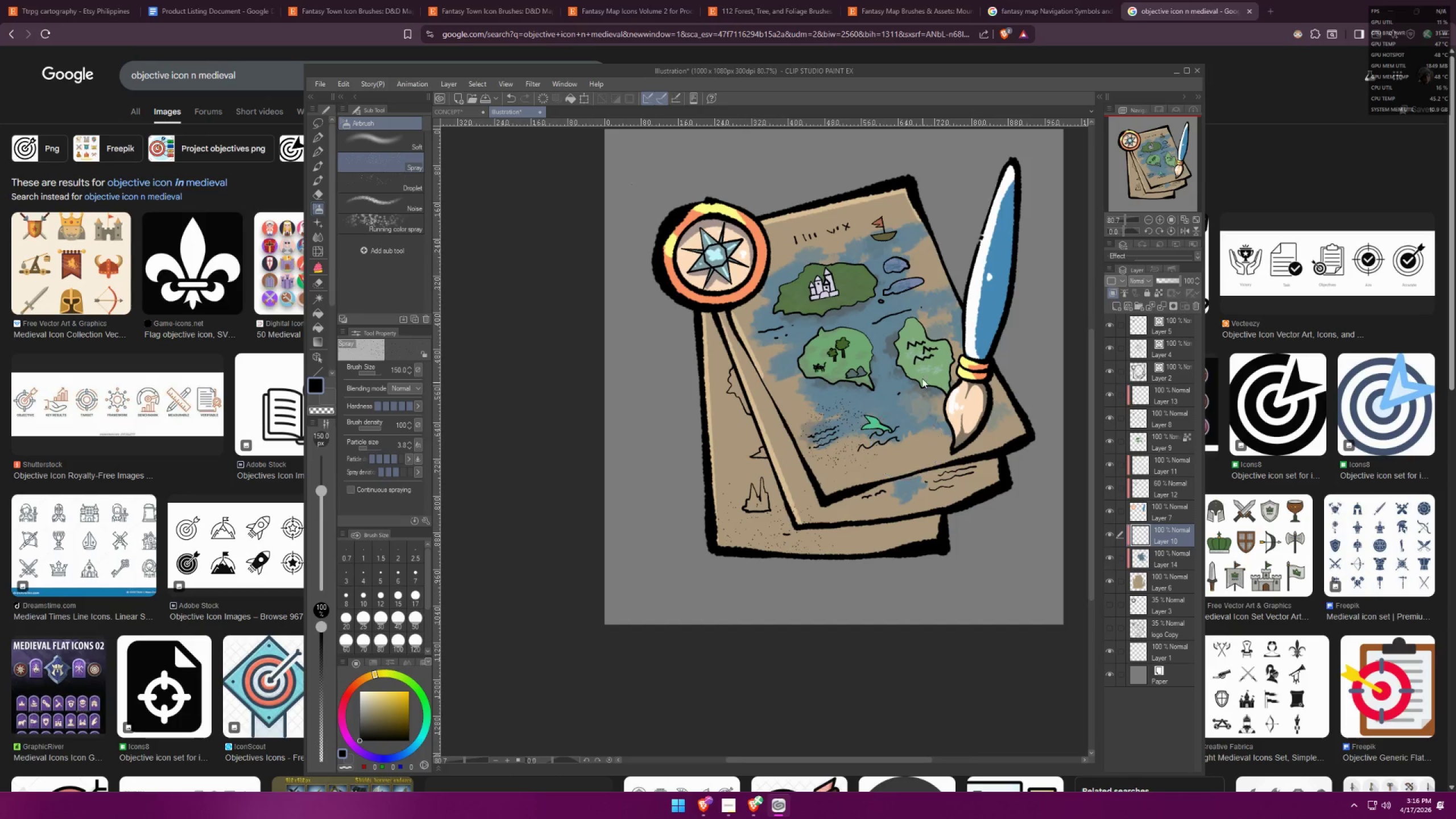 
key(Control+Z)
 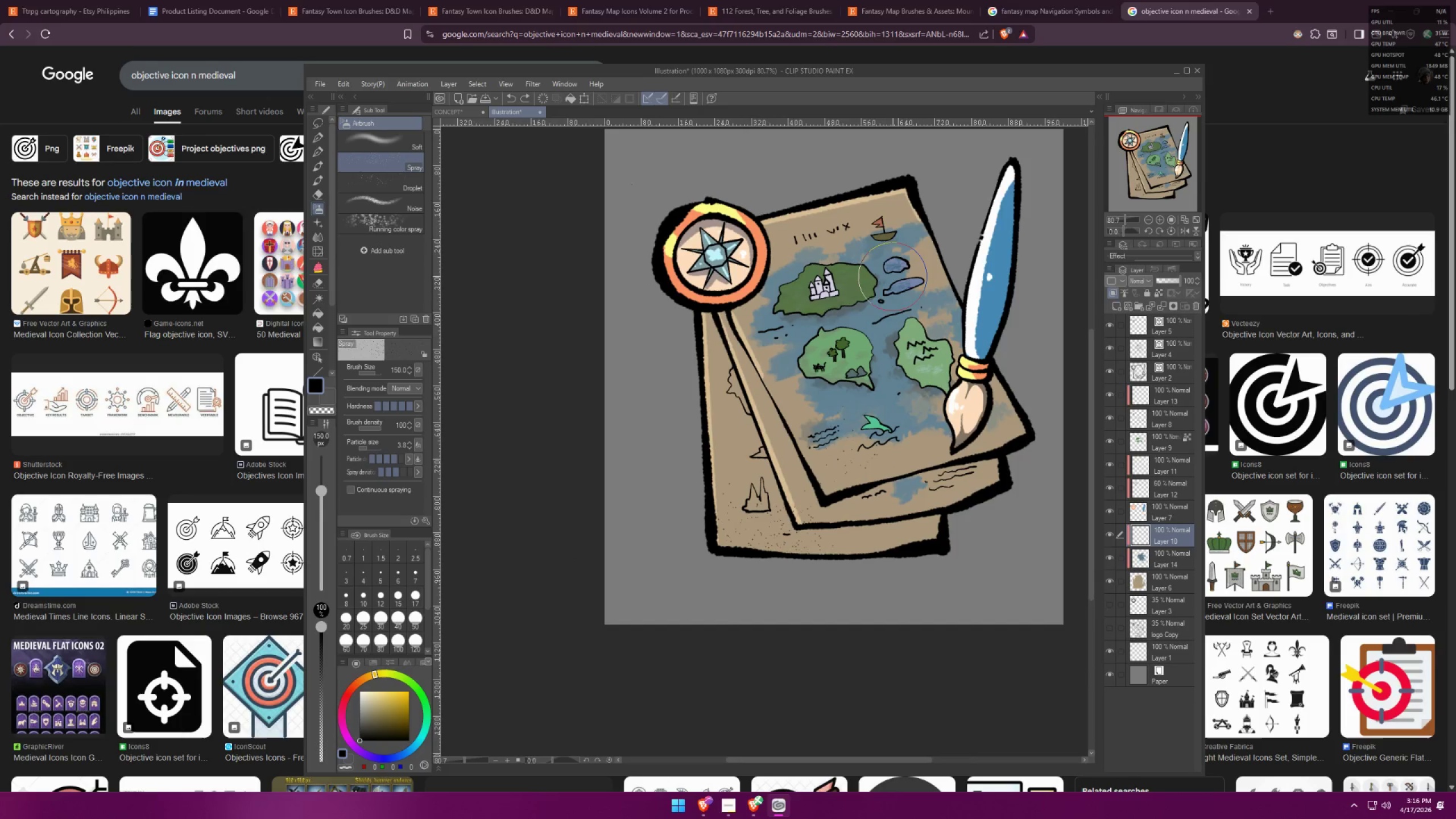 
left_click([892, 274])
 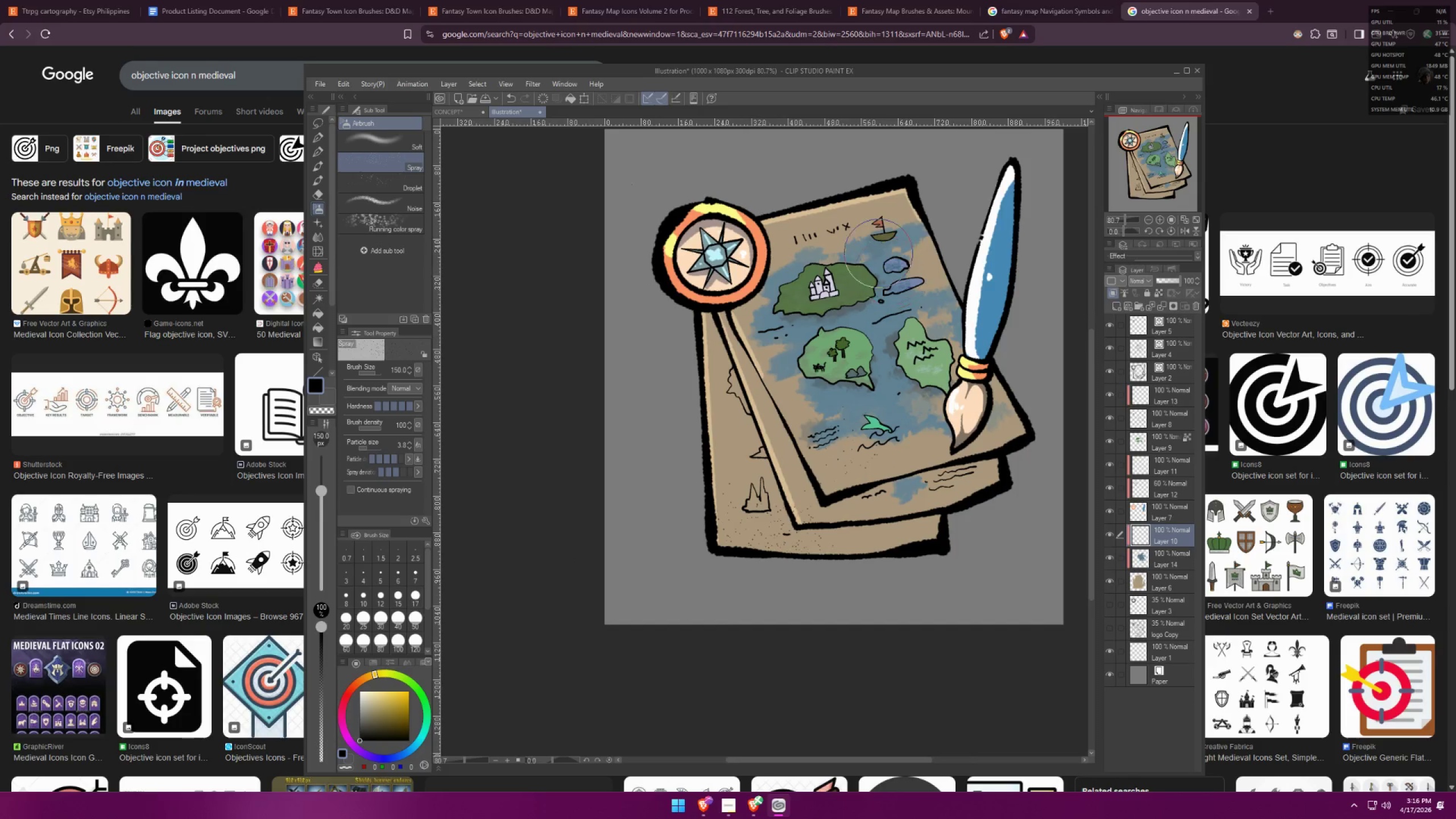 
left_click_drag(start_coordinate=[858, 234], to_coordinate=[862, 235])
 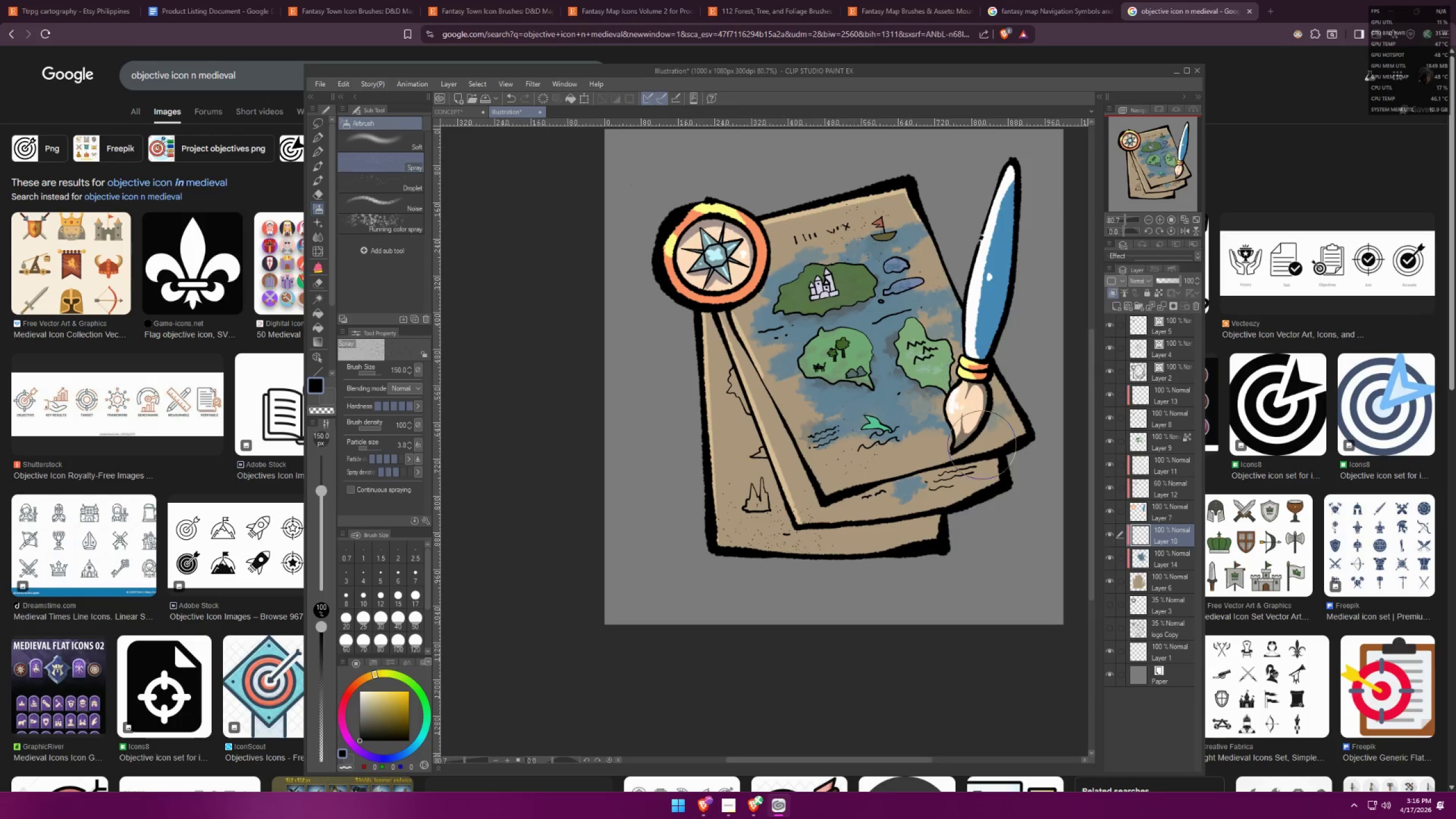 
scroll: coordinate [938, 239], scroll_direction: up, amount: 7.0
 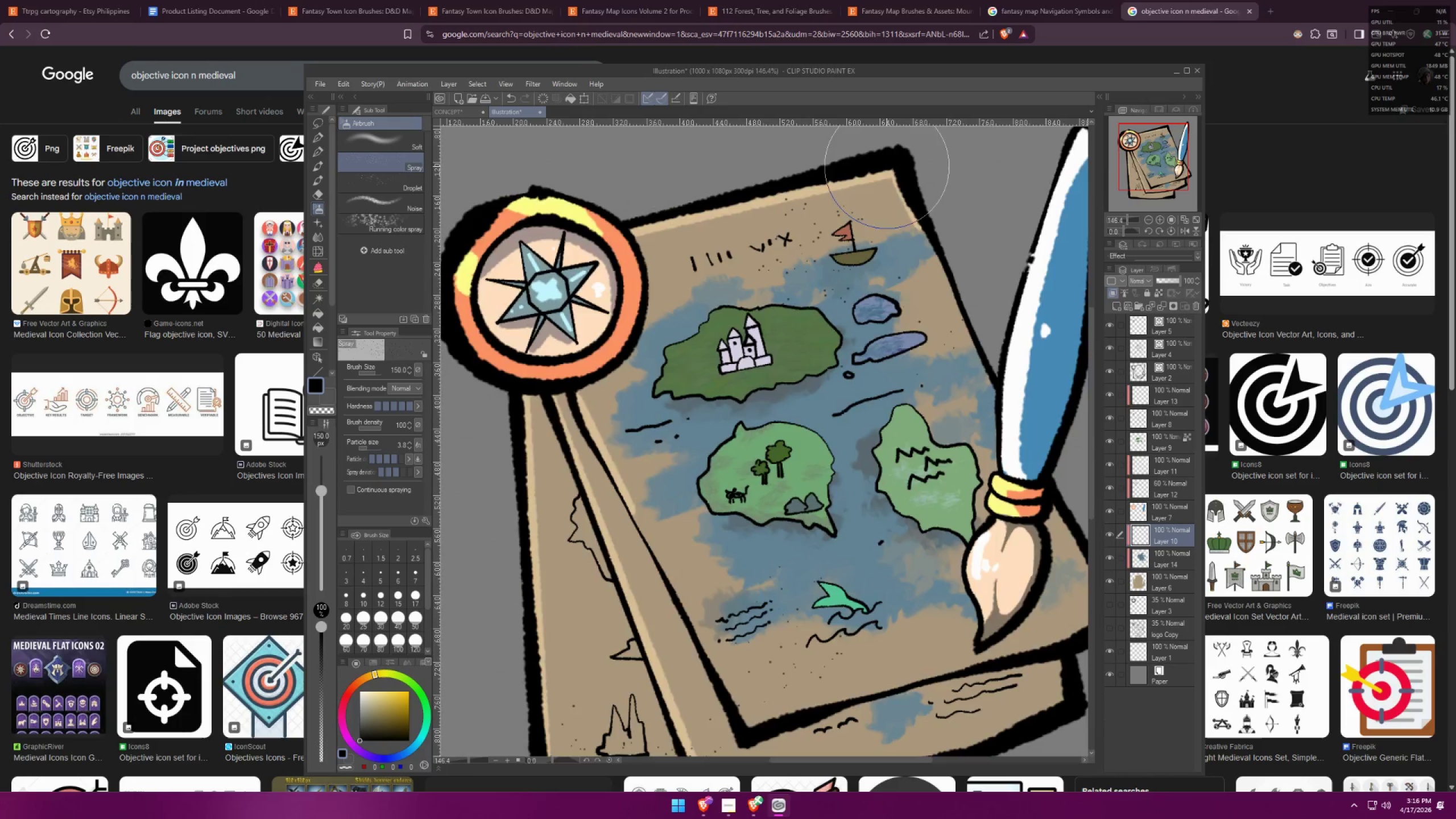 
hold_key(key=Space, duration=0.62)
 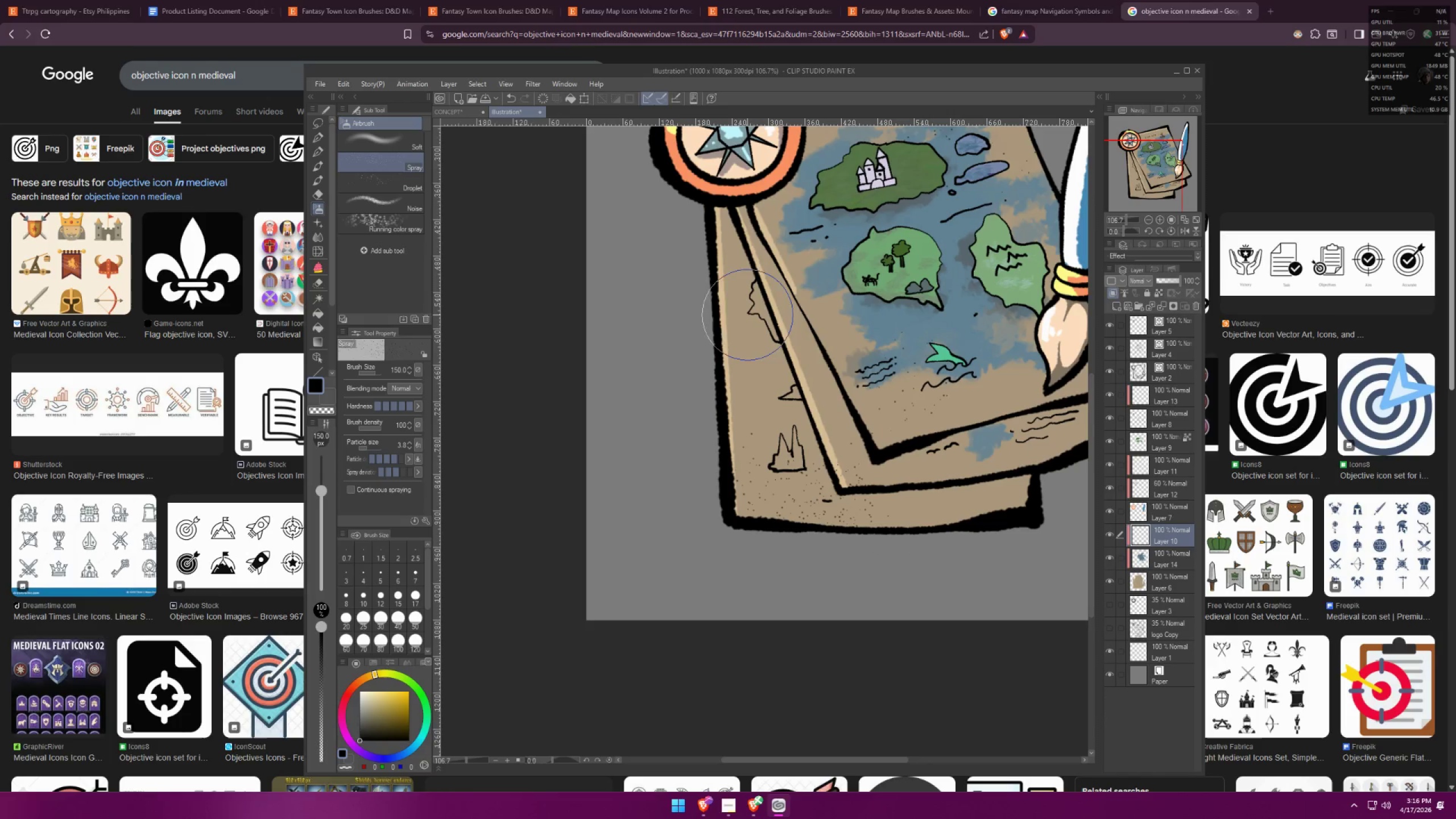 
left_click_drag(start_coordinate=[822, 307], to_coordinate=[916, 595])
 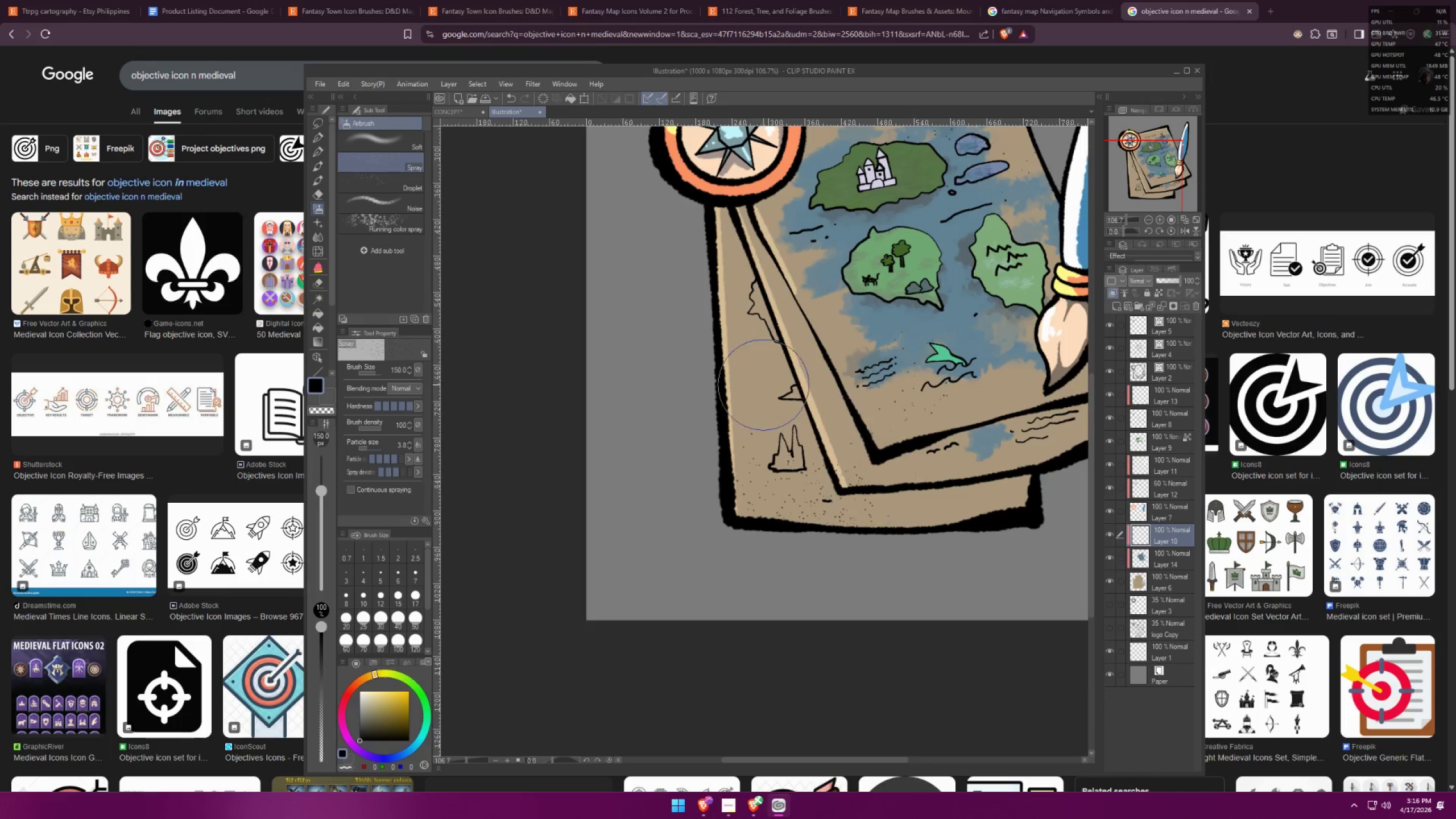 
scroll: coordinate [882, 412], scroll_direction: down, amount: 8.0
 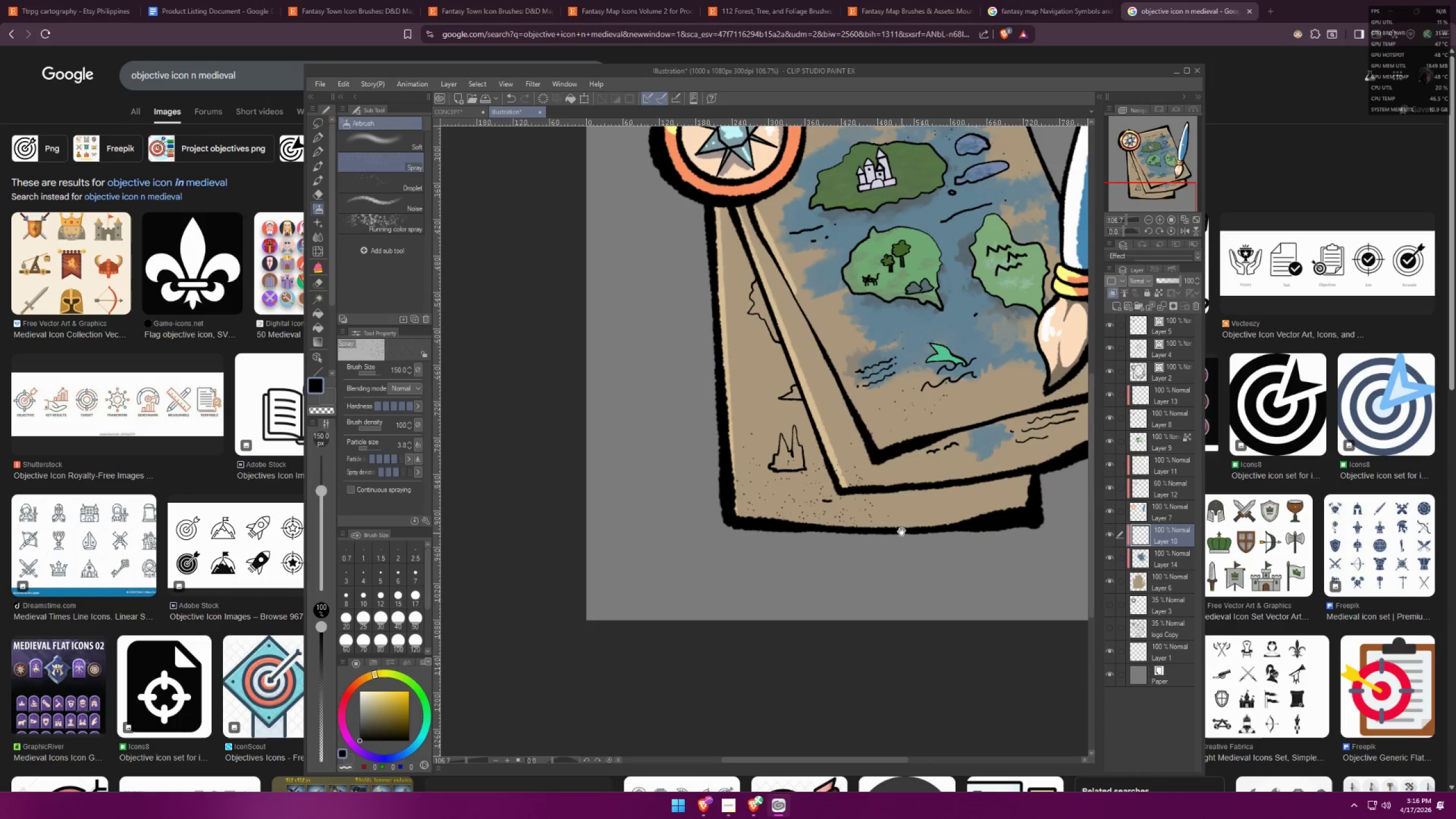 
left_click([747, 315])
 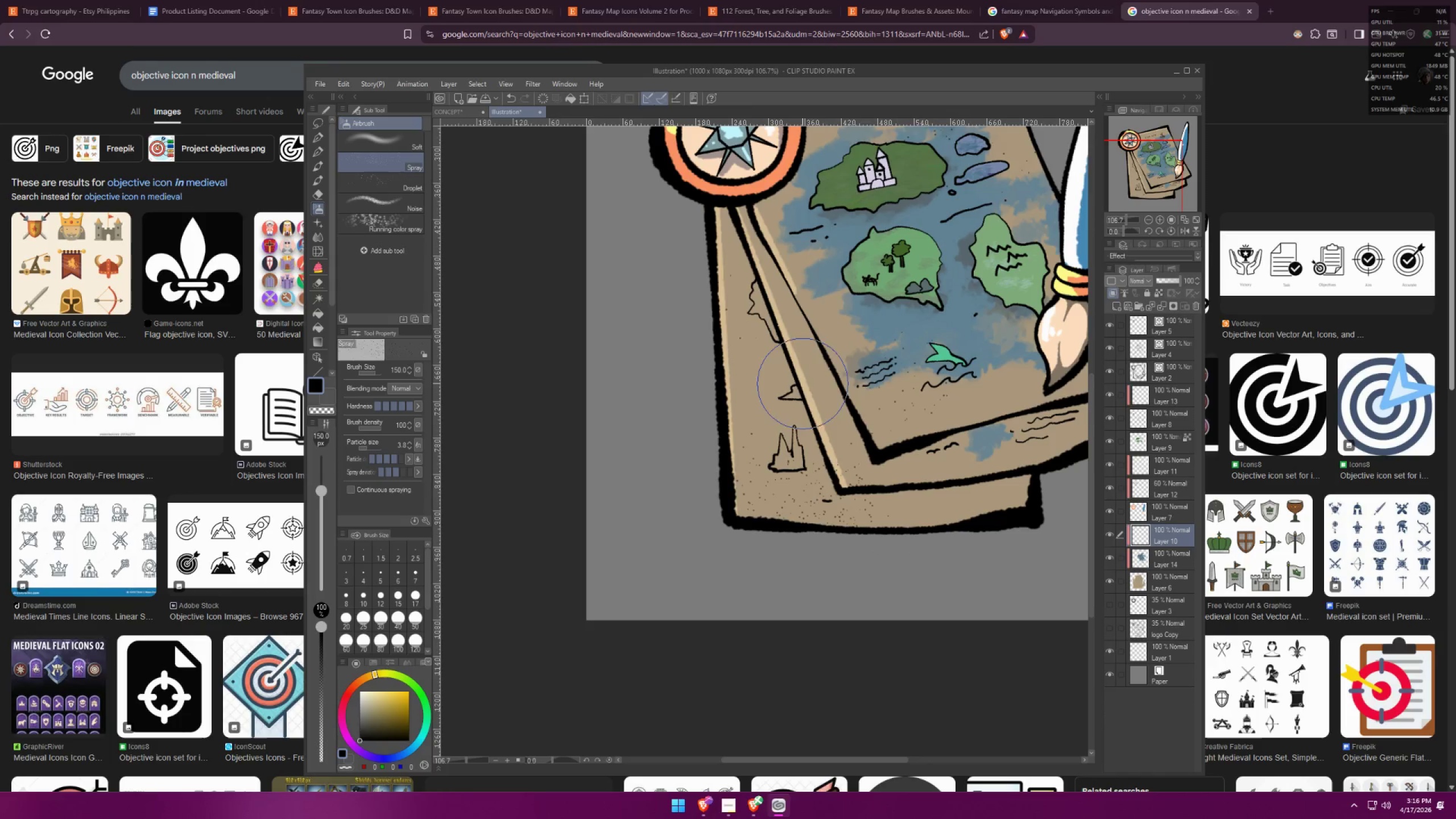 
key(Space)
 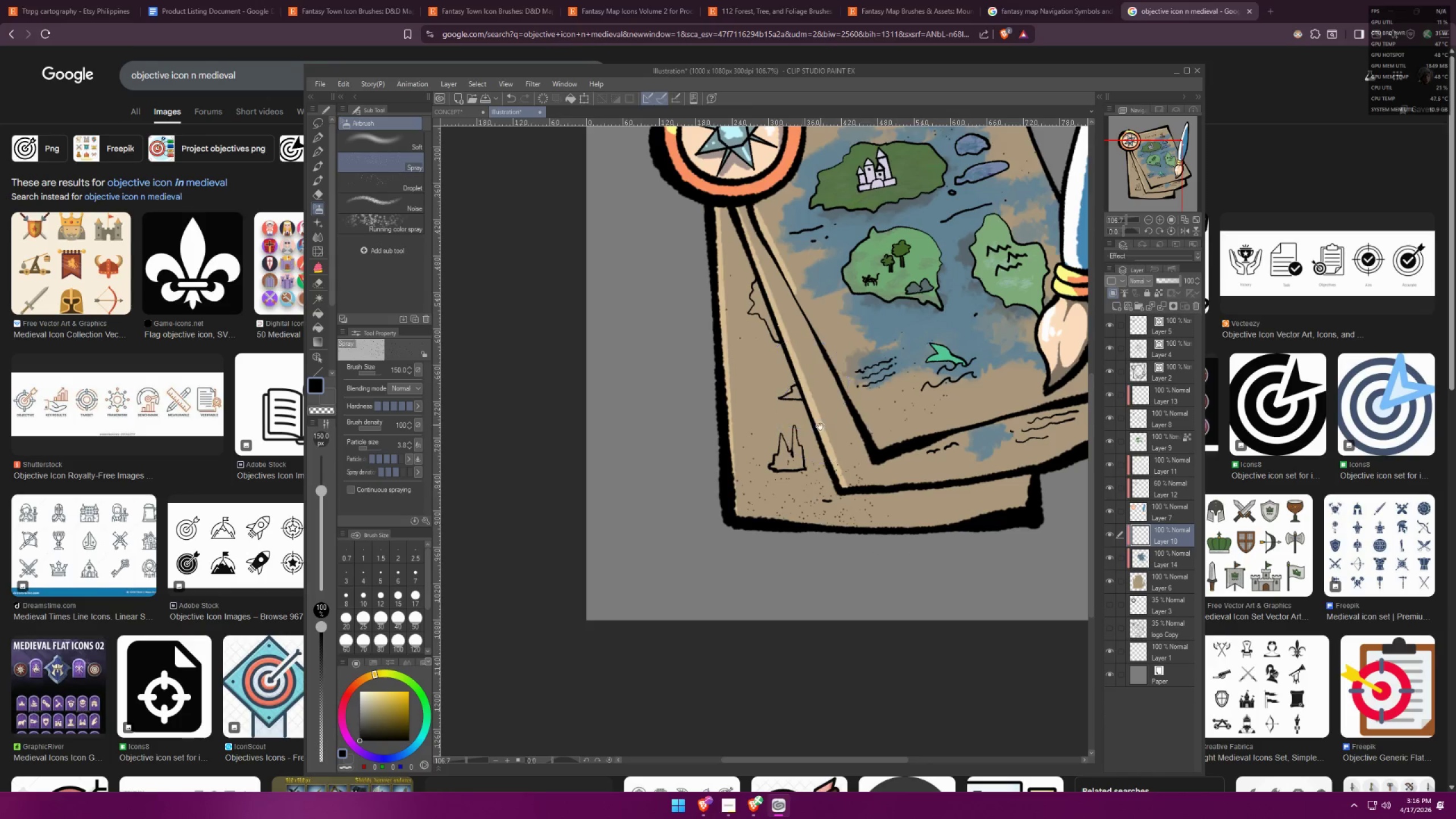 
left_click_drag(start_coordinate=[819, 441], to_coordinate=[839, 559])
 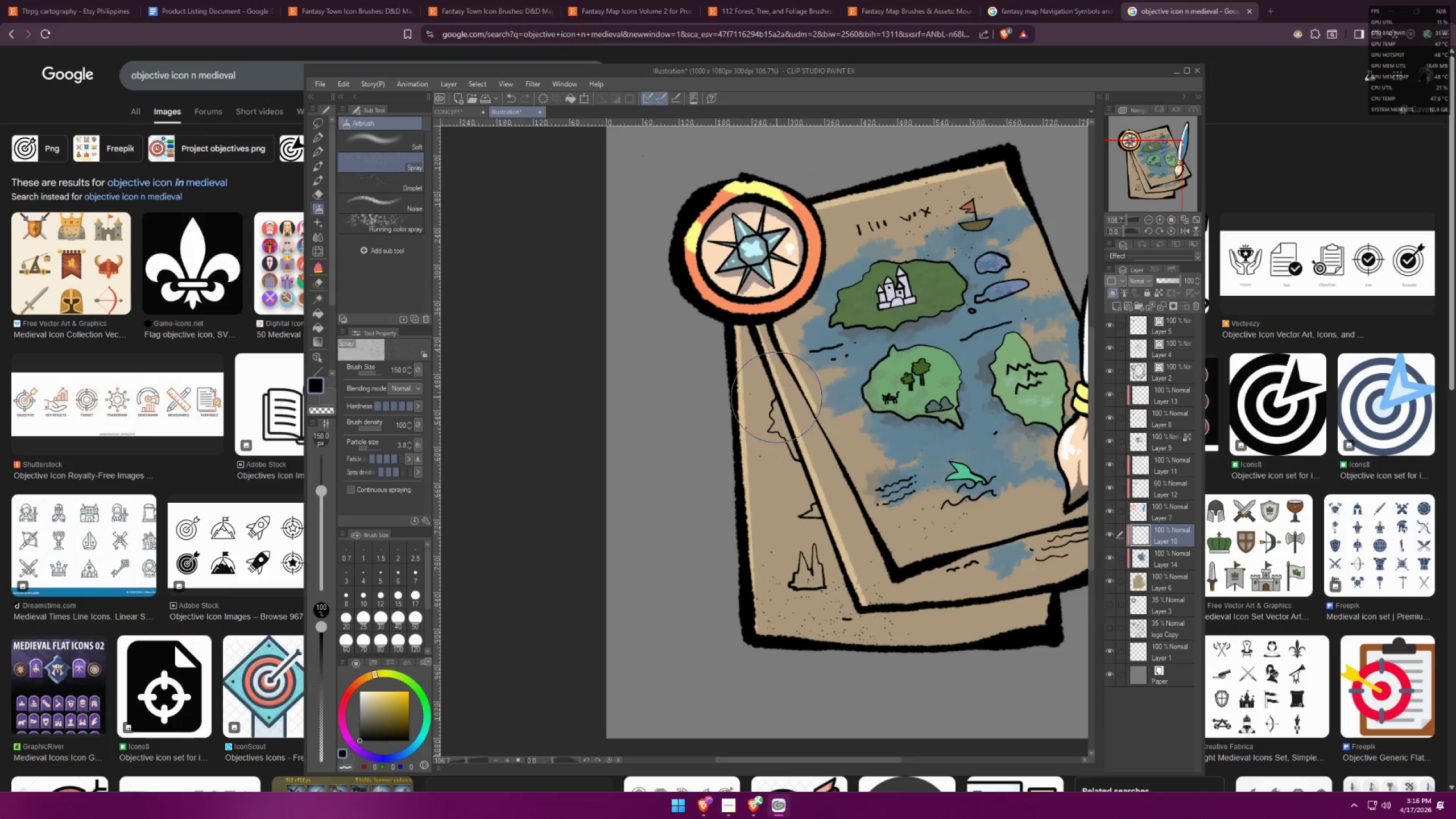 
triple_click([762, 367])
 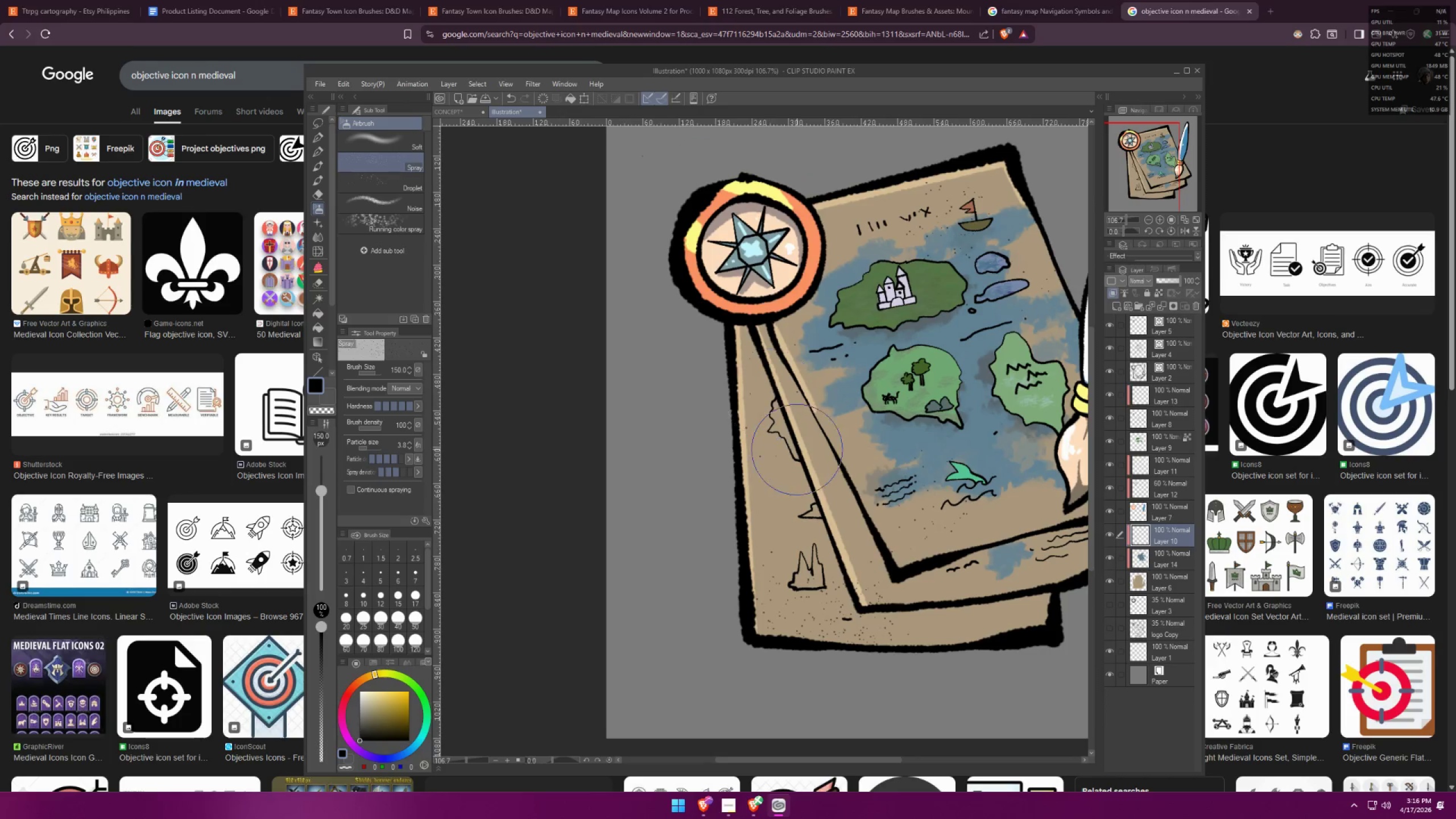 
type(ff)
 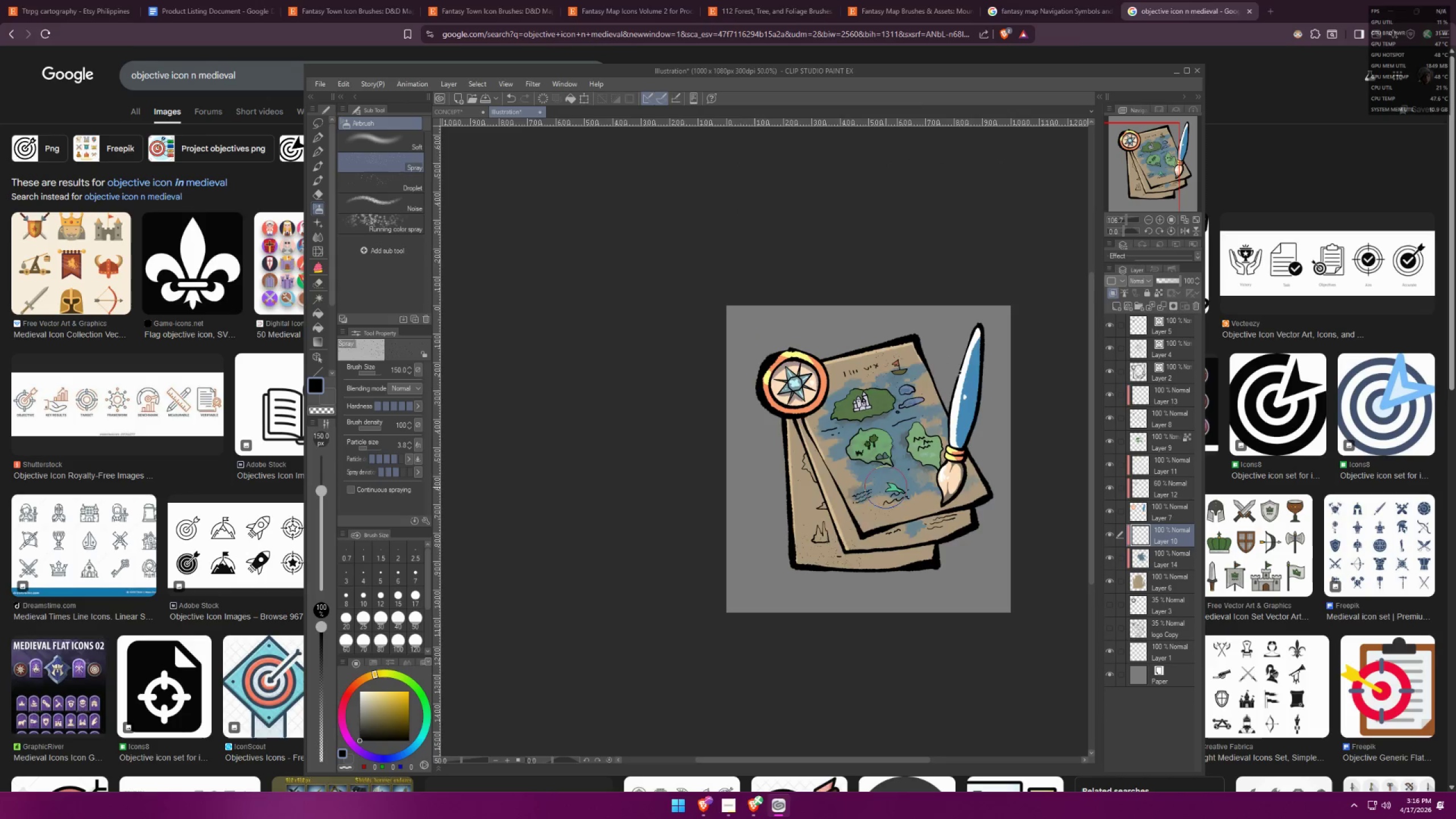 
scroll: coordinate [828, 488], scroll_direction: down, amount: 8.0
 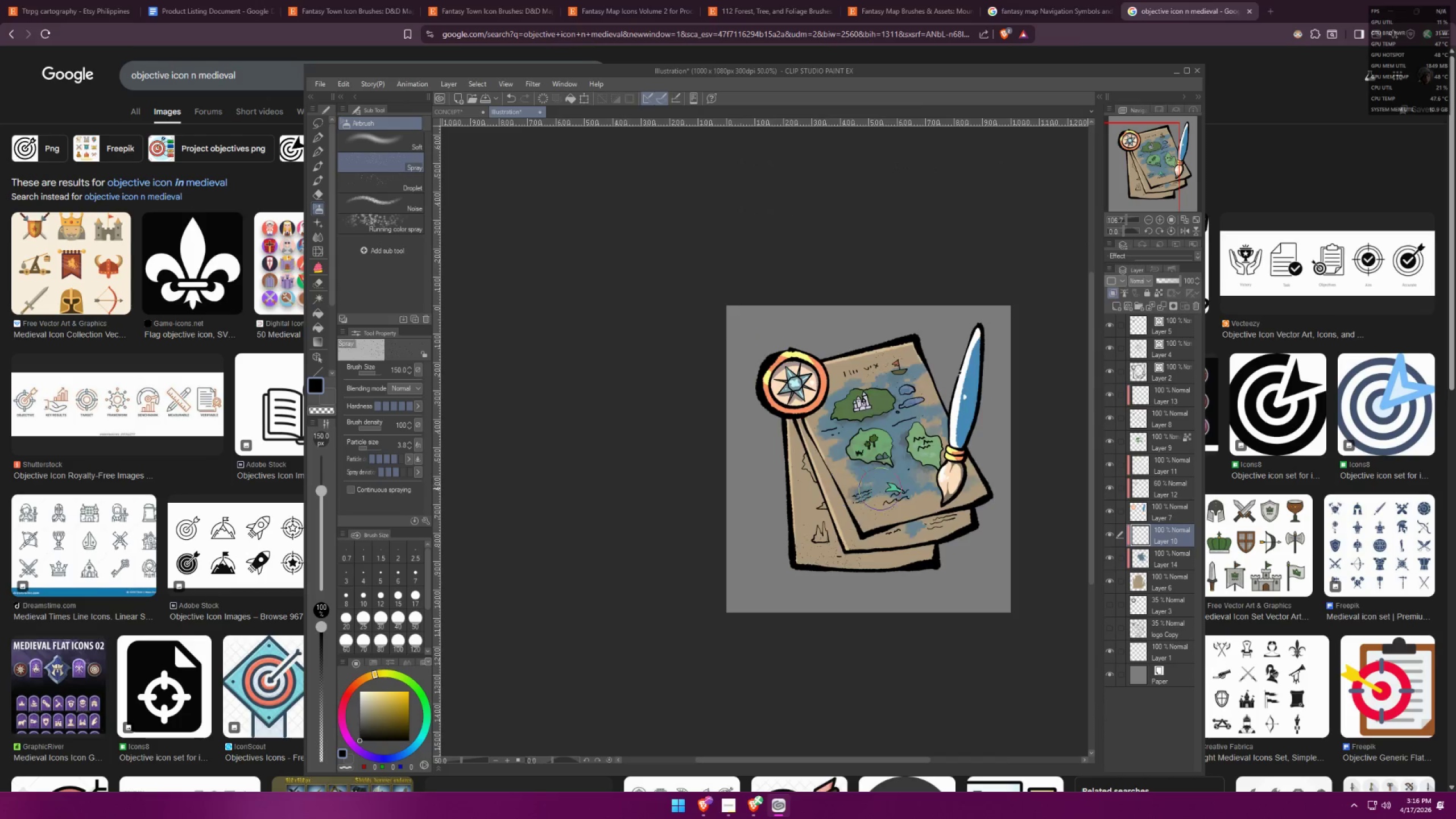 
scroll: coordinate [887, 490], scroll_direction: up, amount: 5.0
 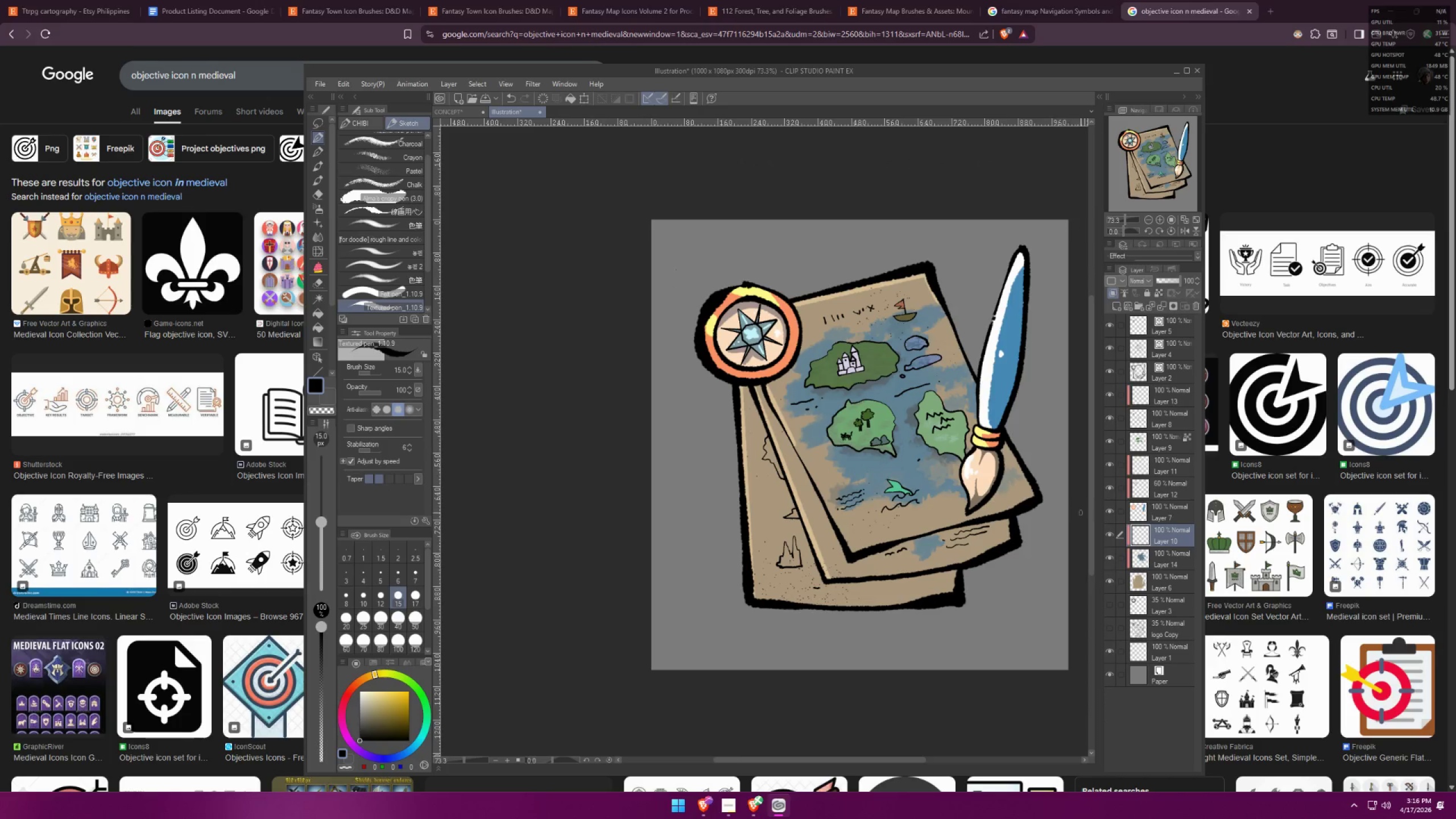 
double_click([1114, 535])
 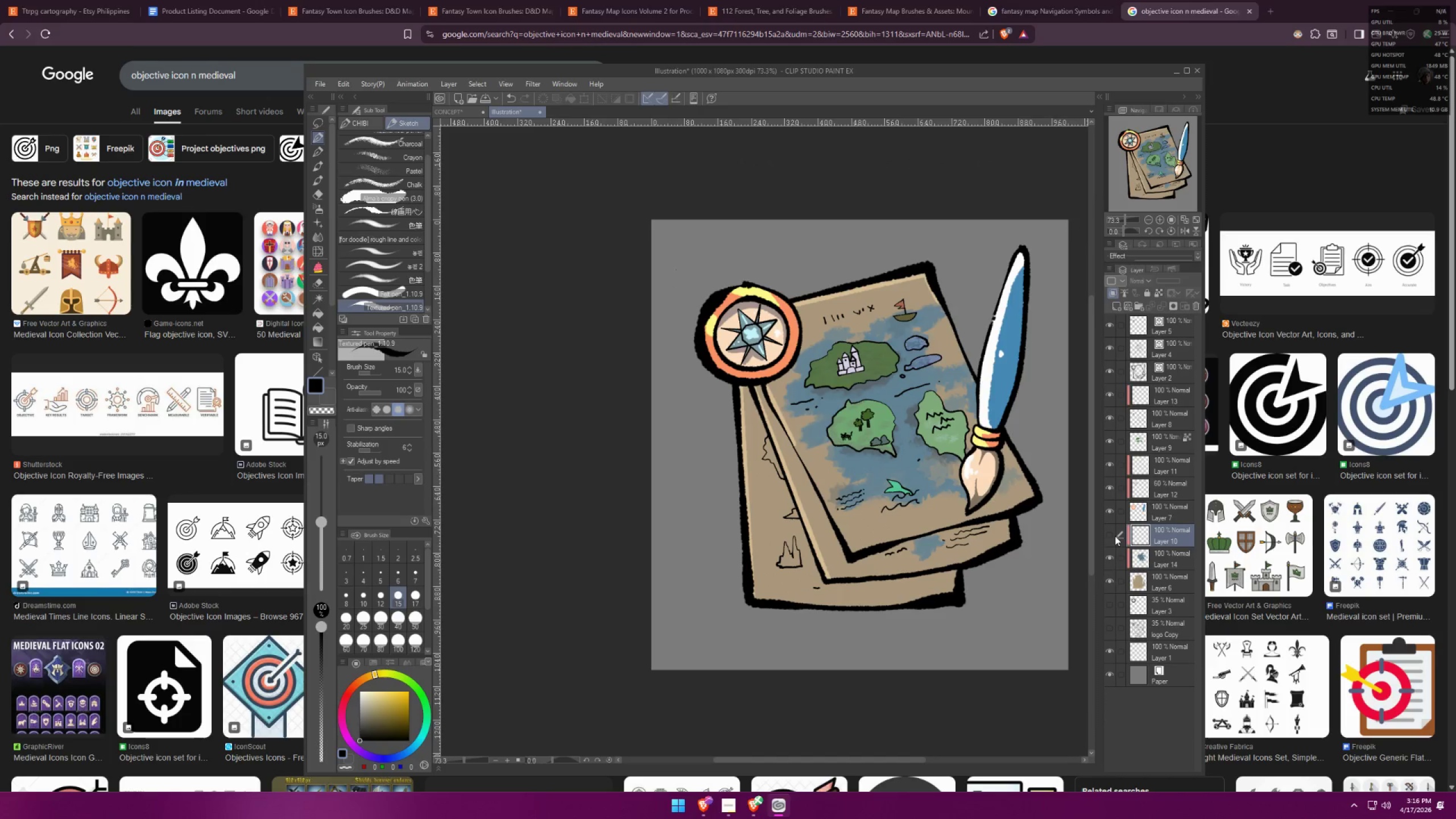 
triple_click([1115, 536])
 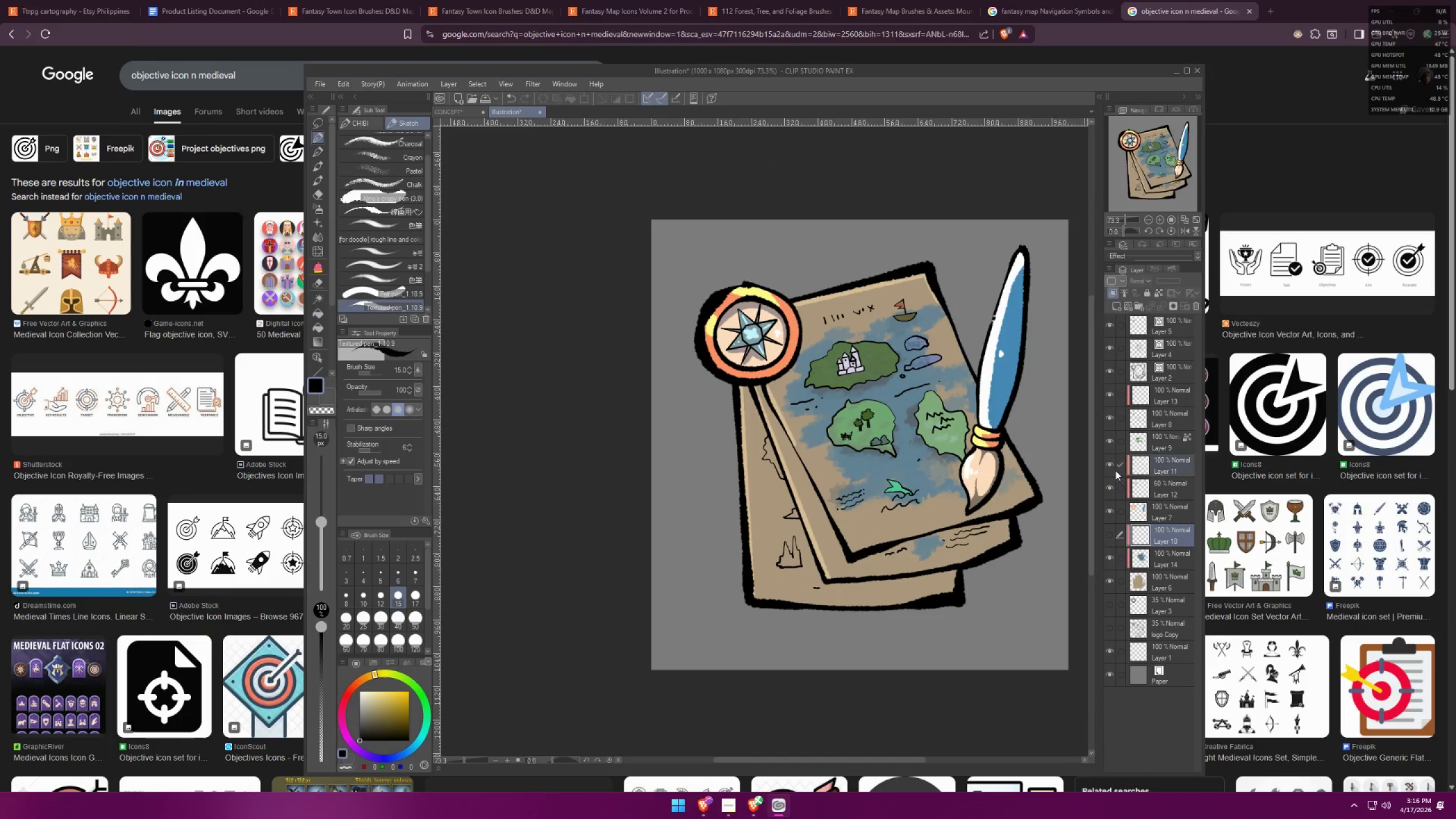 
double_click([1108, 464])
 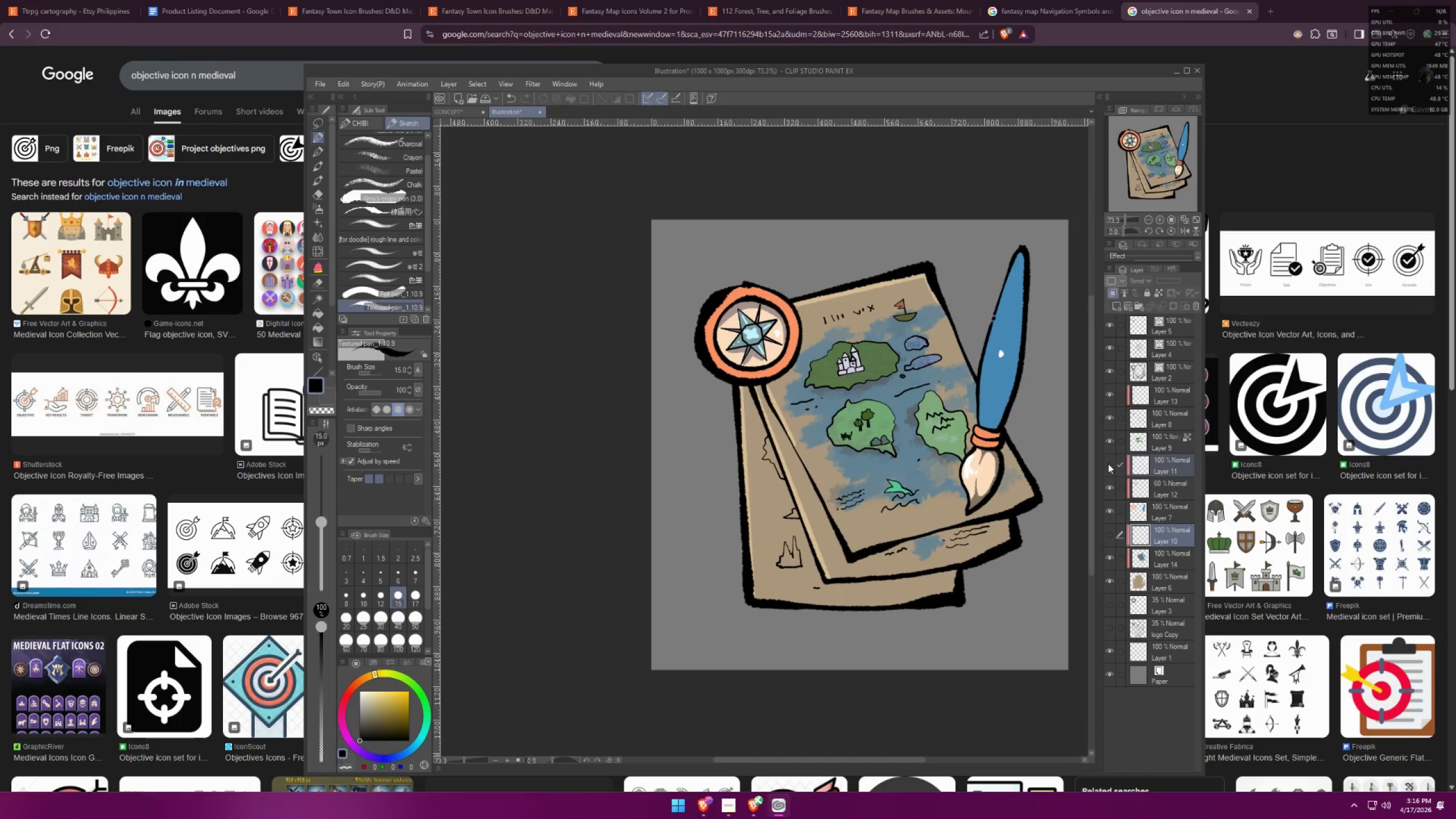 
triple_click([1108, 464])
 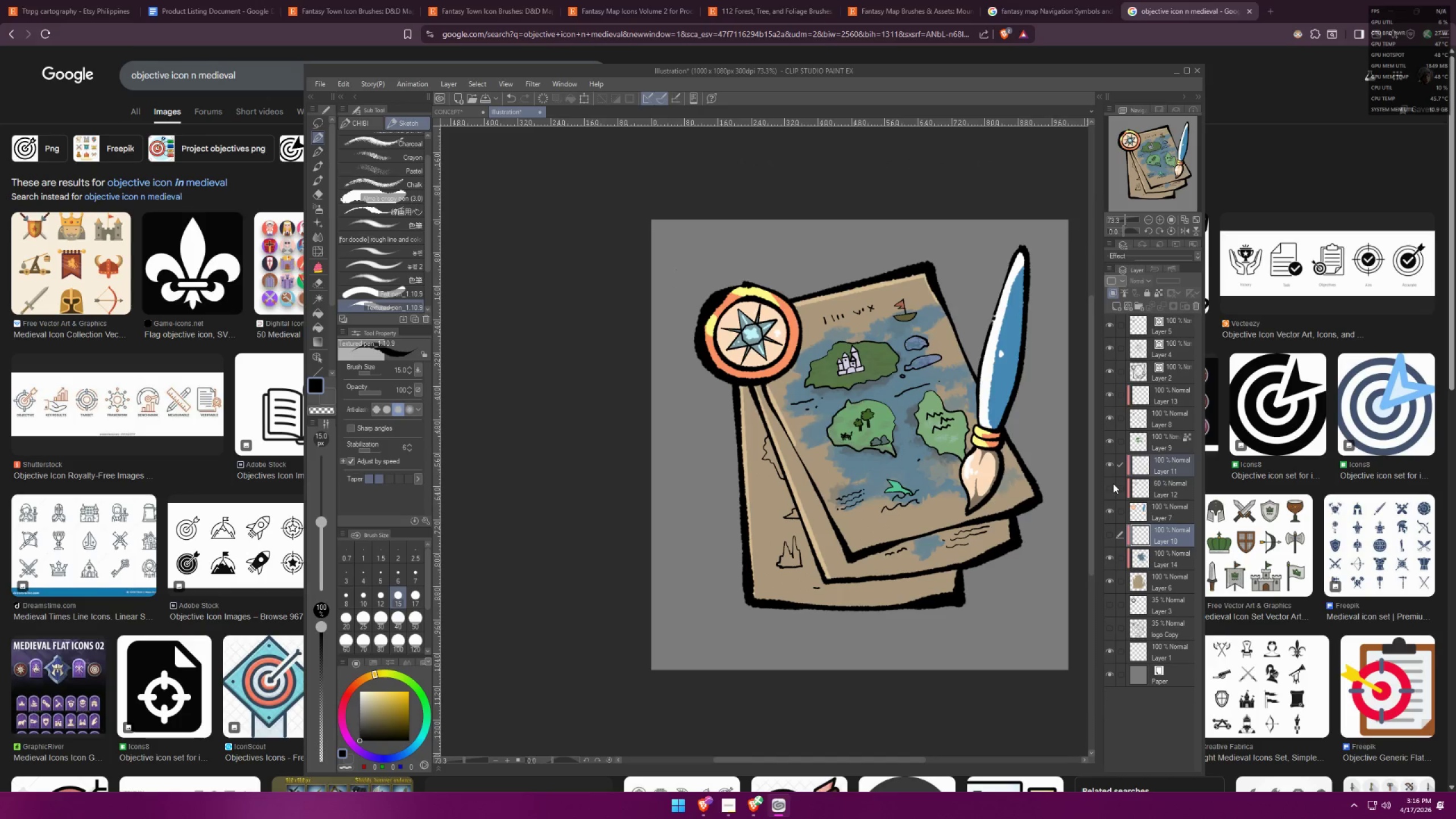 
triple_click([1113, 483])
 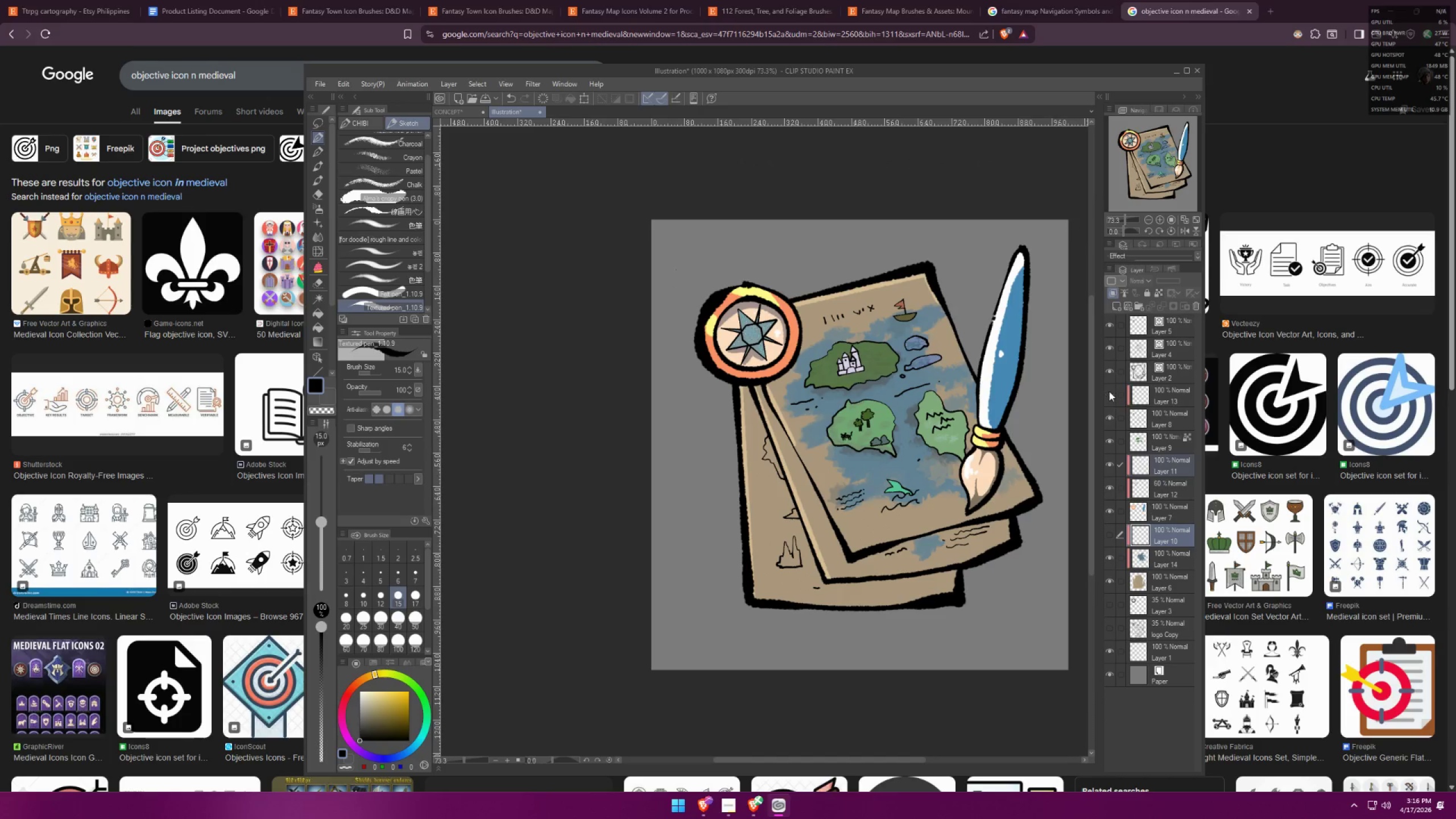 
double_click([1109, 391])
 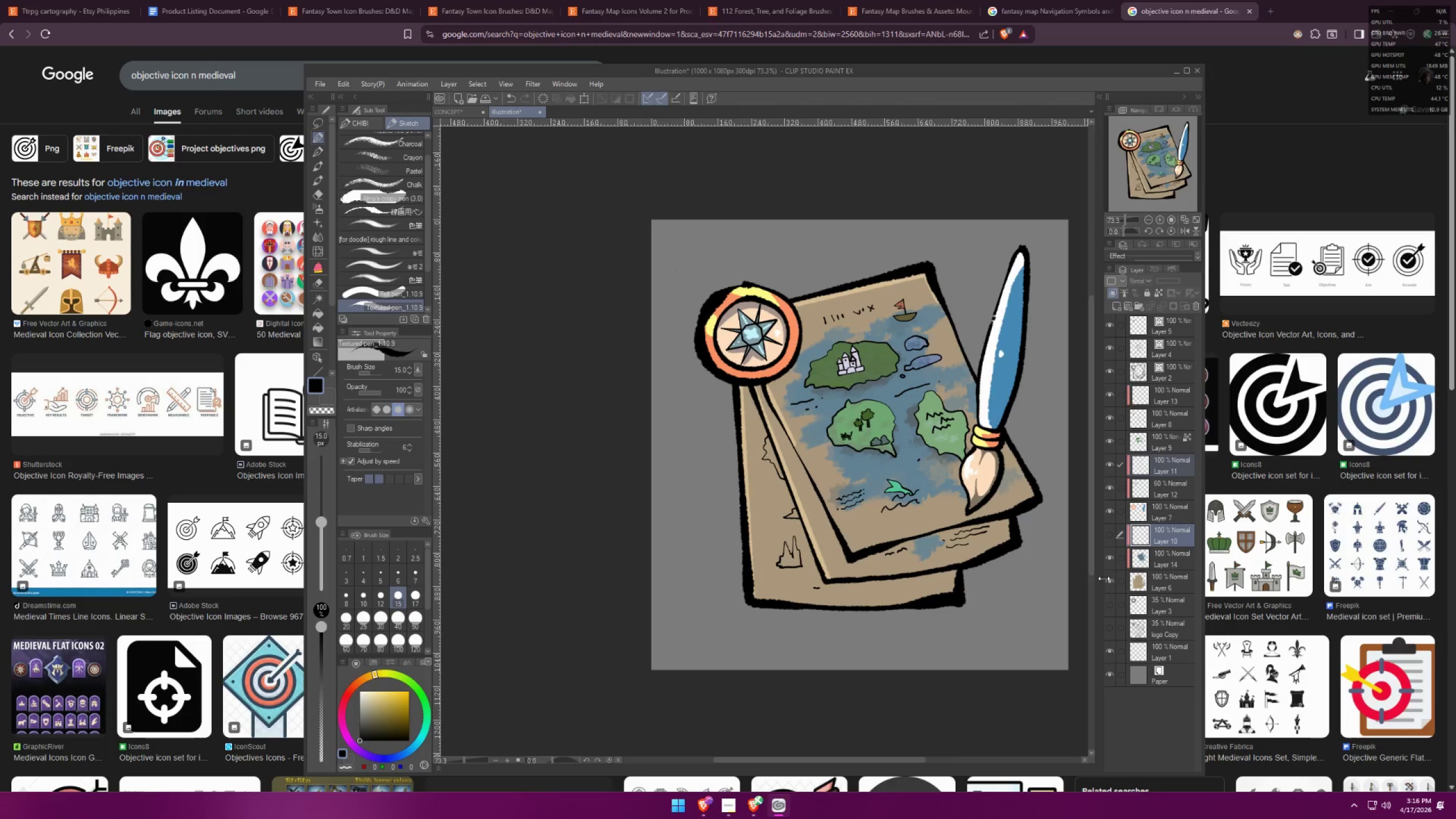 
double_click([1111, 578])
 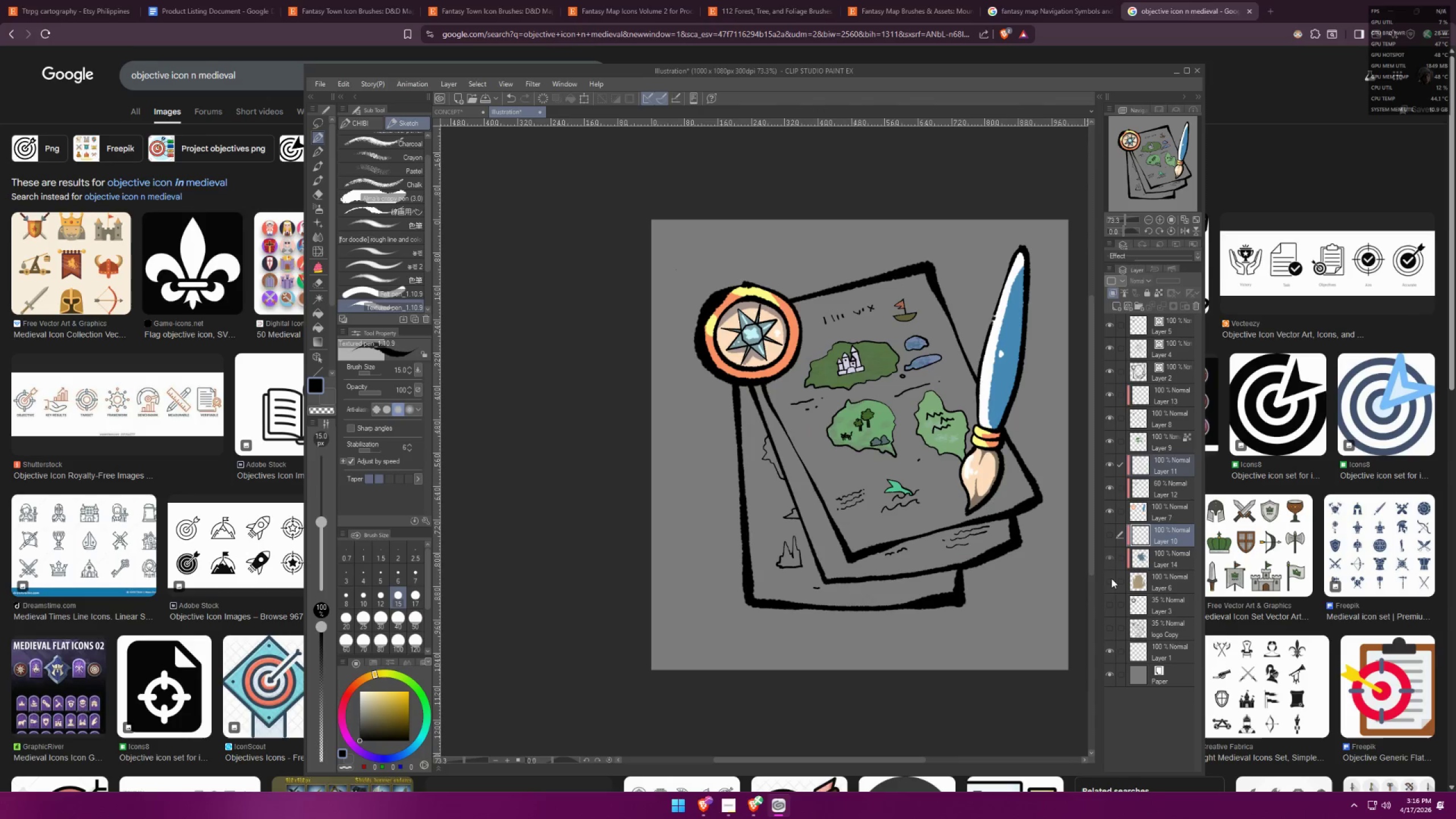 
triple_click([1111, 578])
 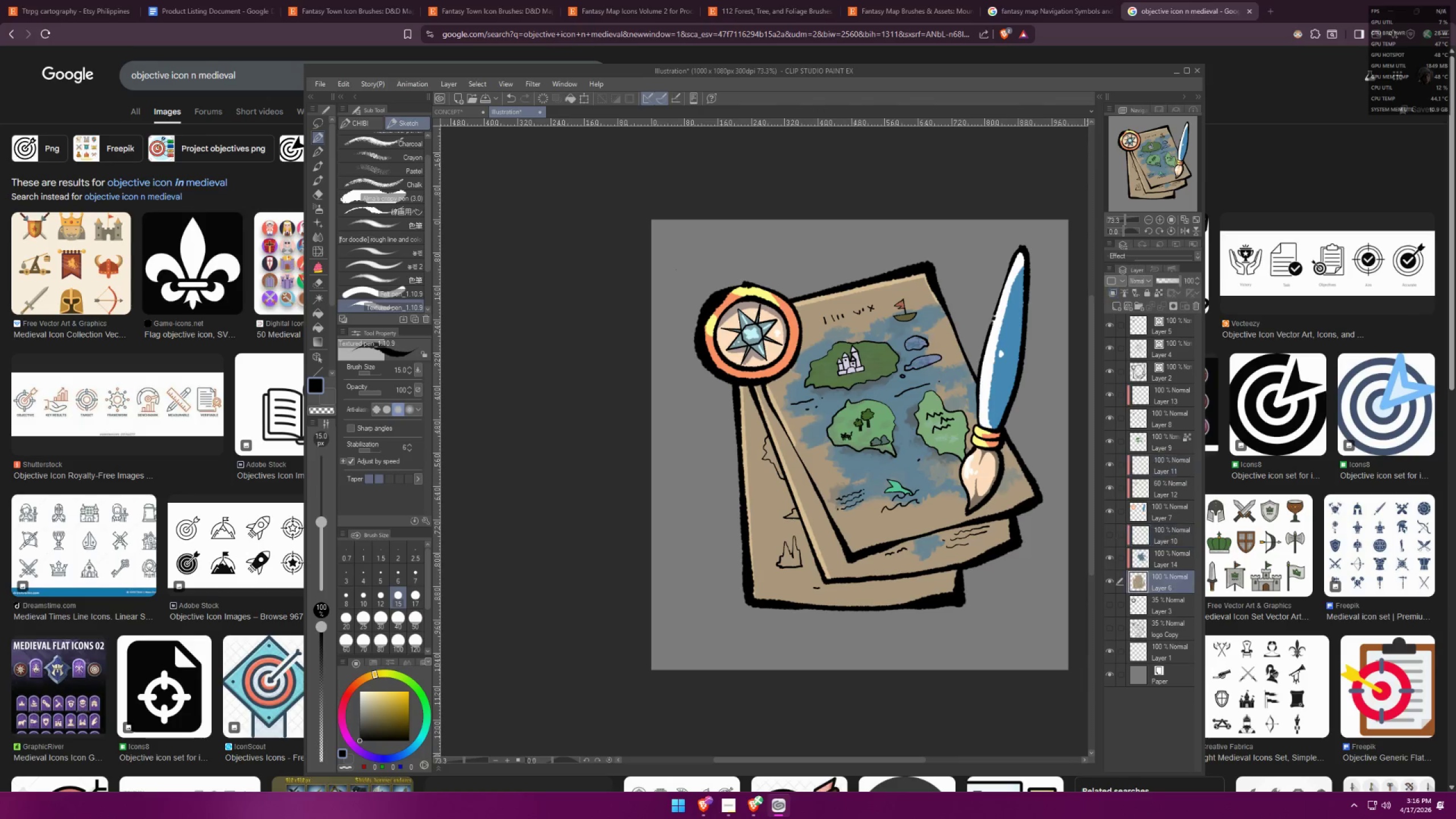 
scroll: coordinate [835, 514], scroll_direction: up, amount: 6.0
 